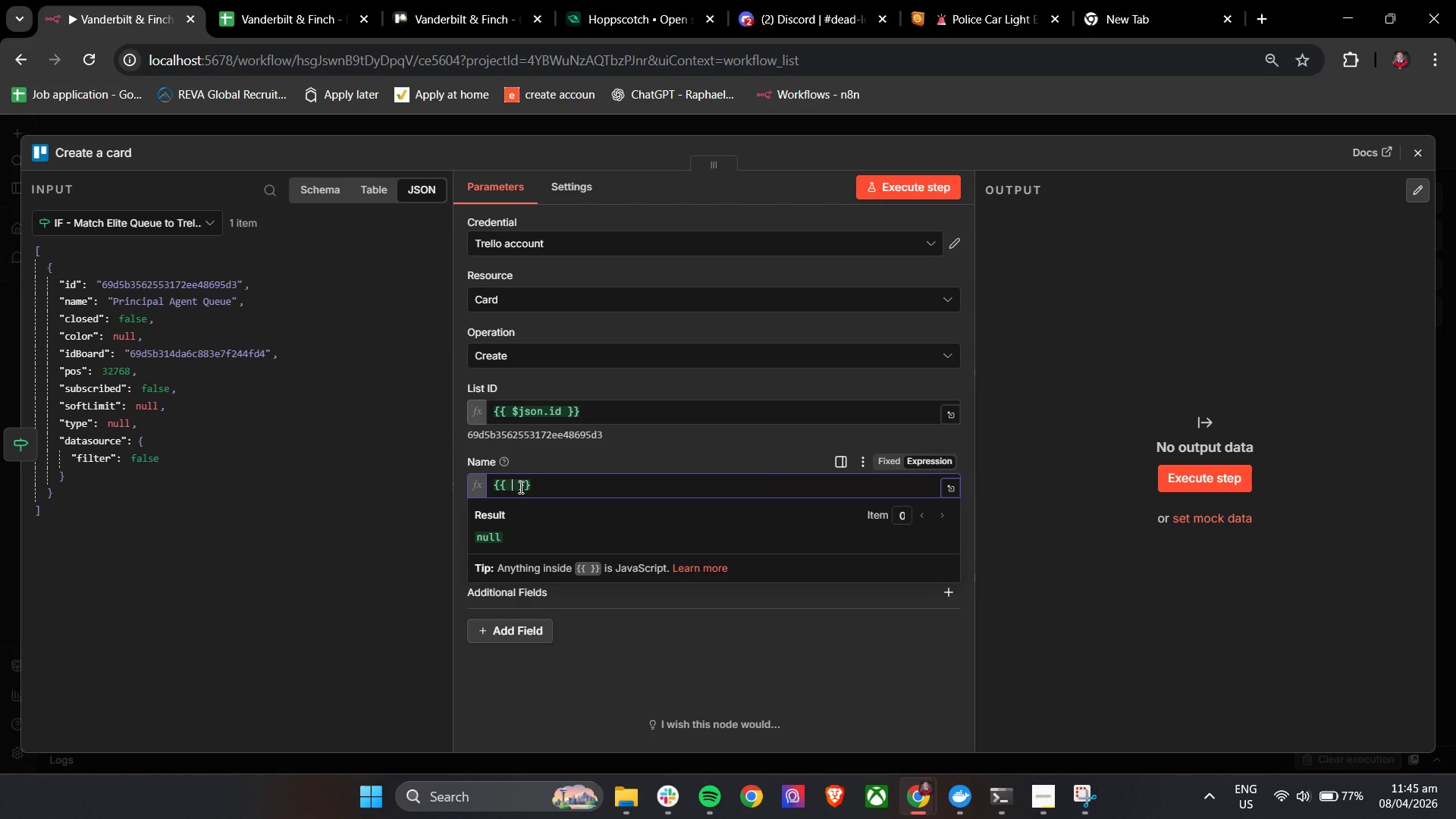 
key(Shift+4)
 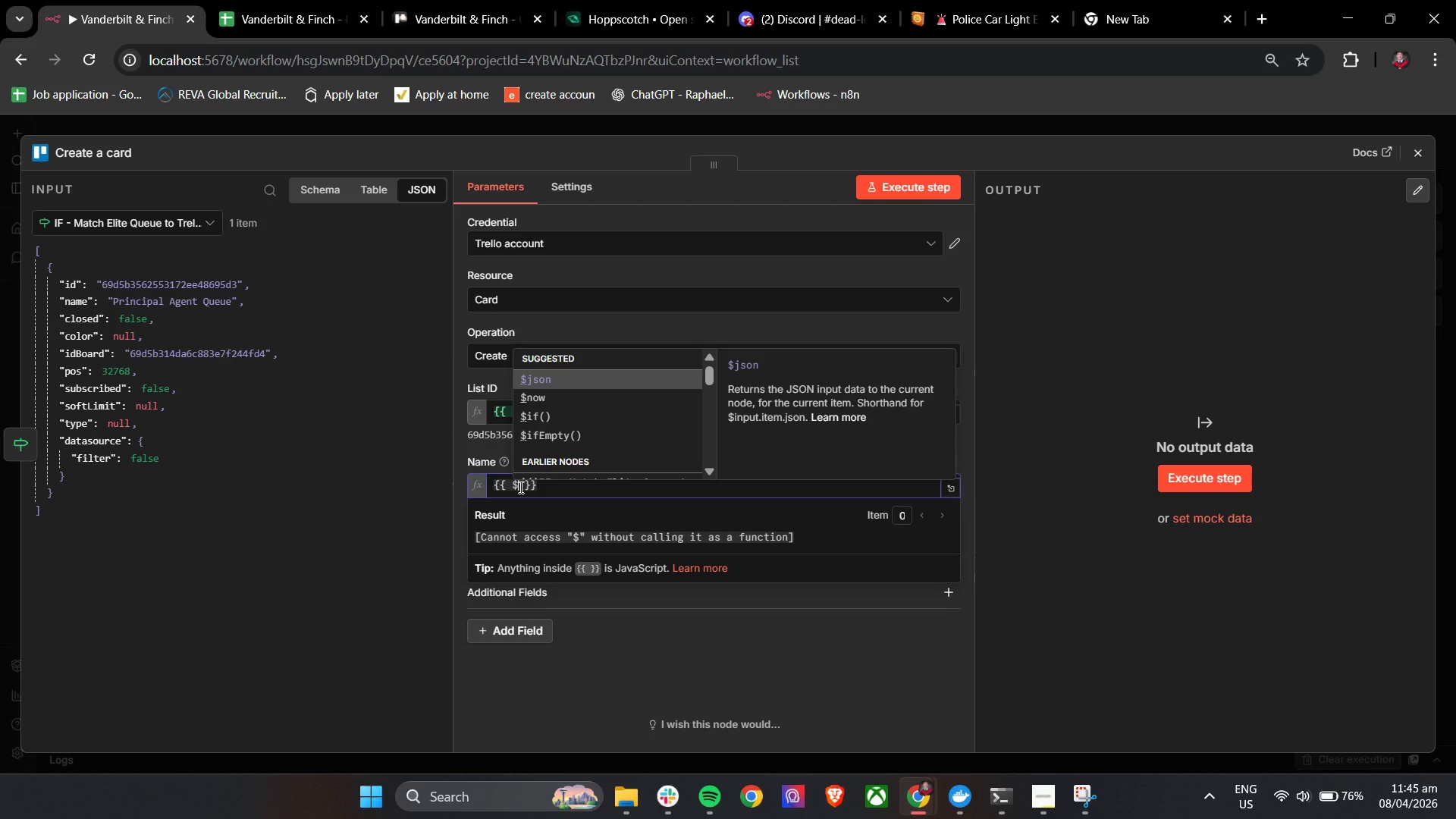 
key(Shift+9)
 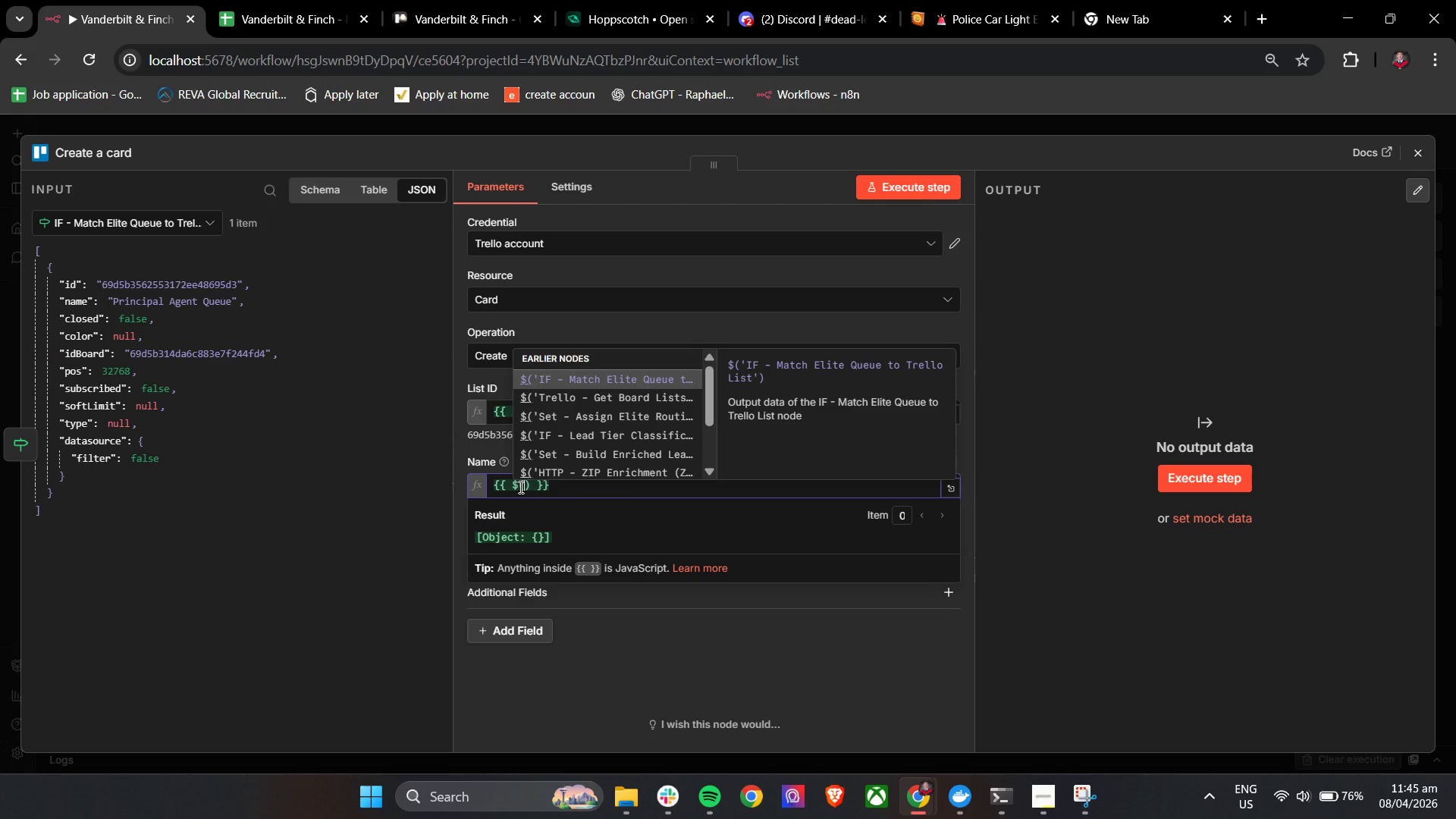 
key(ArrowDown)
 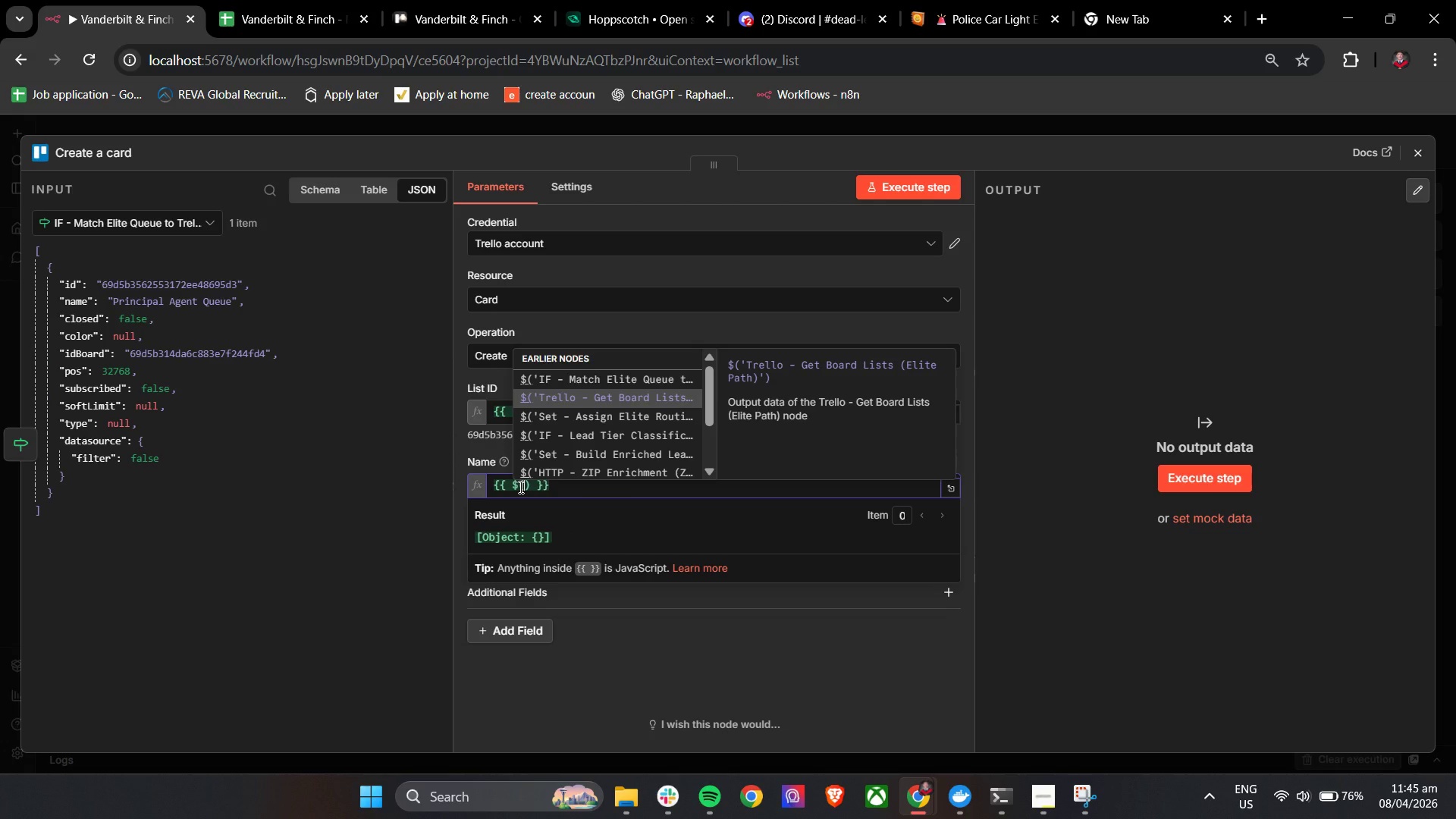 
key(ArrowDown)
 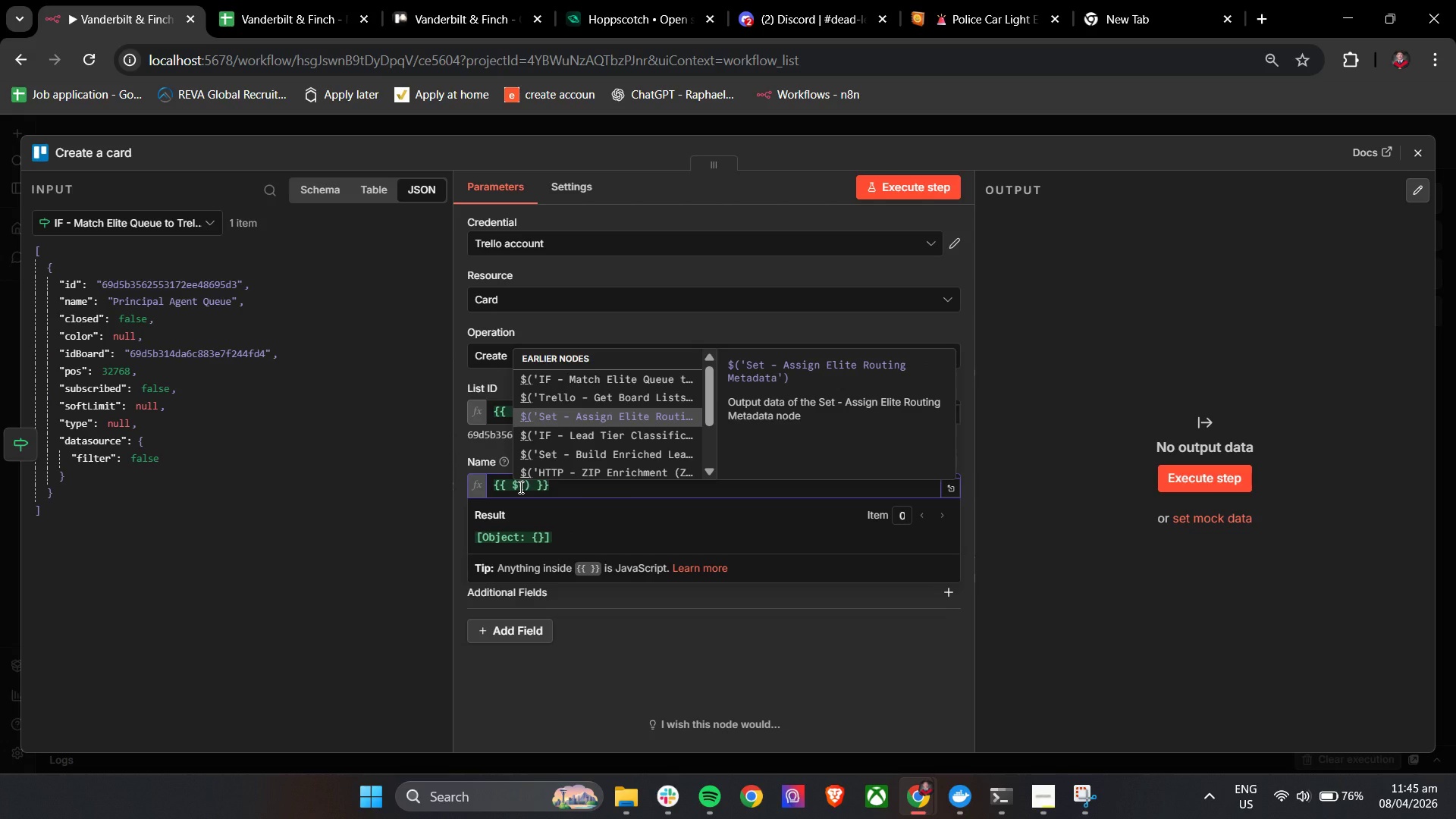 
key(Enter)
 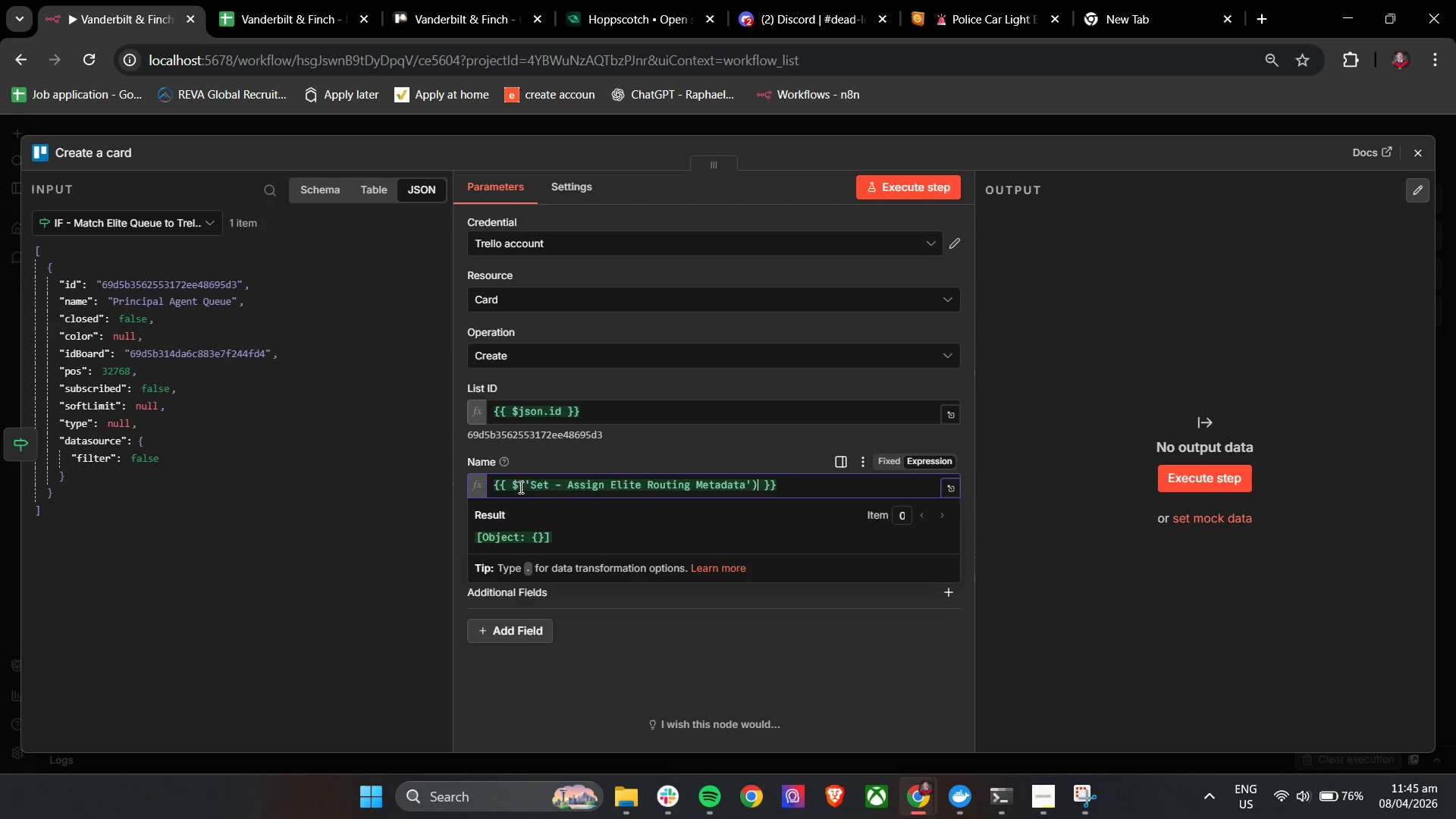 
type(.item)
 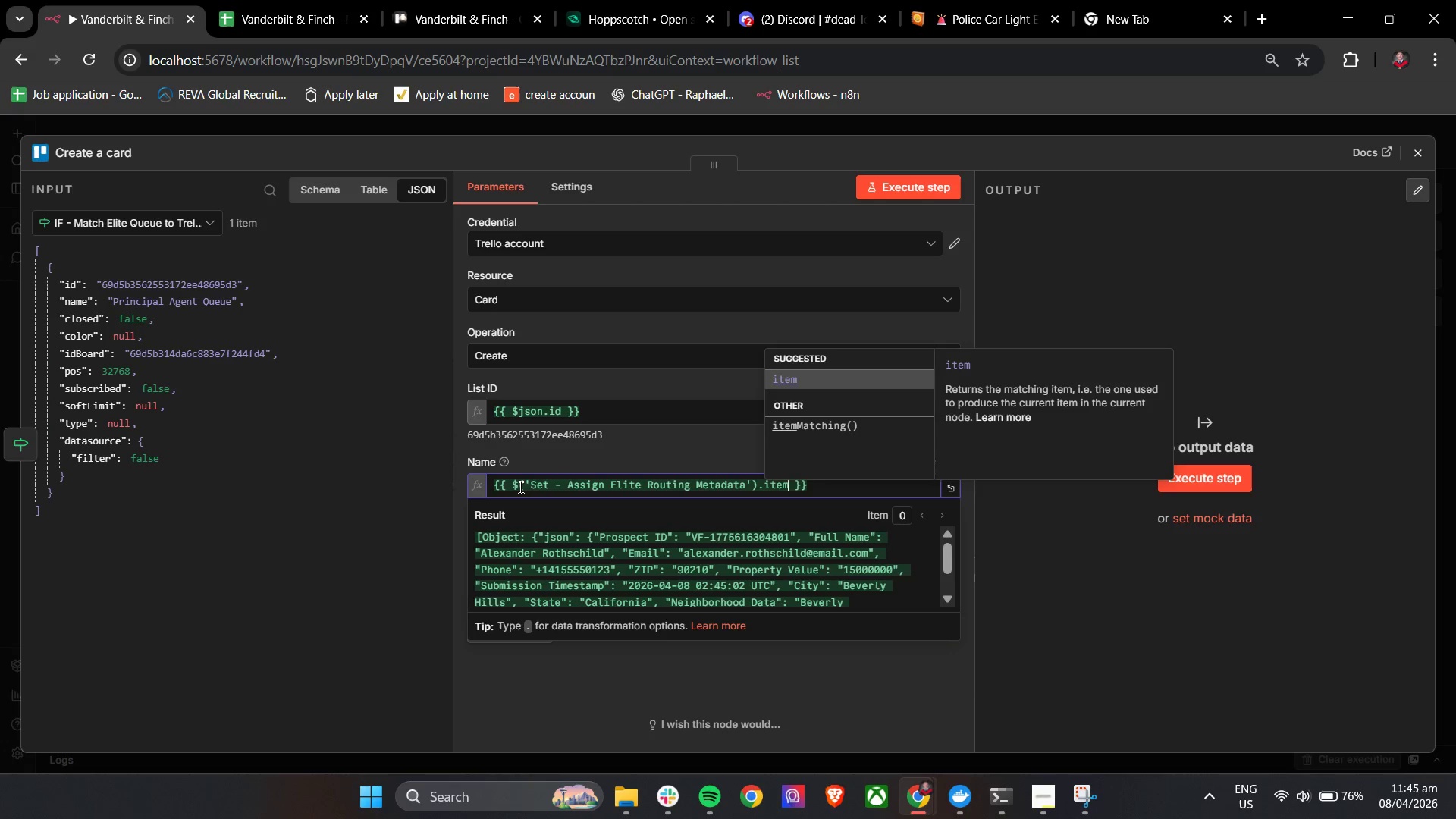 
key(Enter)
 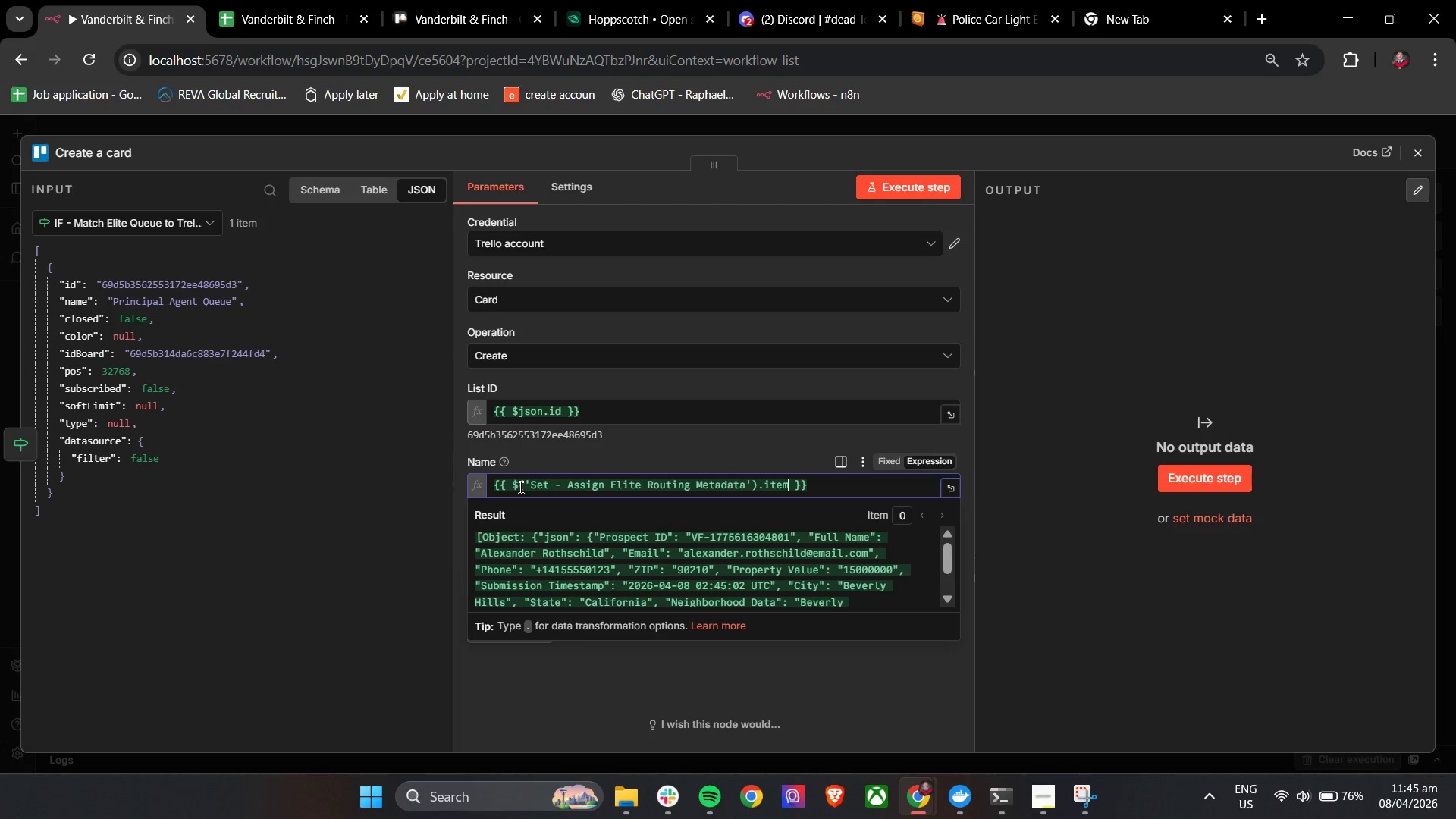 
key(Period)
 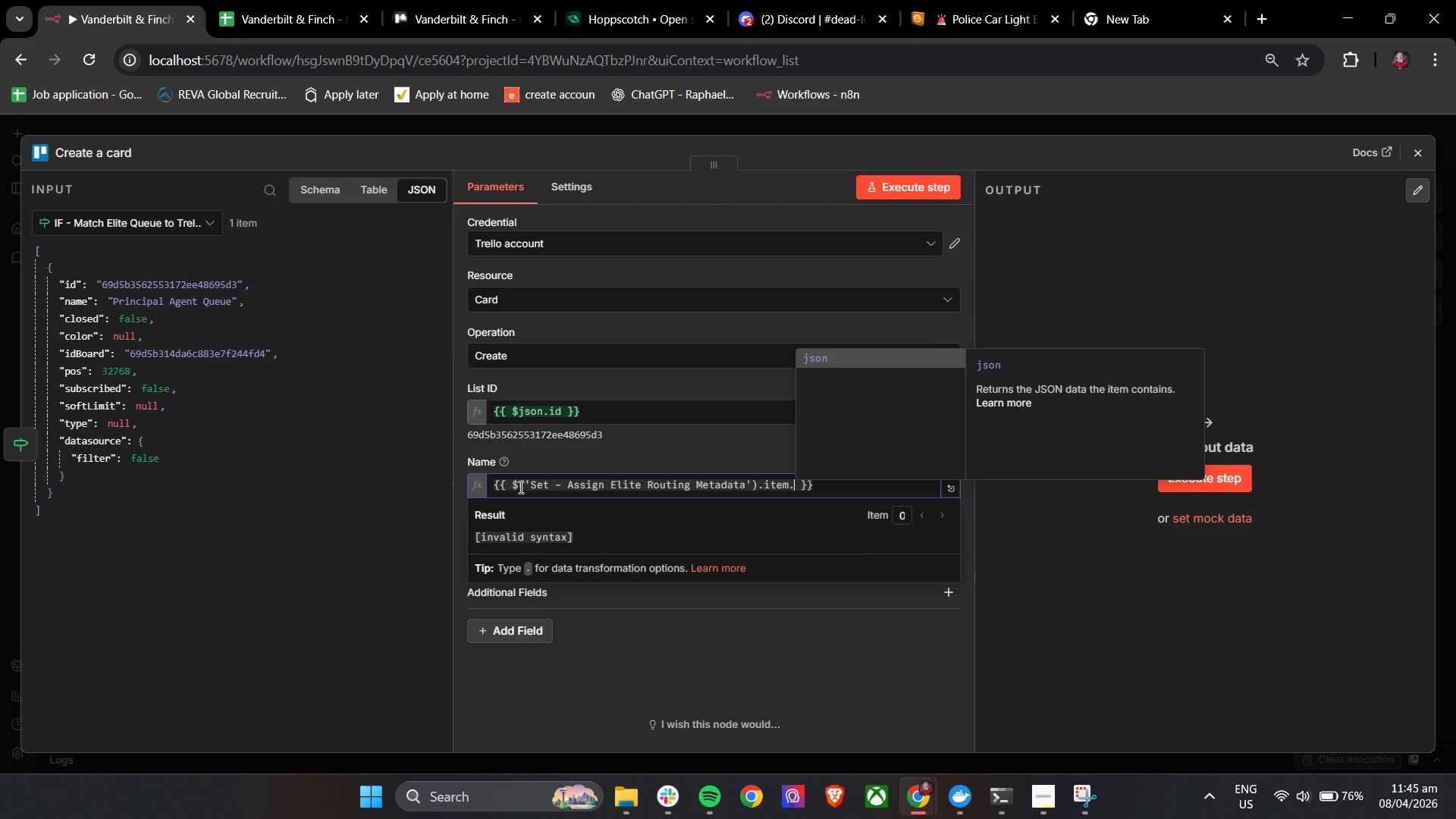 
key(Enter)
 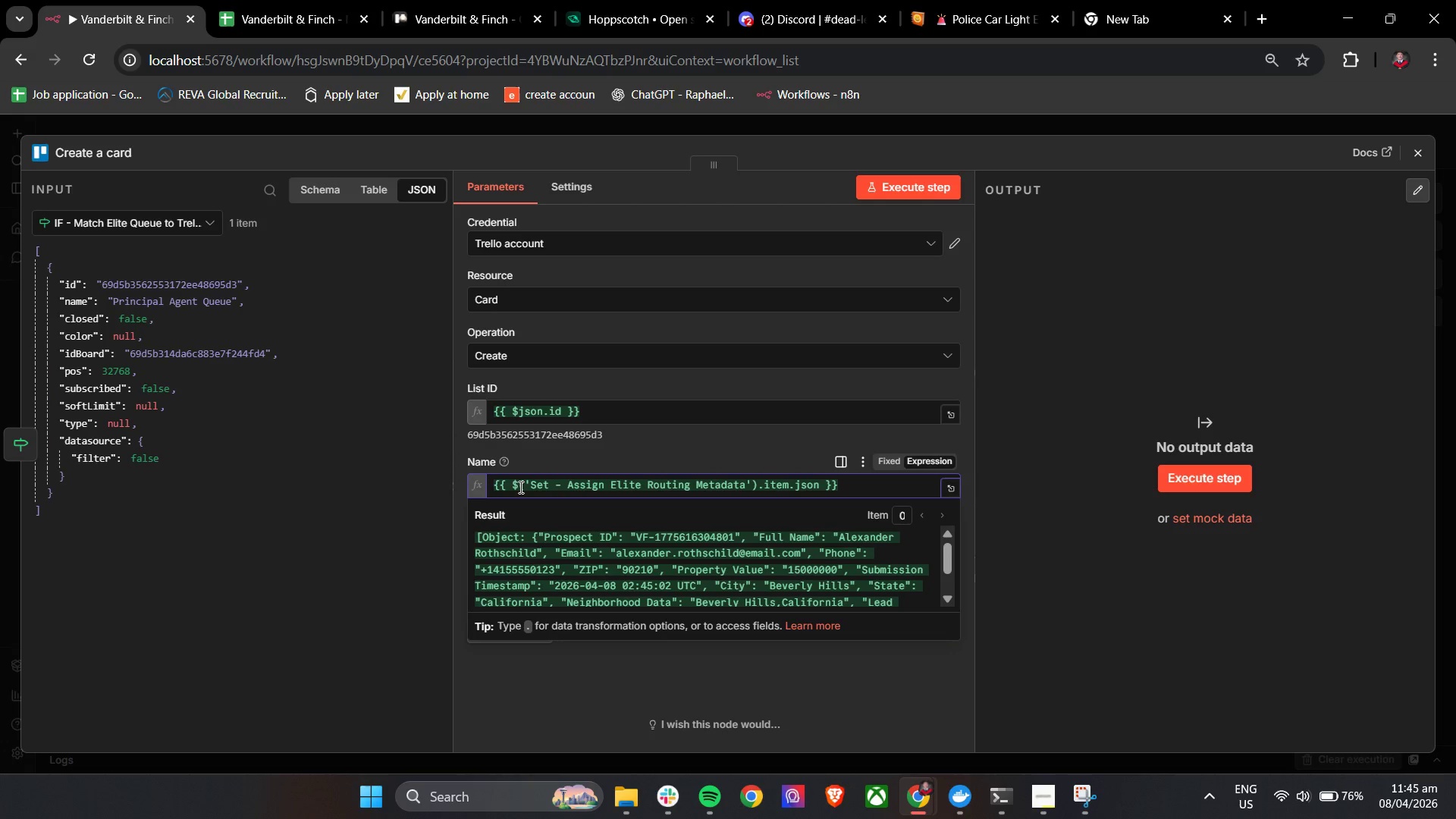 
key(BracketLeft)
 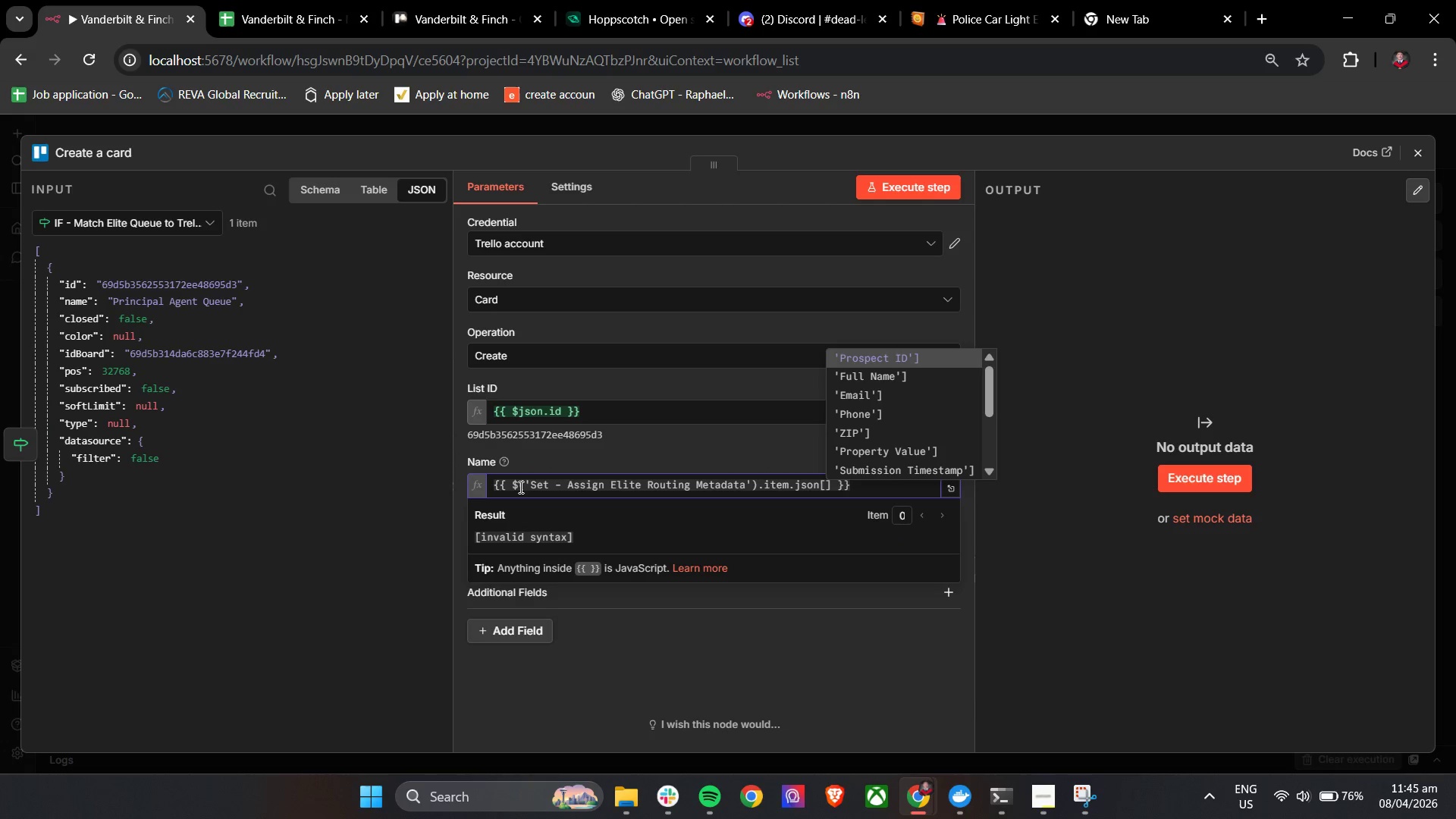 
key(ArrowDown)
 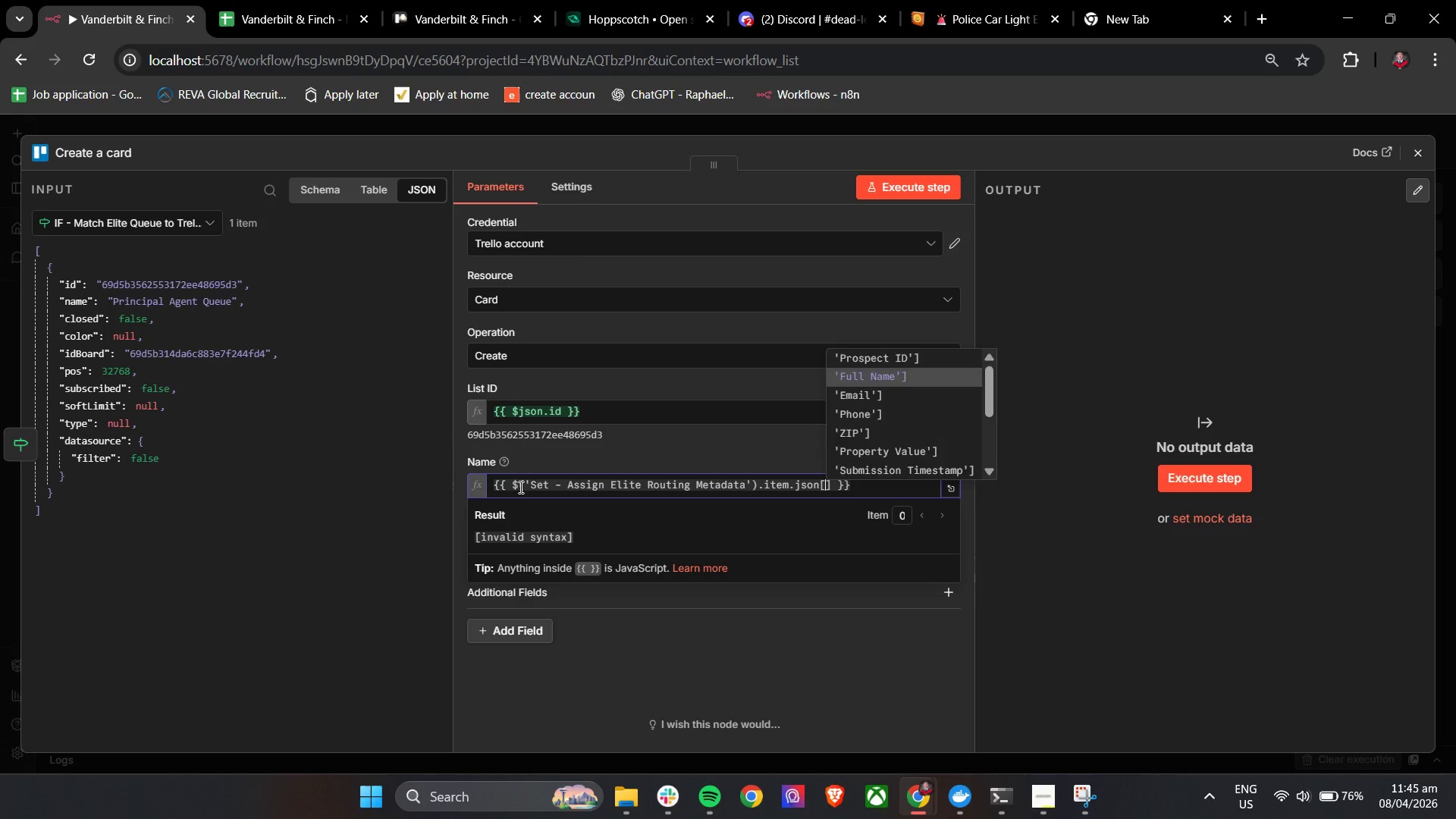 
key(Enter)
 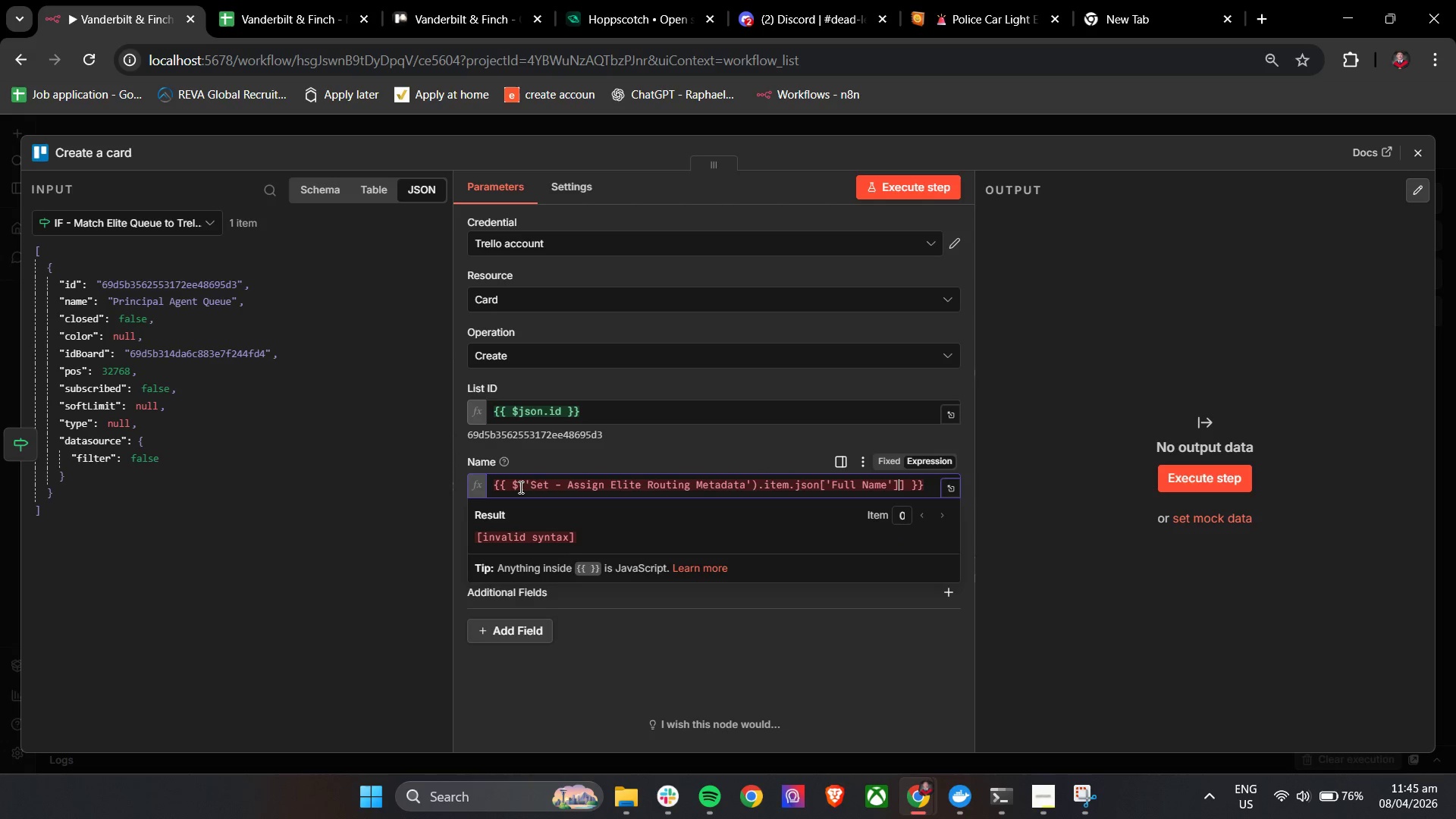 
key(Backspace)
 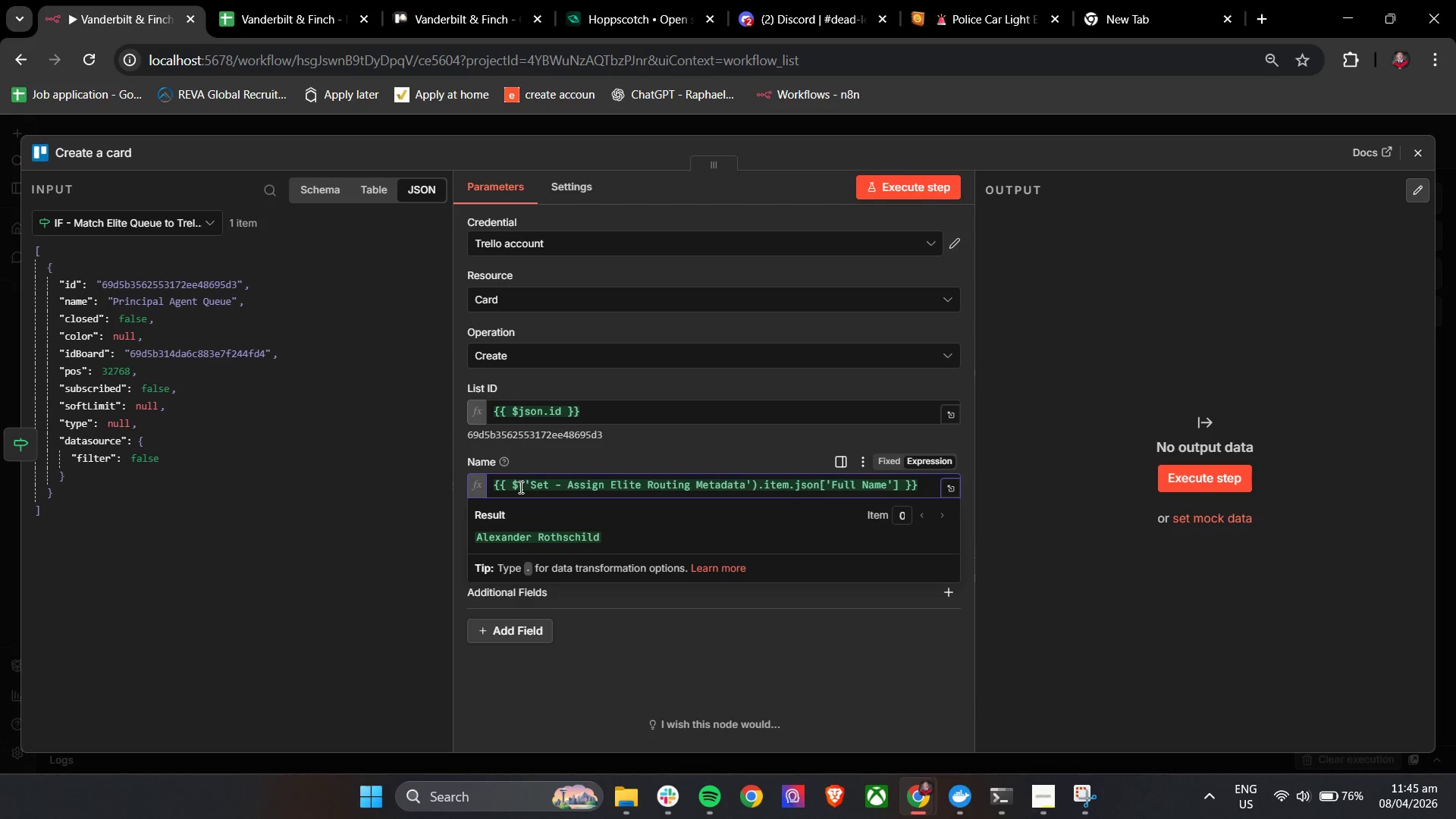 
key(ArrowDown)
 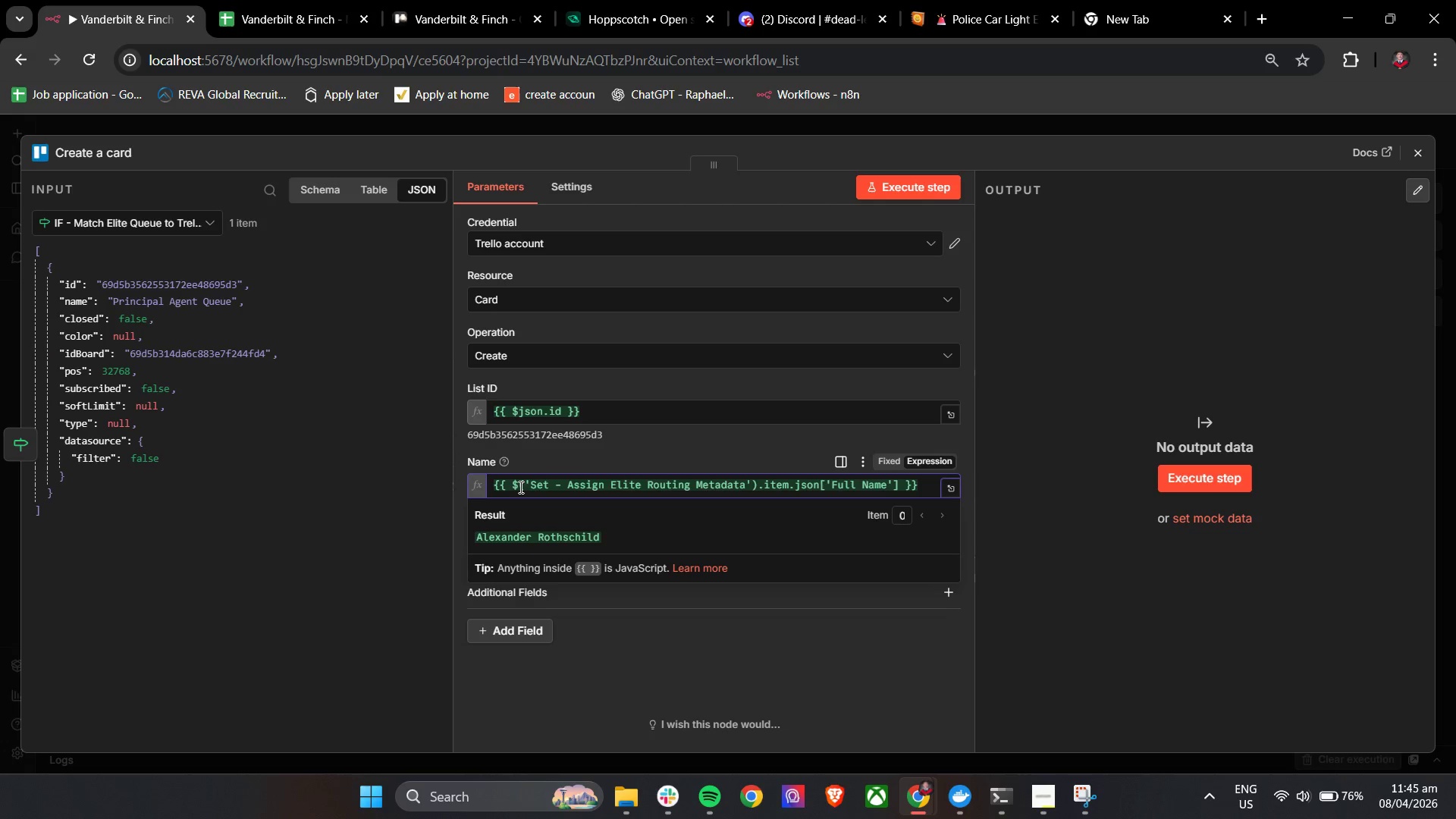 
key(ArrowLeft)
 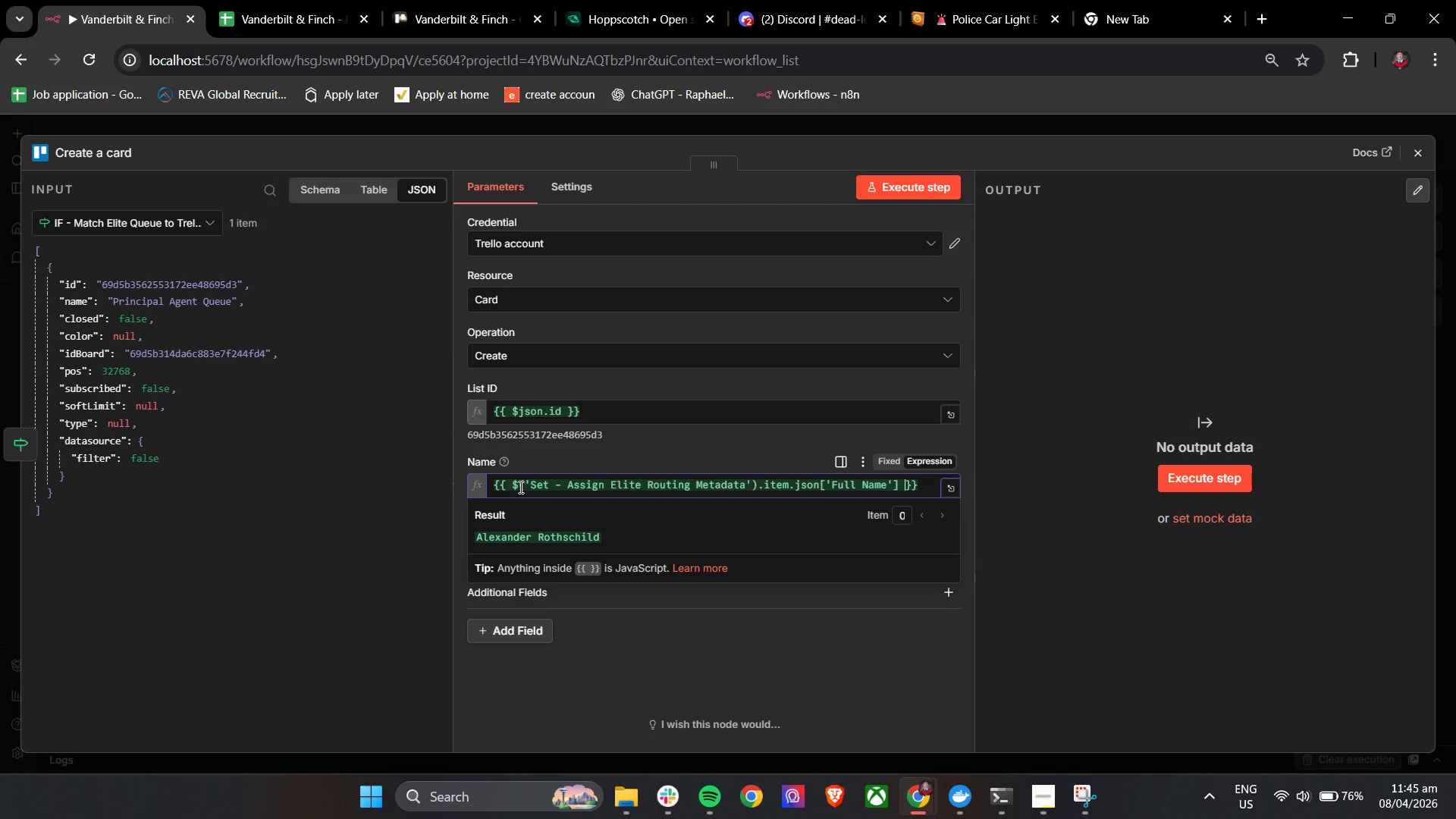 
key(ArrowLeft)
 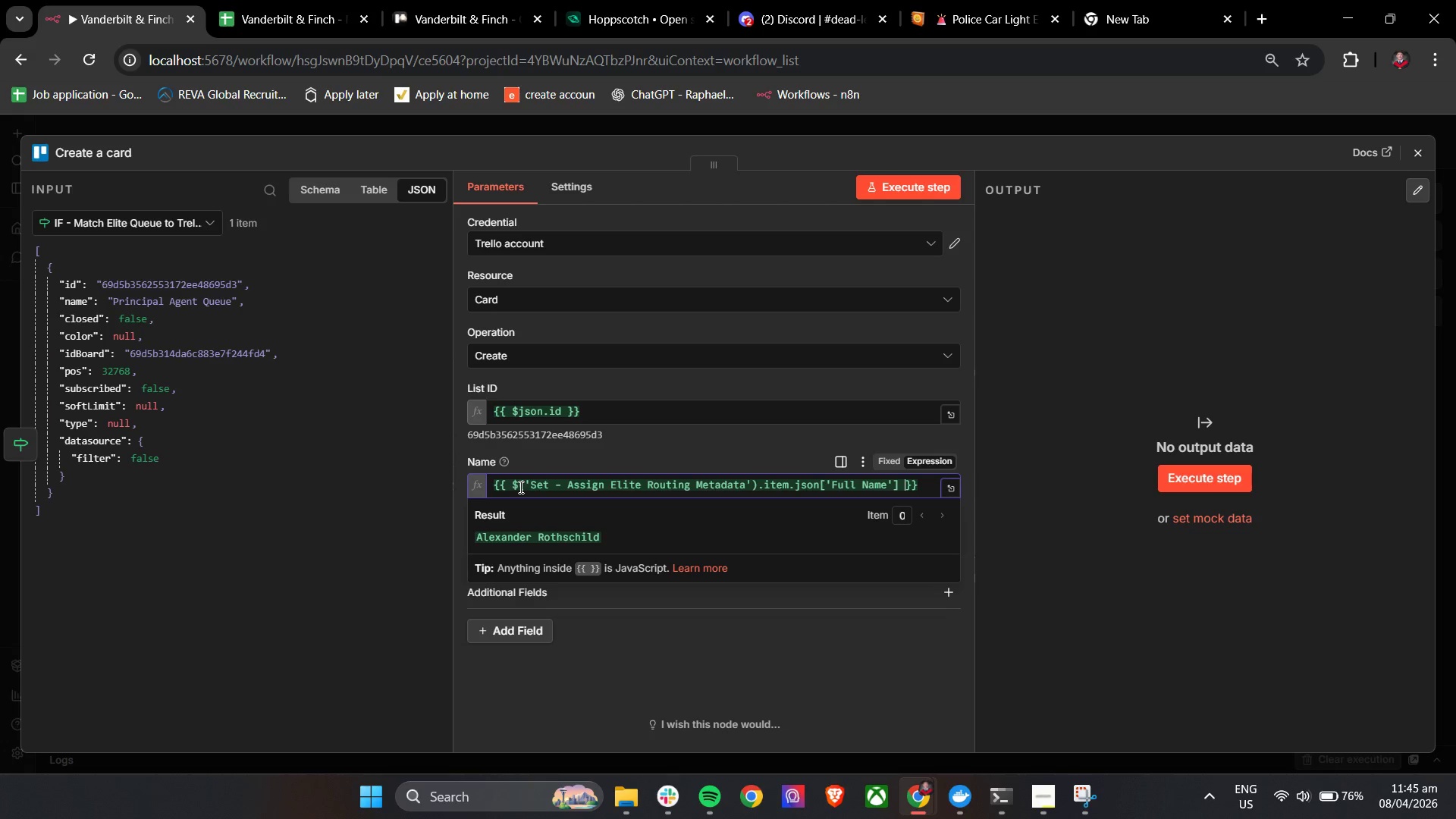 
key(ArrowLeft)
 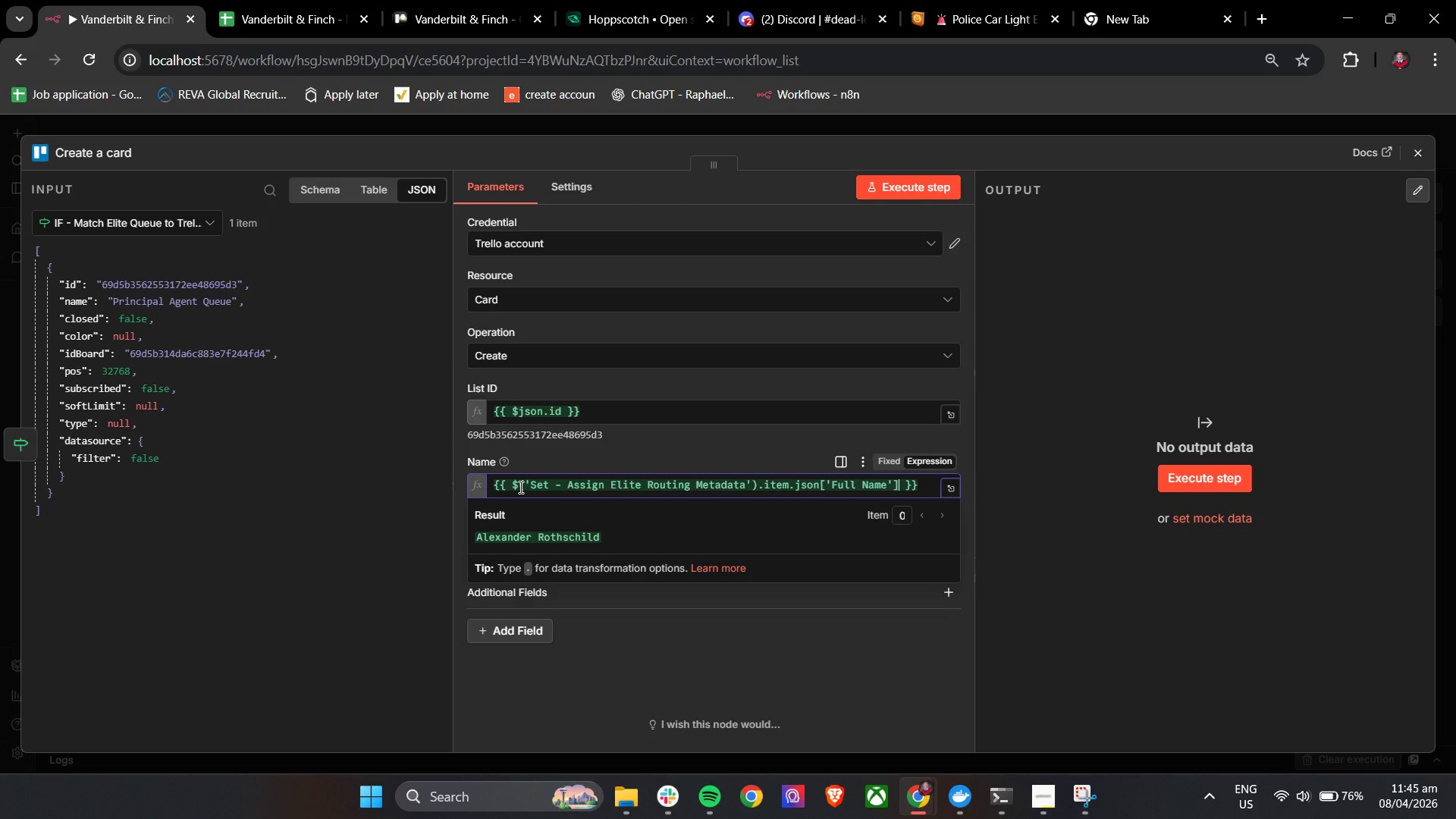 
key(ArrowRight)
 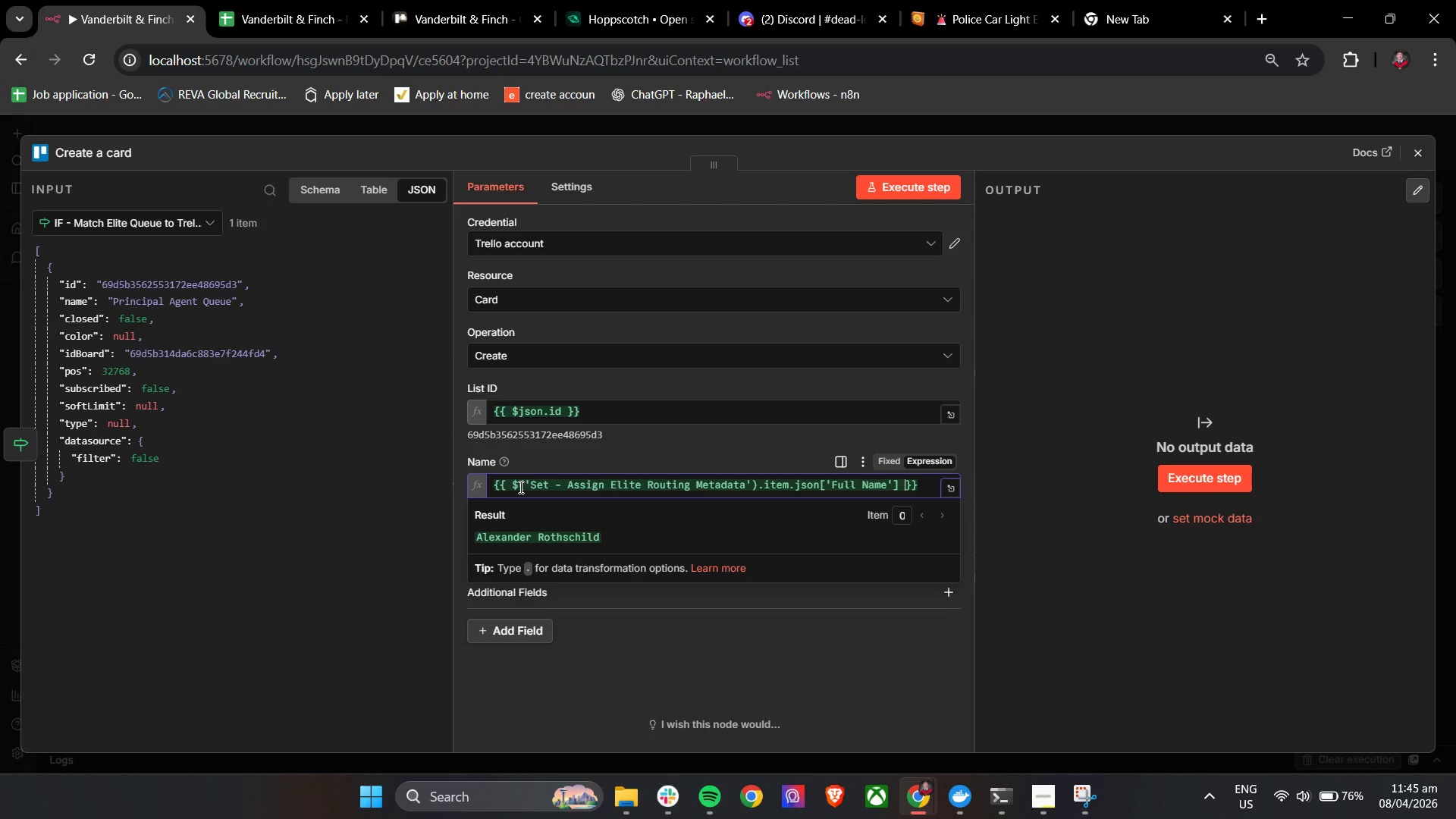 
key(ArrowRight)
 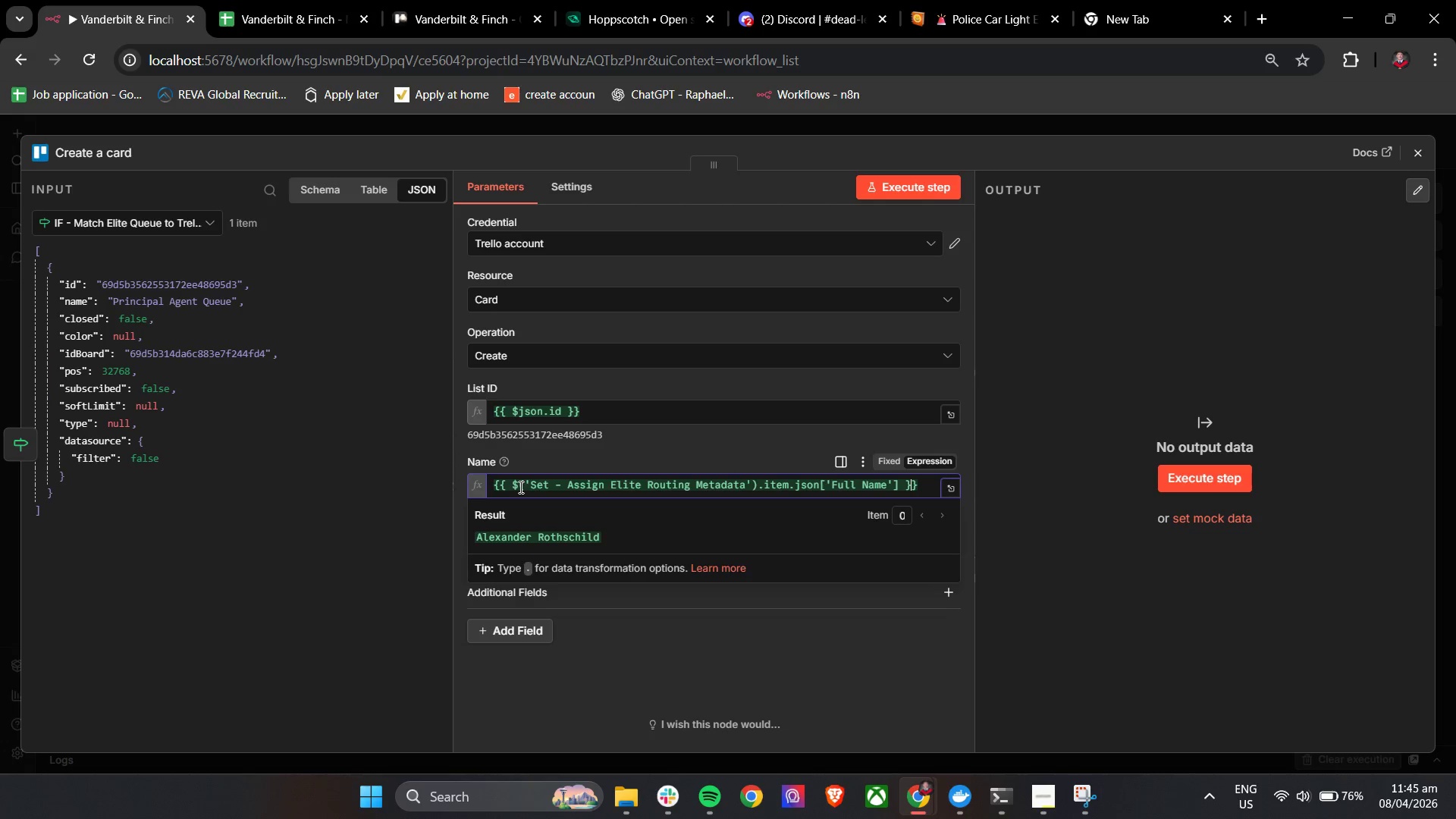 
key(ArrowRight)
 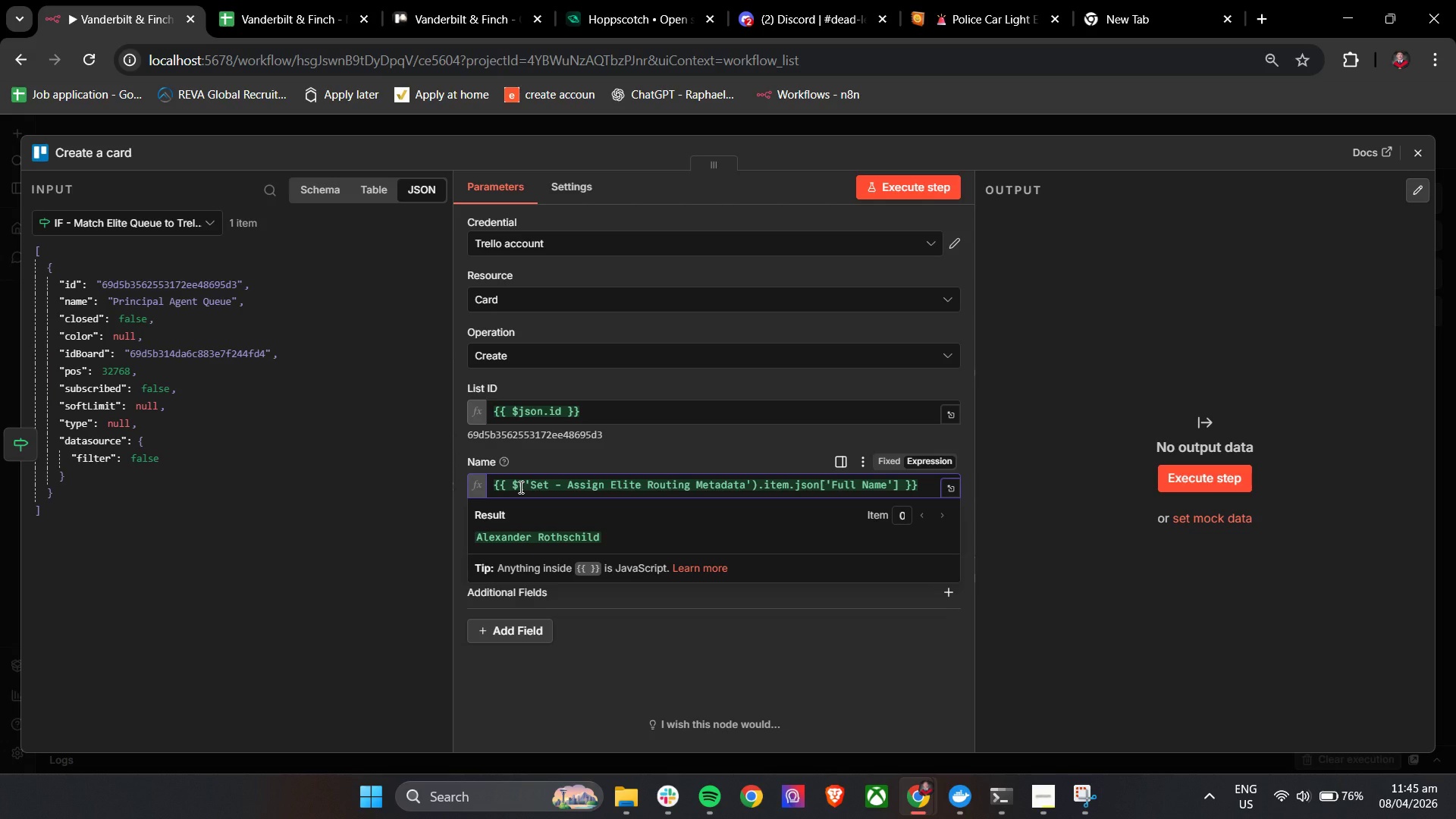 
key(Space)
 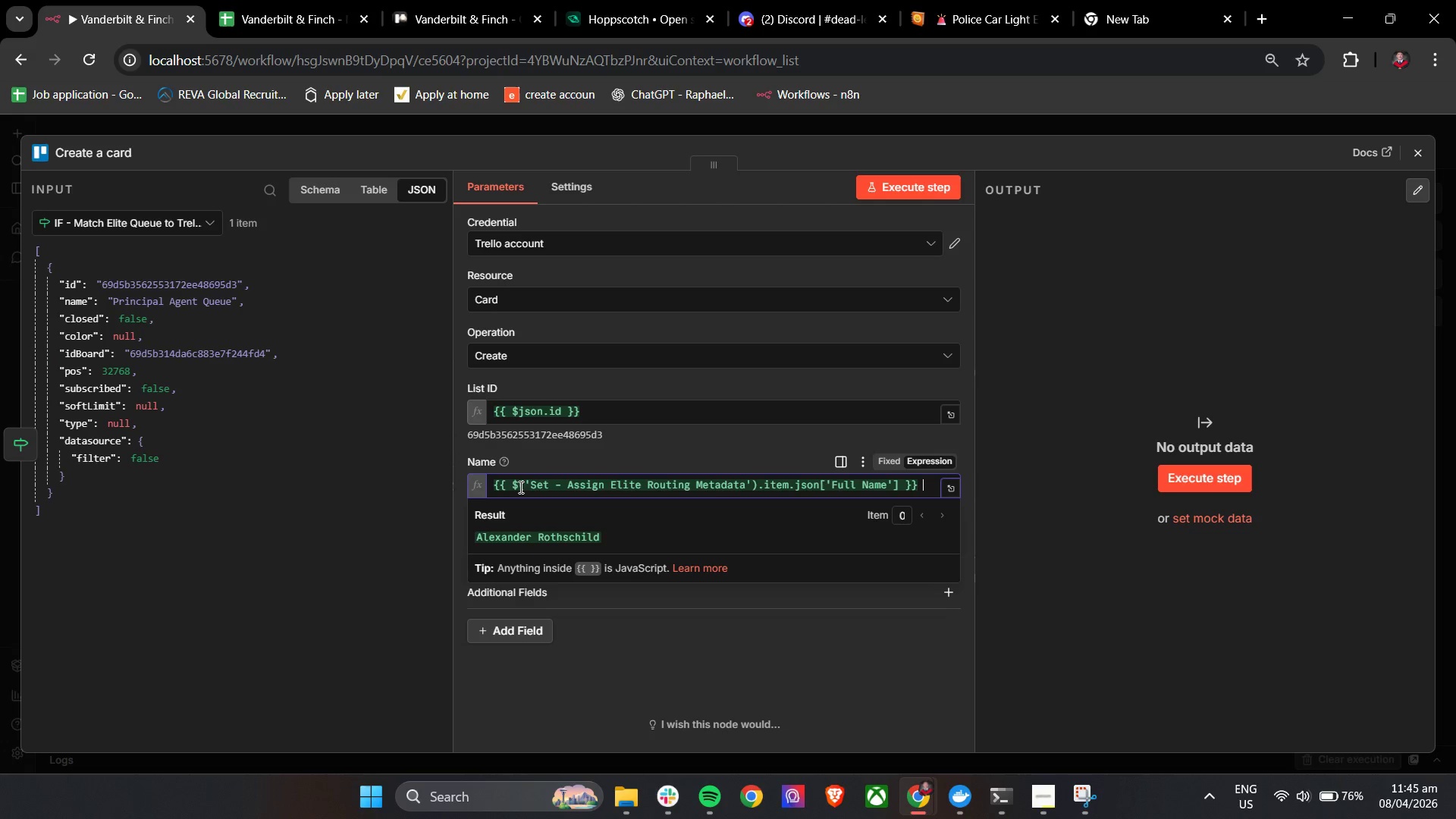 
key(Shift+Backslash)
 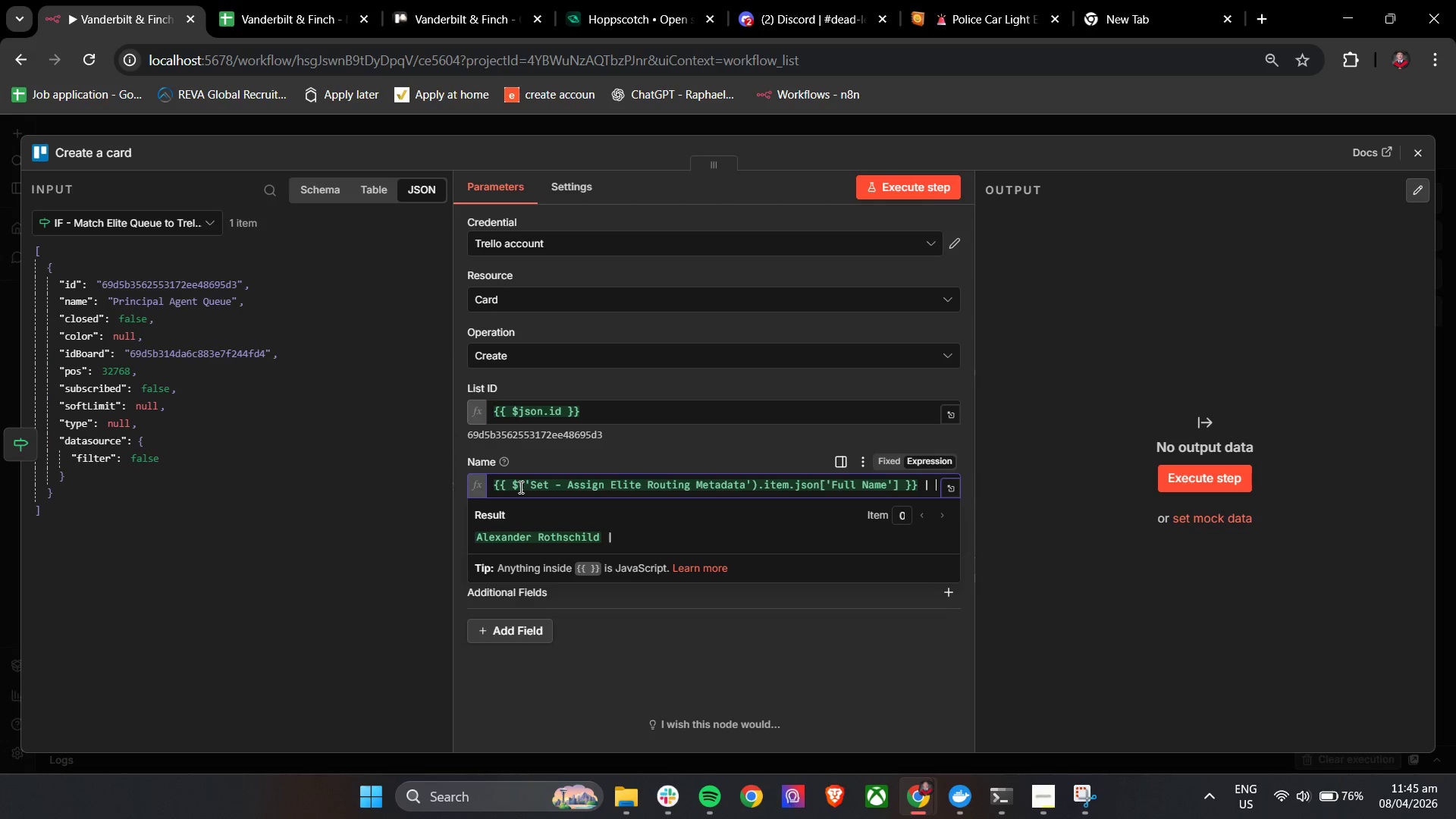 
key(Space)
 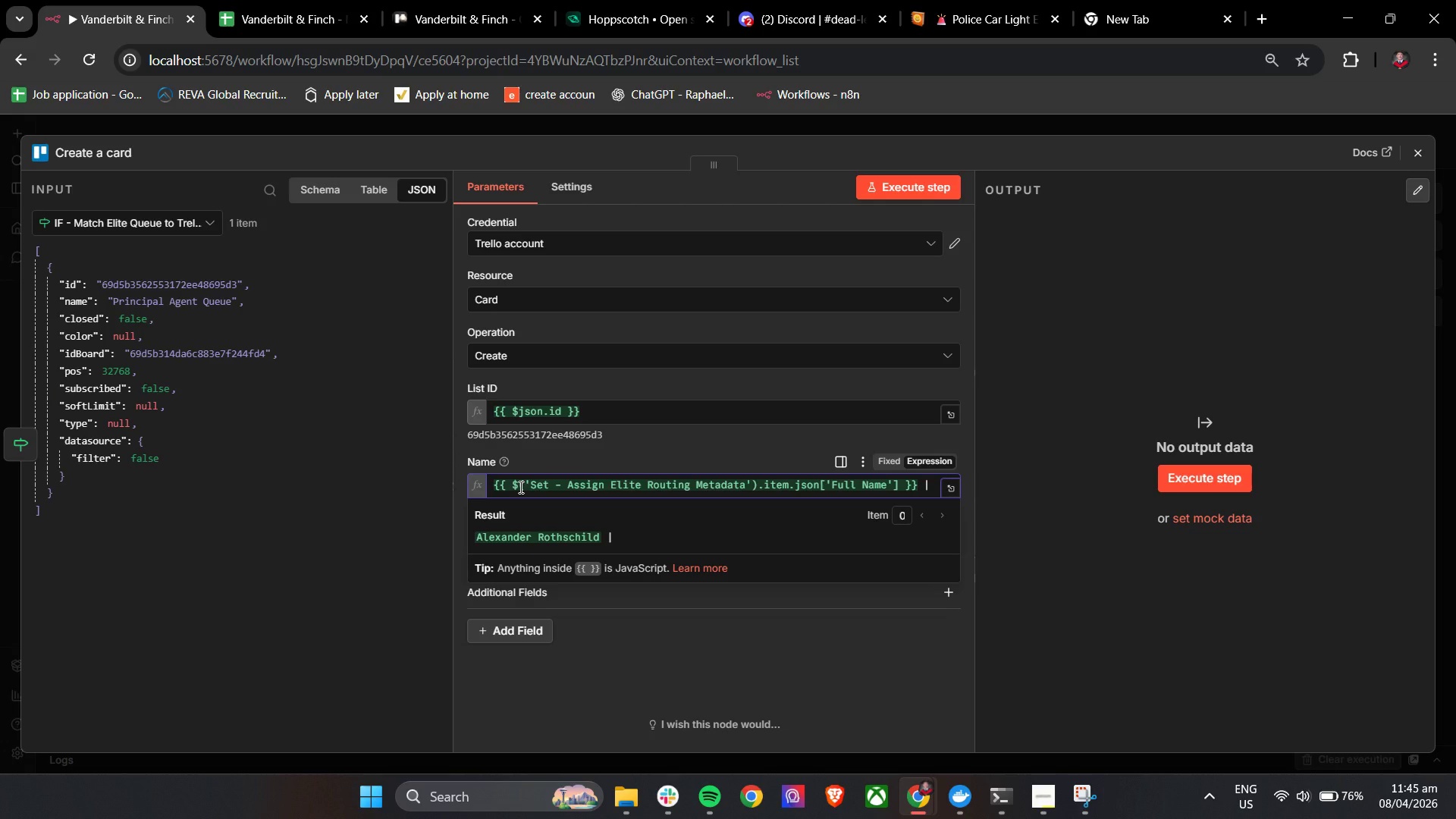 
hold_key(key=ShiftLeft, duration=1.52)
 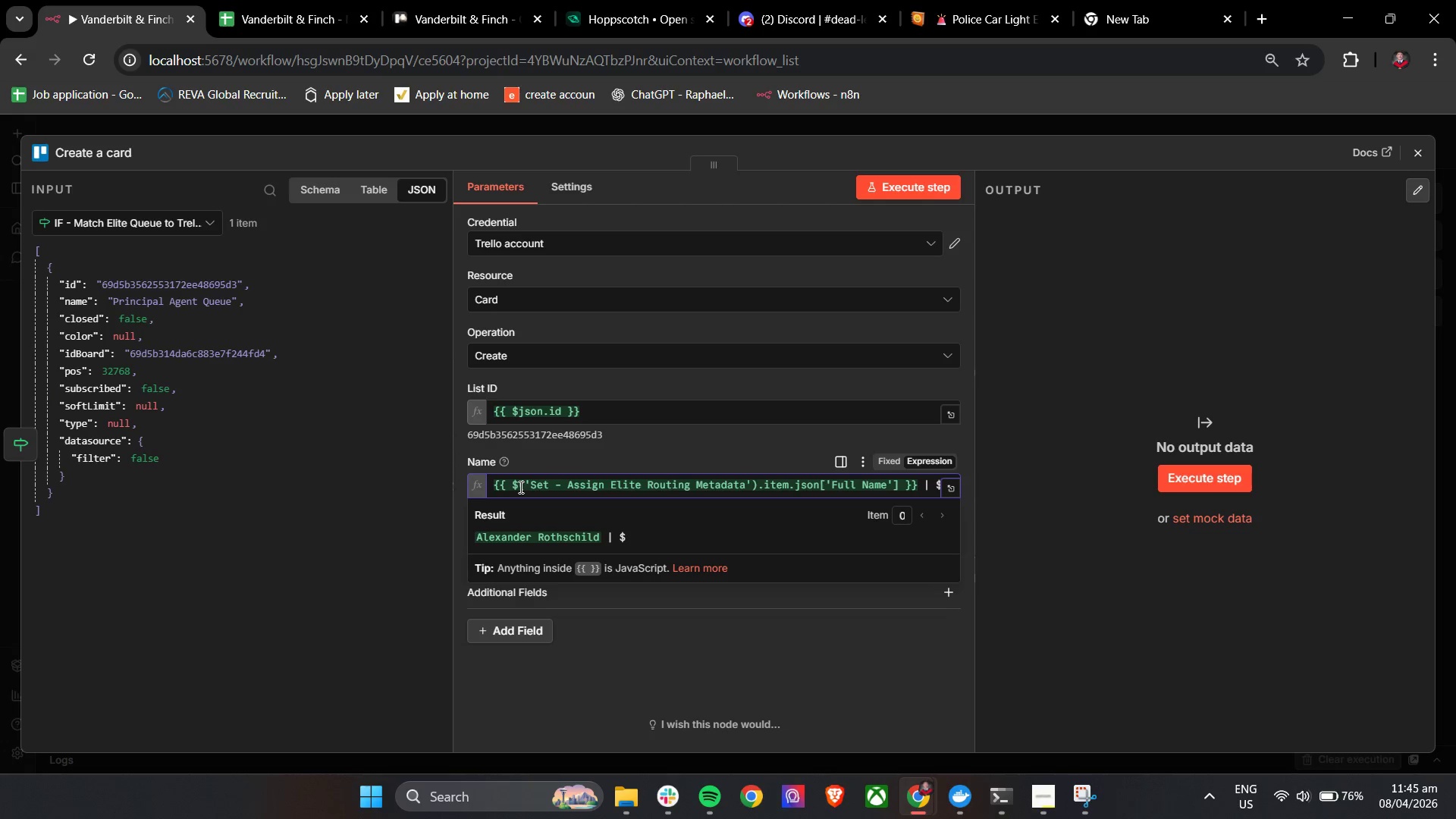 
key(Shift+4)
 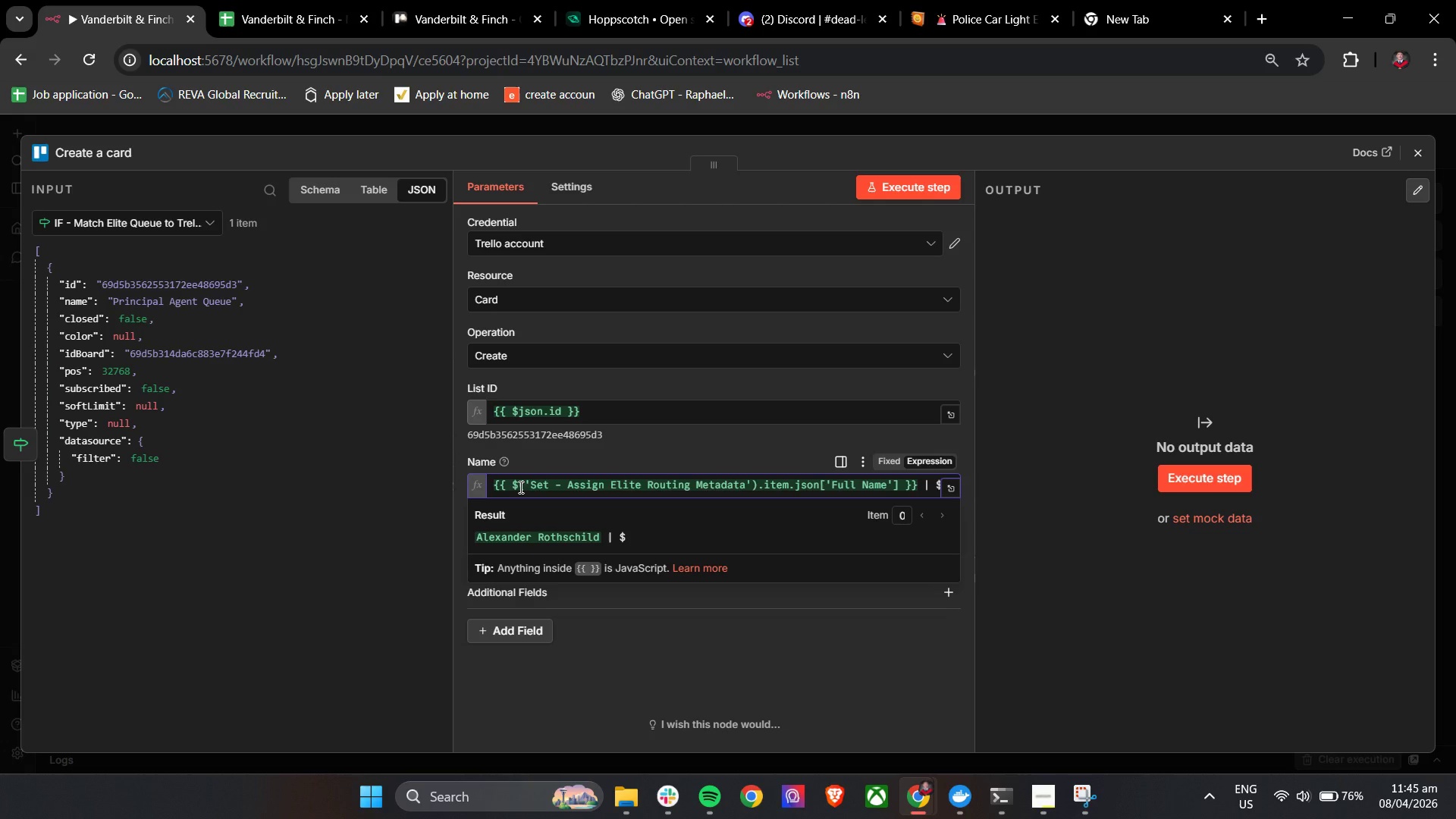 
key(Shift+BracketLeft)
 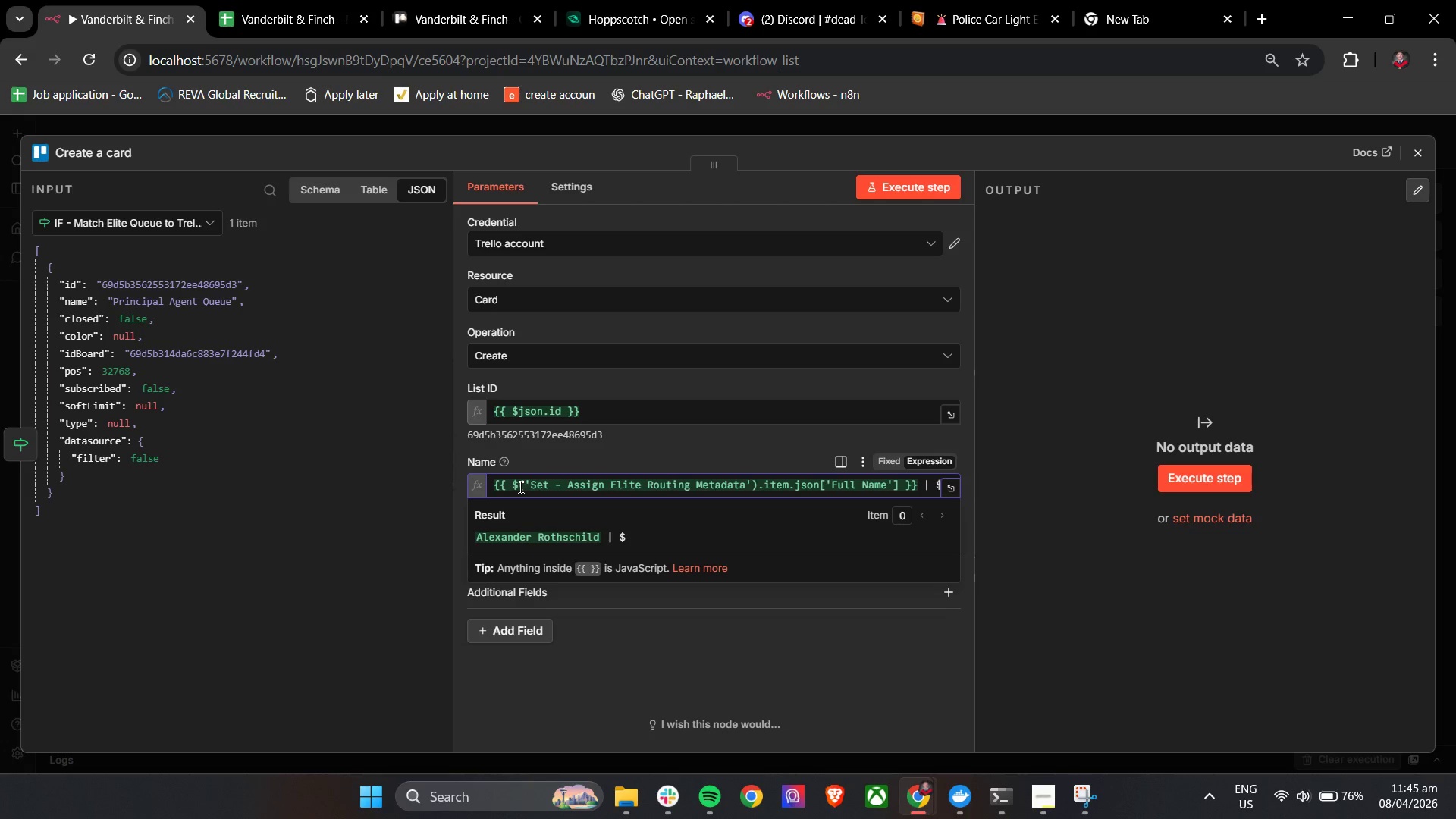 
key(Shift+BracketLeft)
 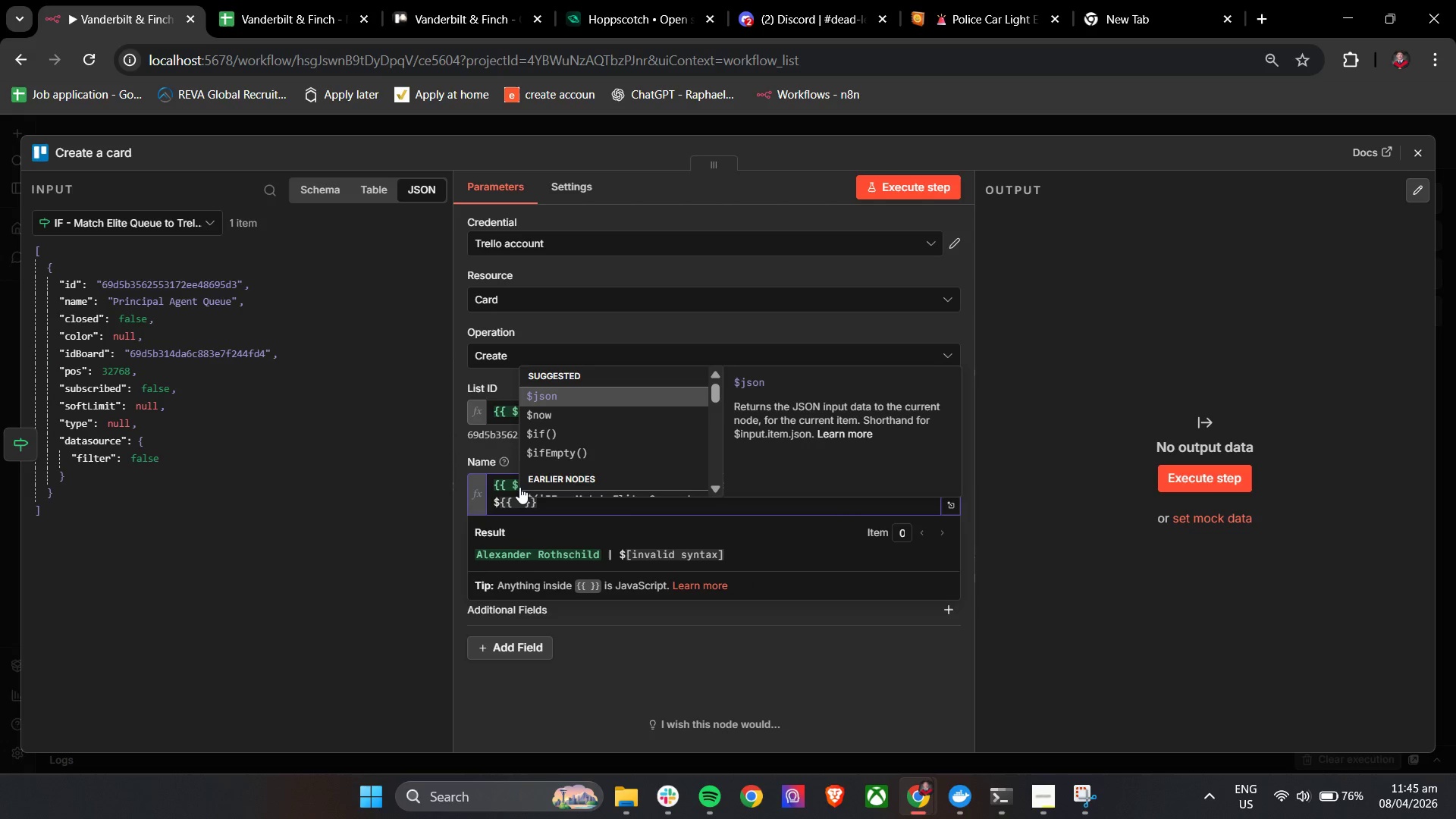 
wait(6.25)
 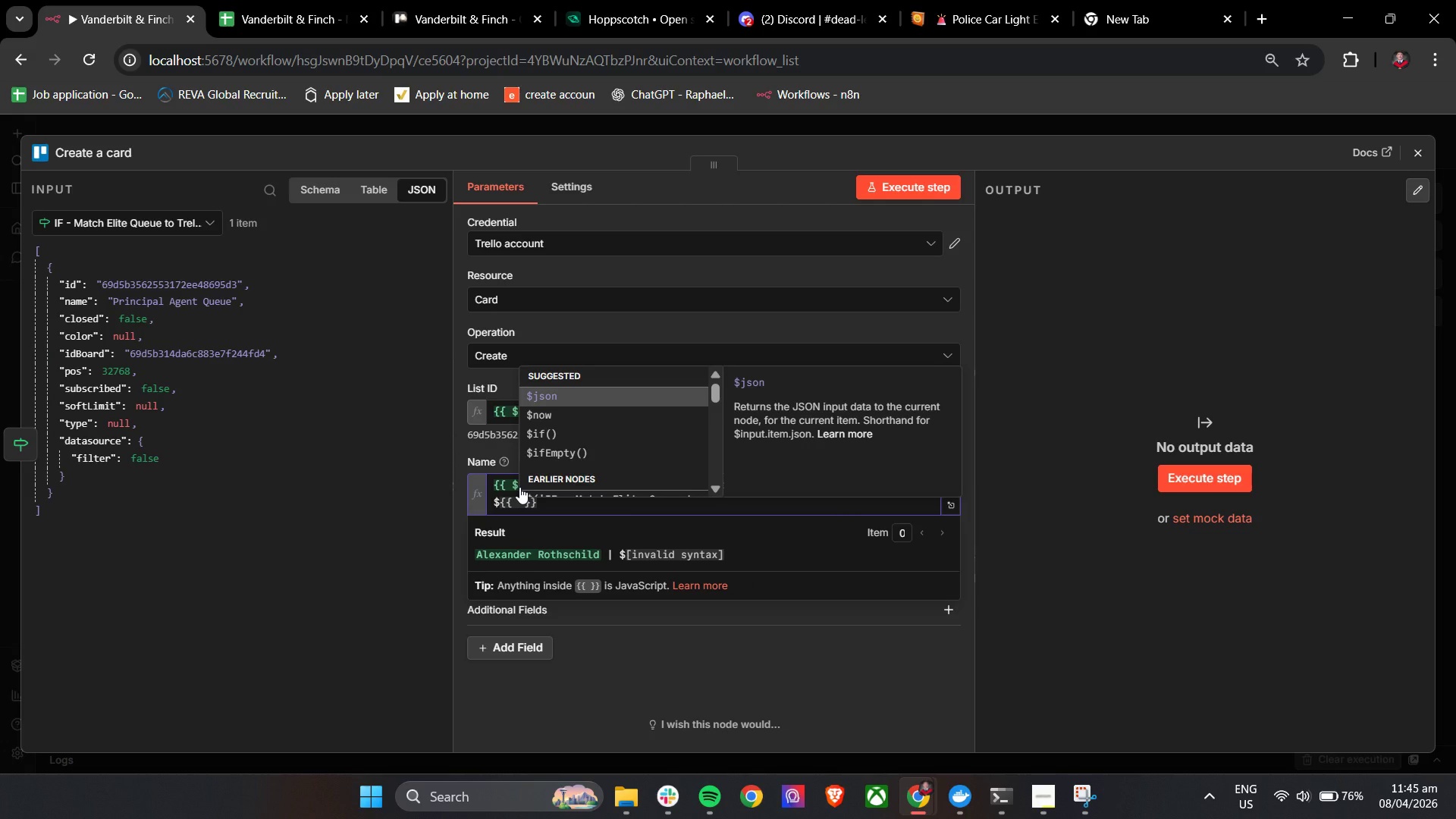 
type(Numr)
key(Backspace)
type(ber)
key(Backspace)
key(Backspace)
key(Backspace)
key(Backspace)
type(ber)
 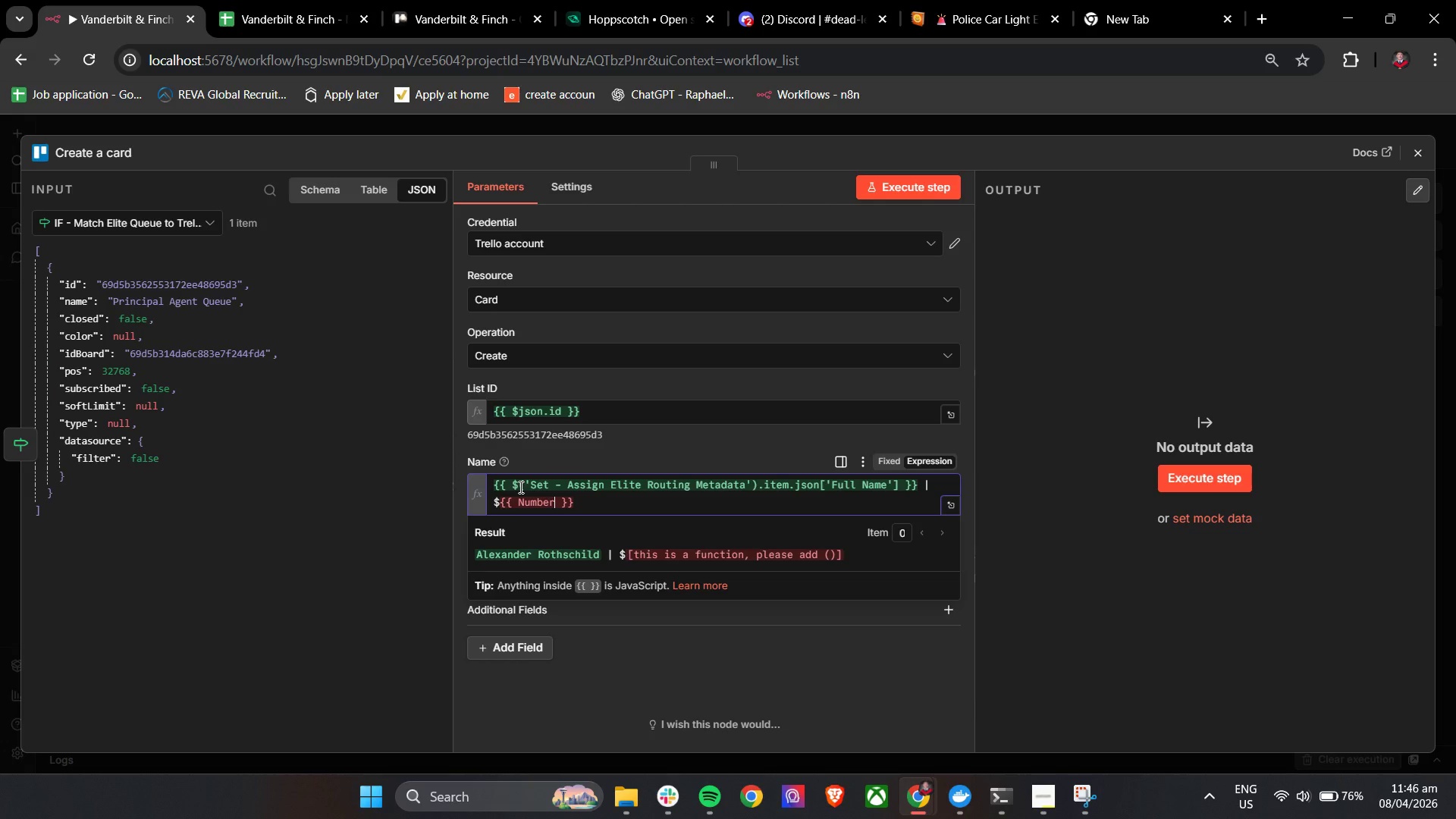 
key(Shift+9)
 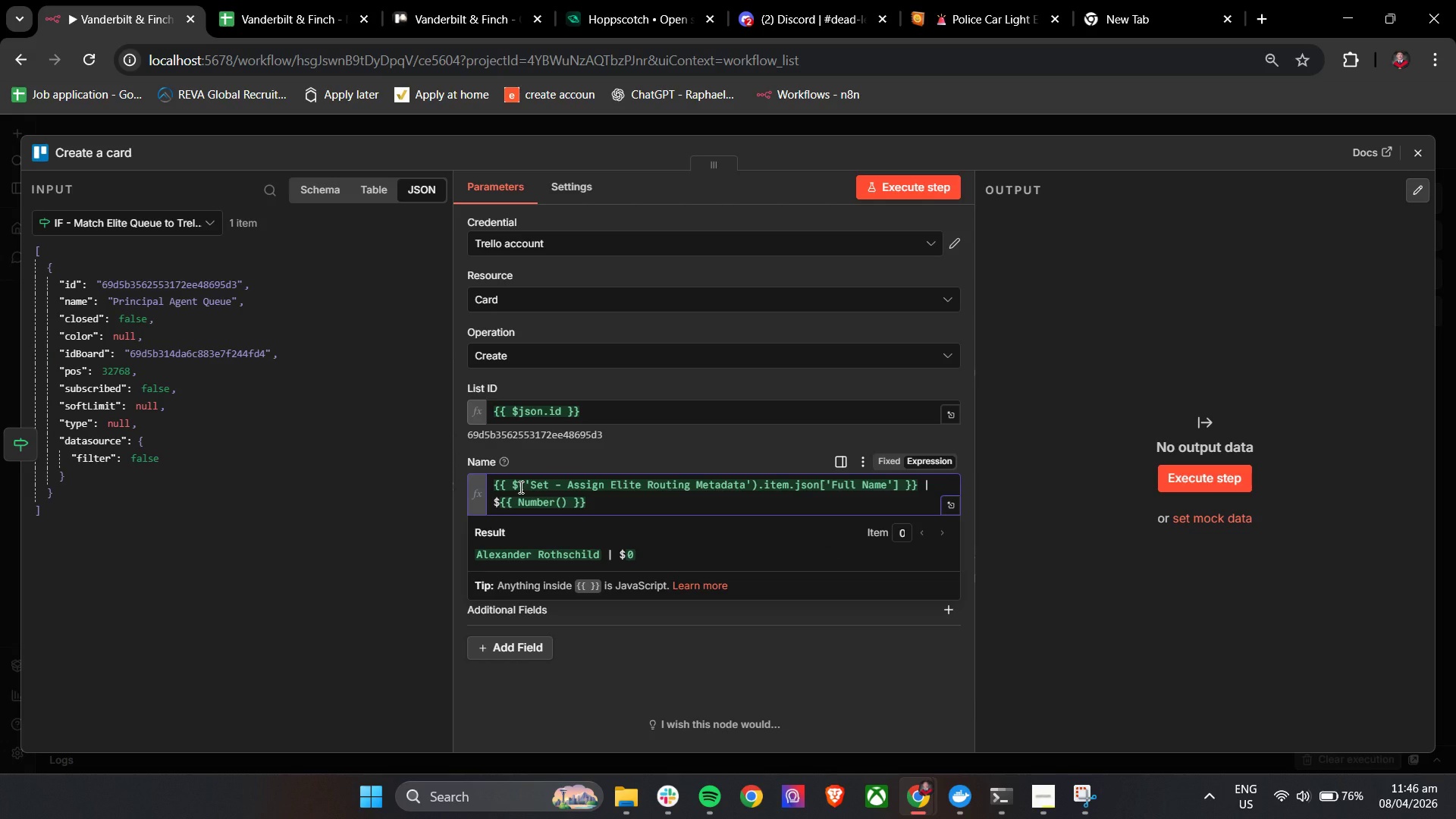 
type($()
 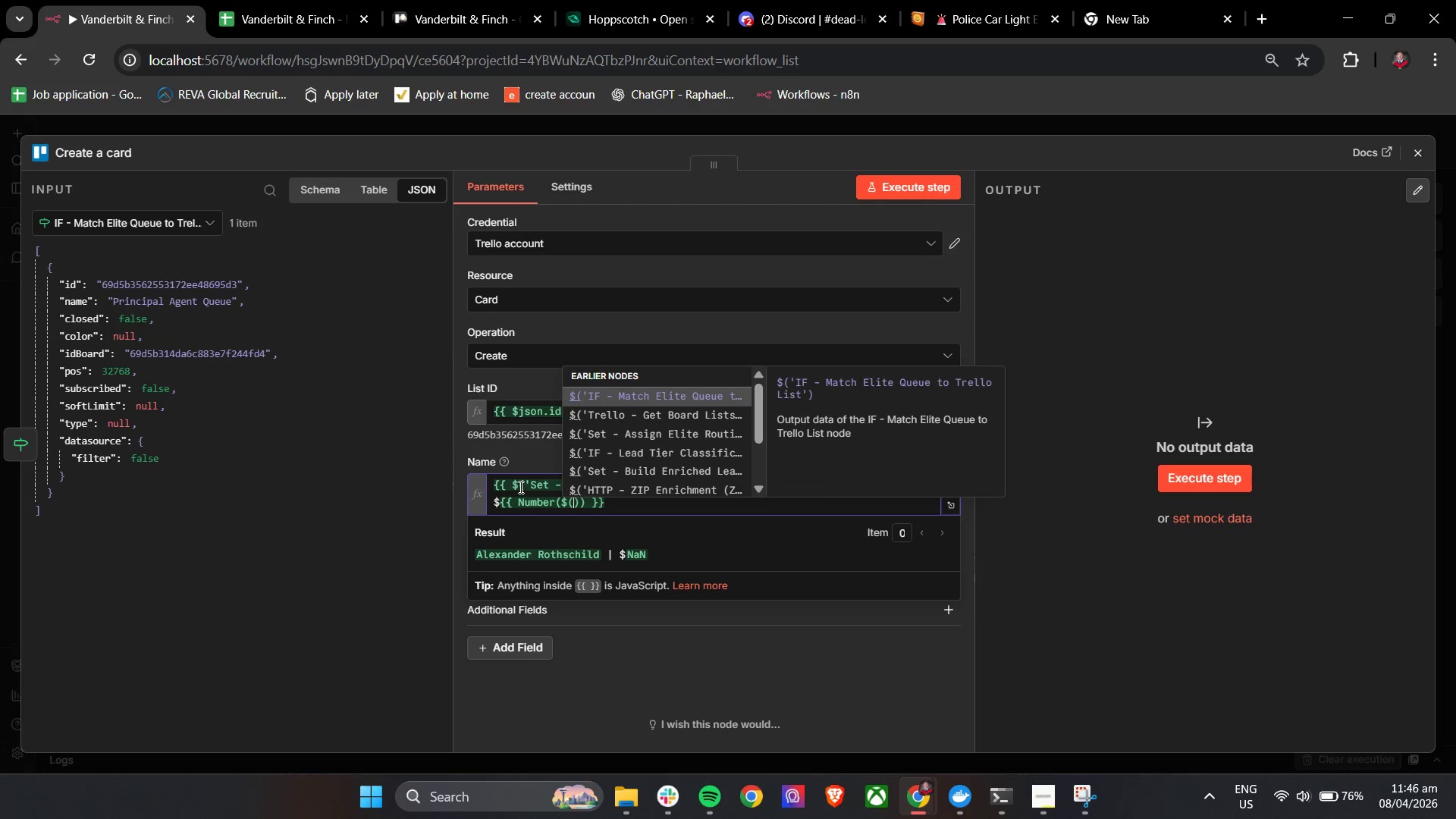 
wait(11.55)
 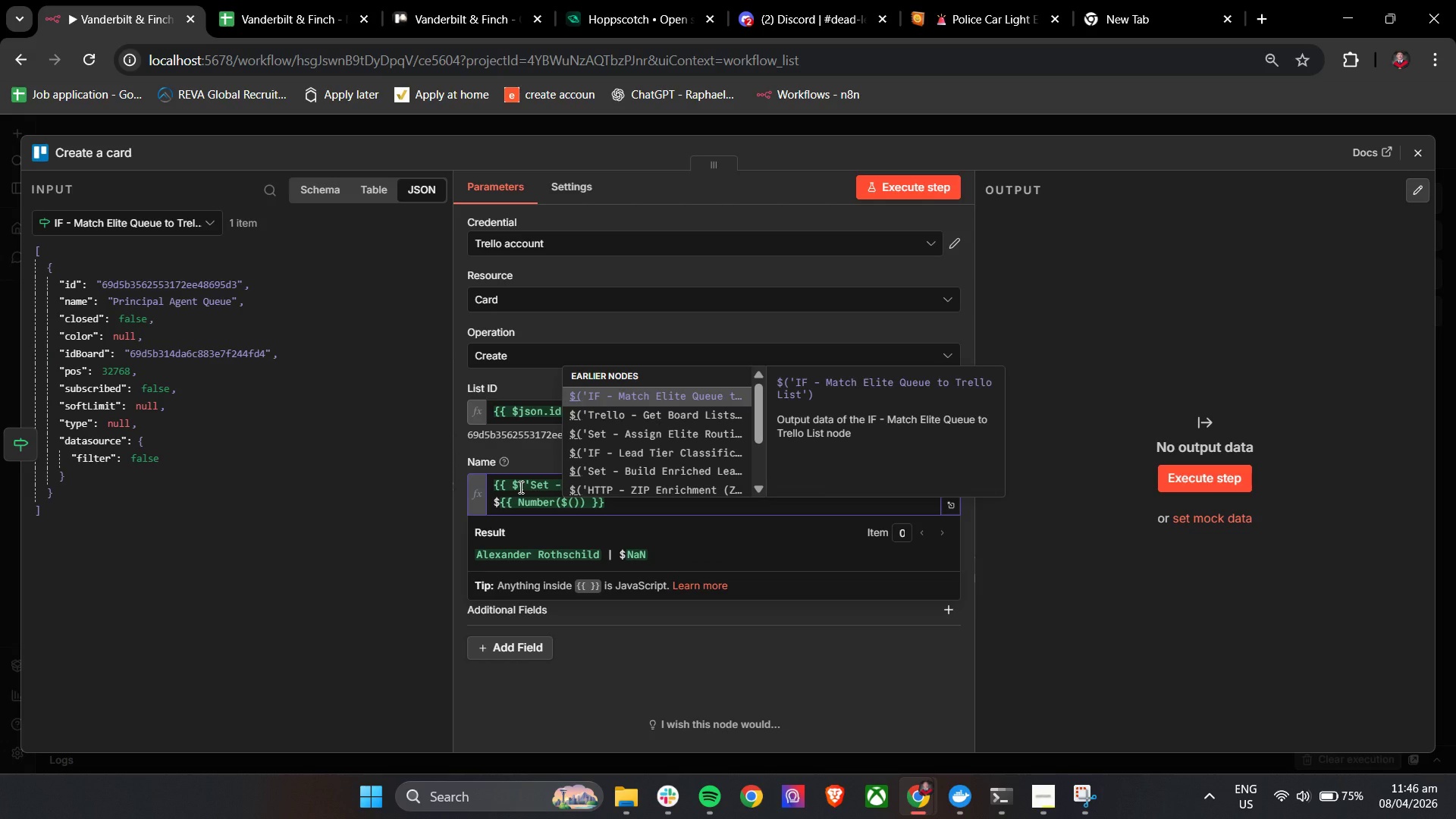 
key(ArrowDown)
 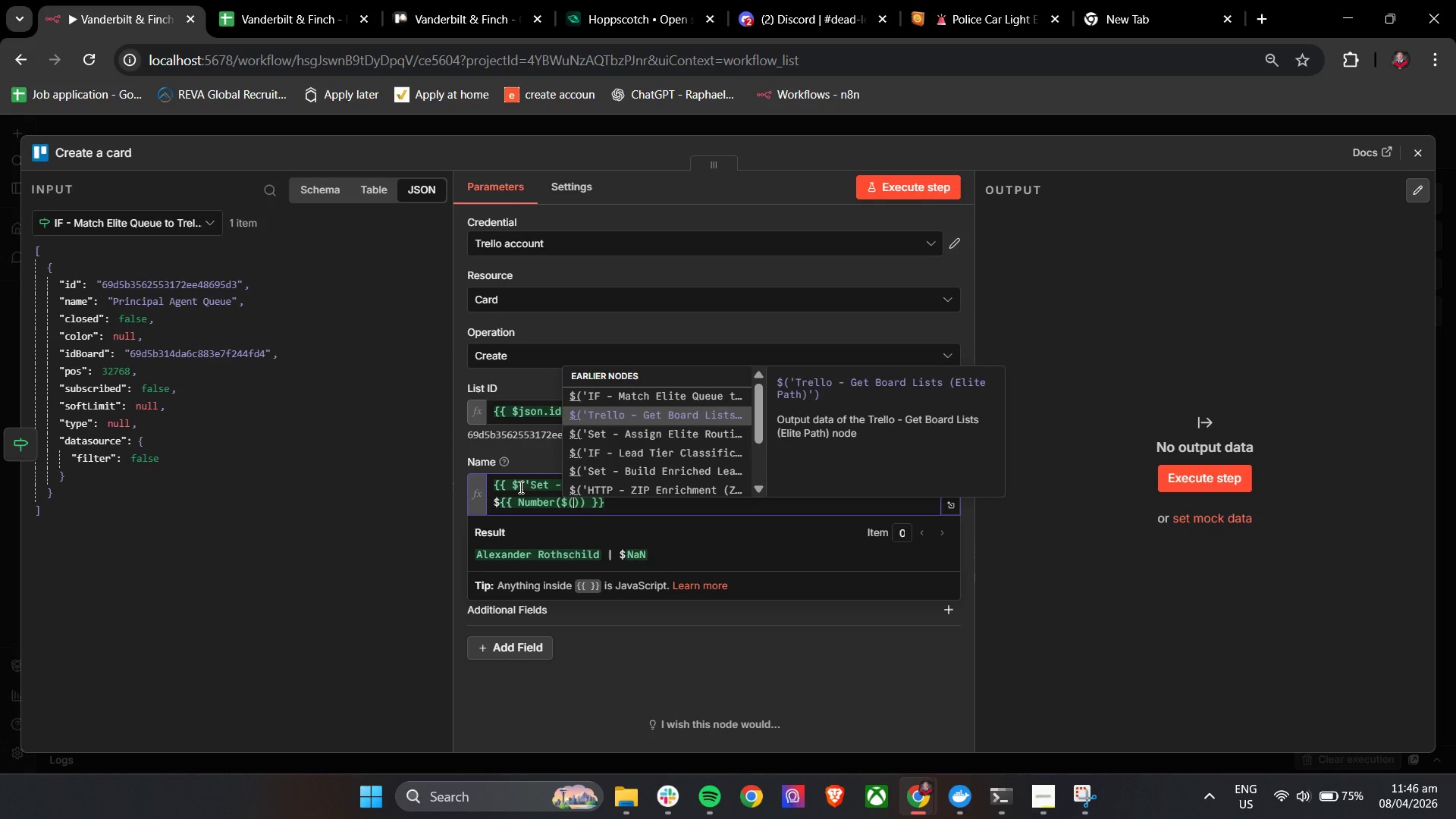 
key(ArrowDown)
 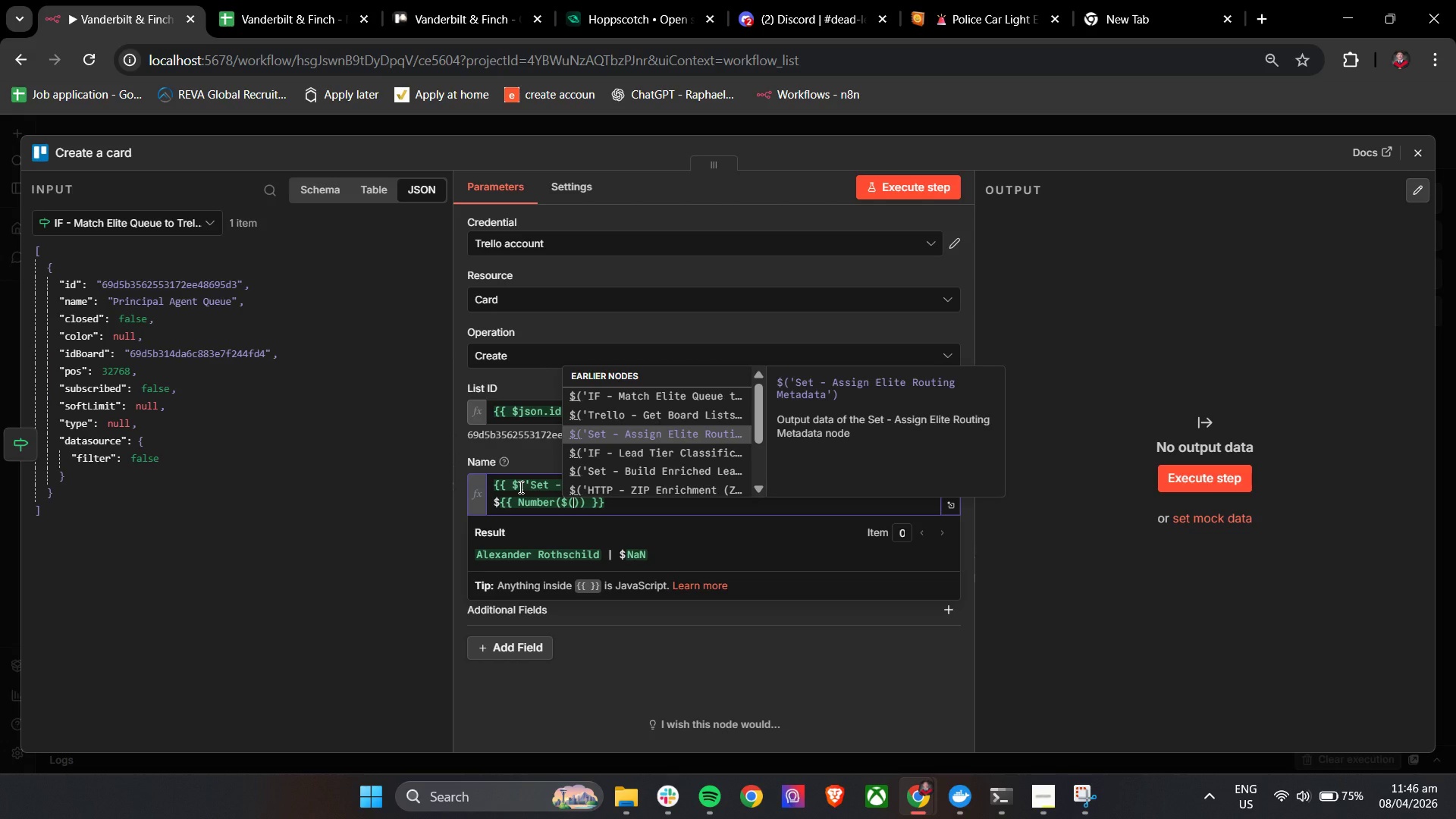 
key(Enter)
 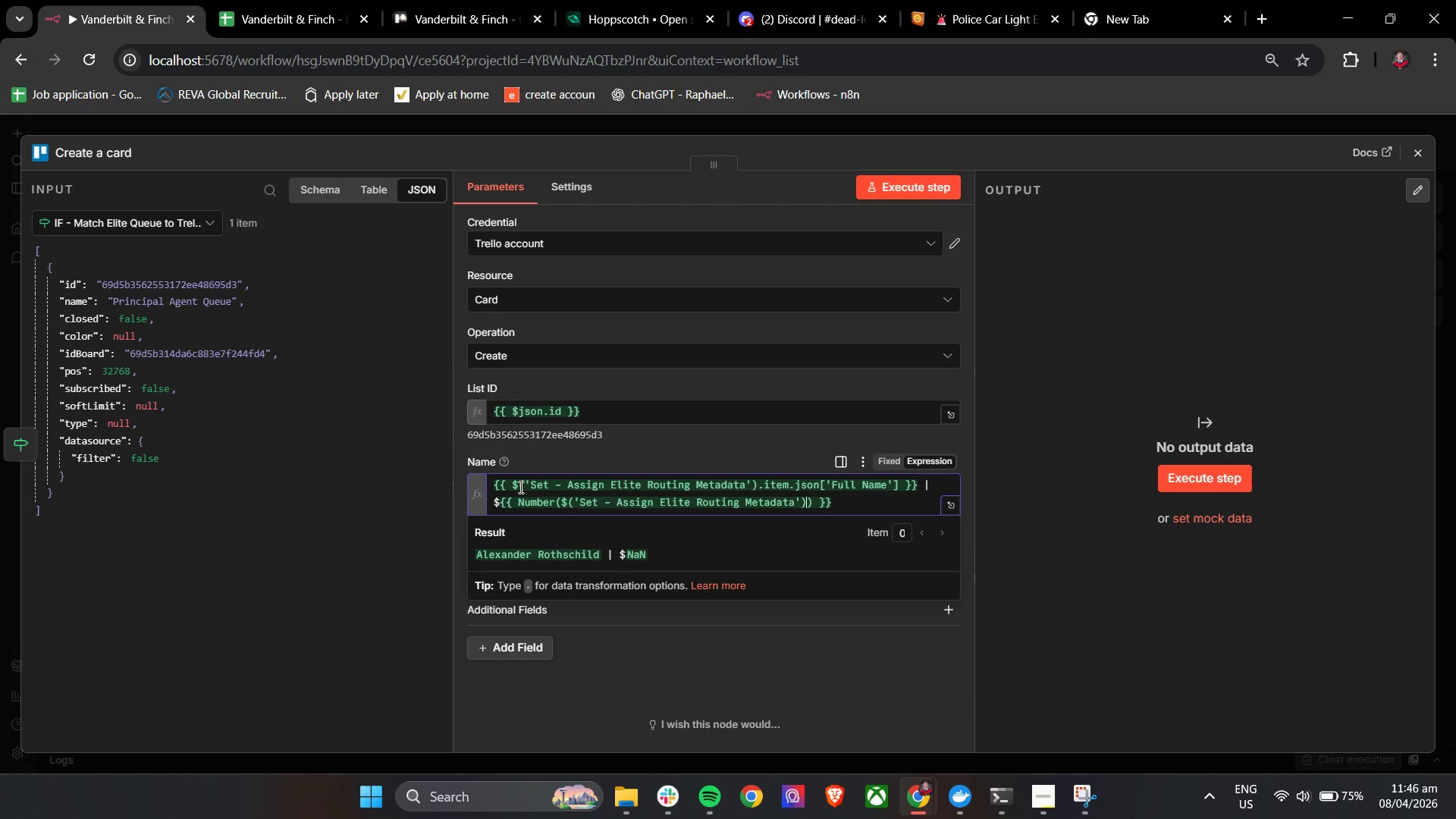 
wait(11.48)
 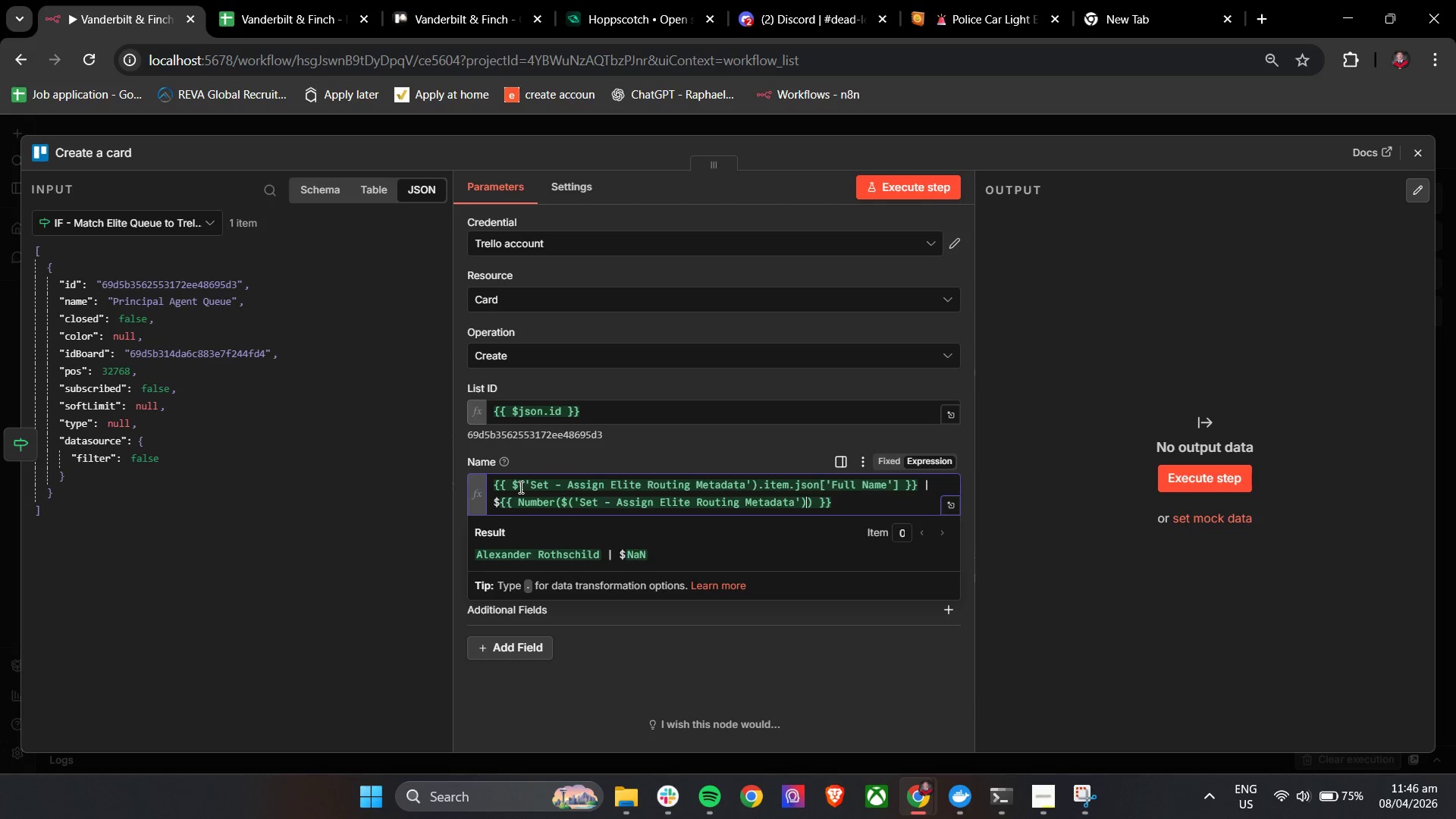 
key(Period)
 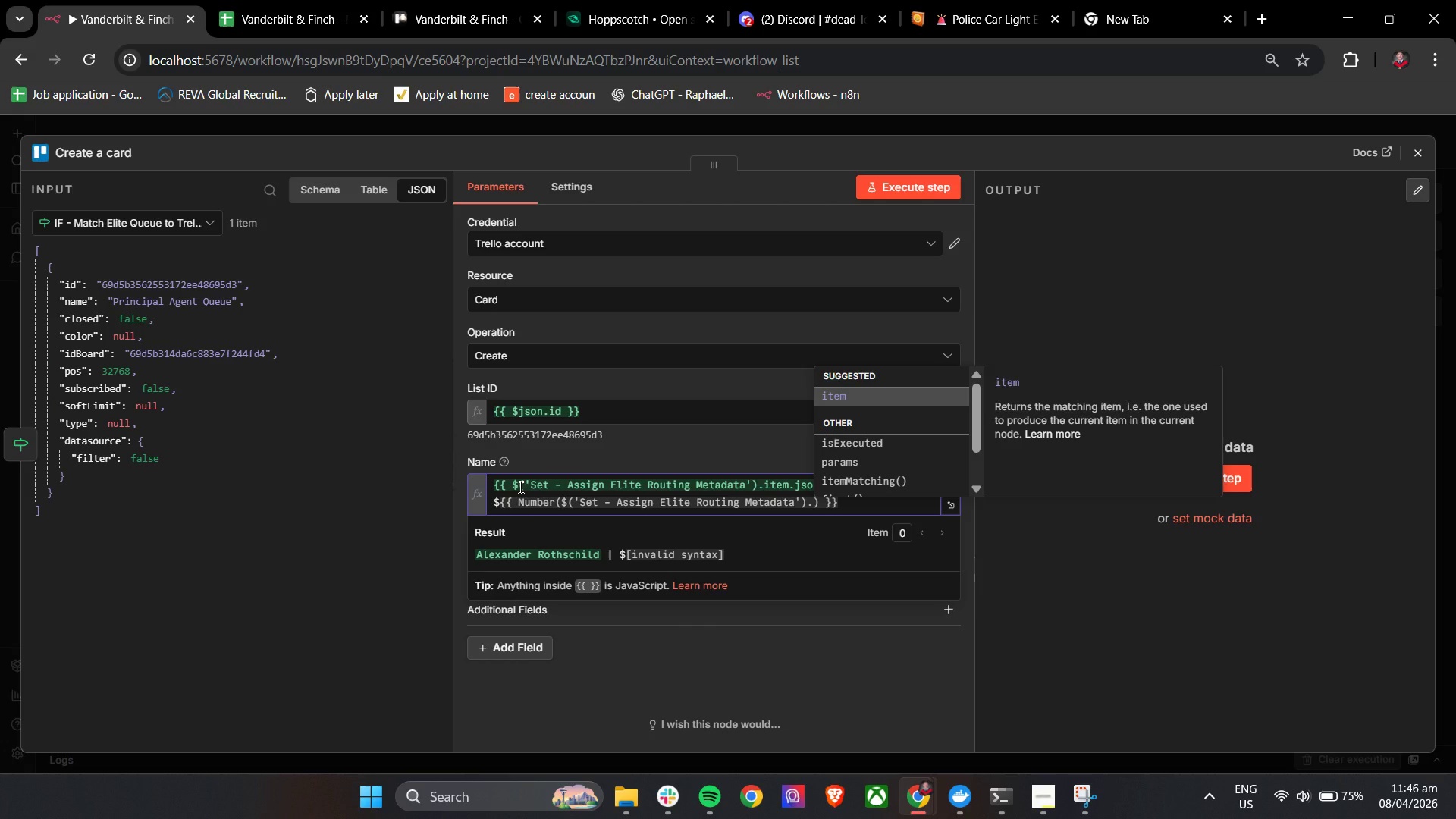 
key(Enter)
 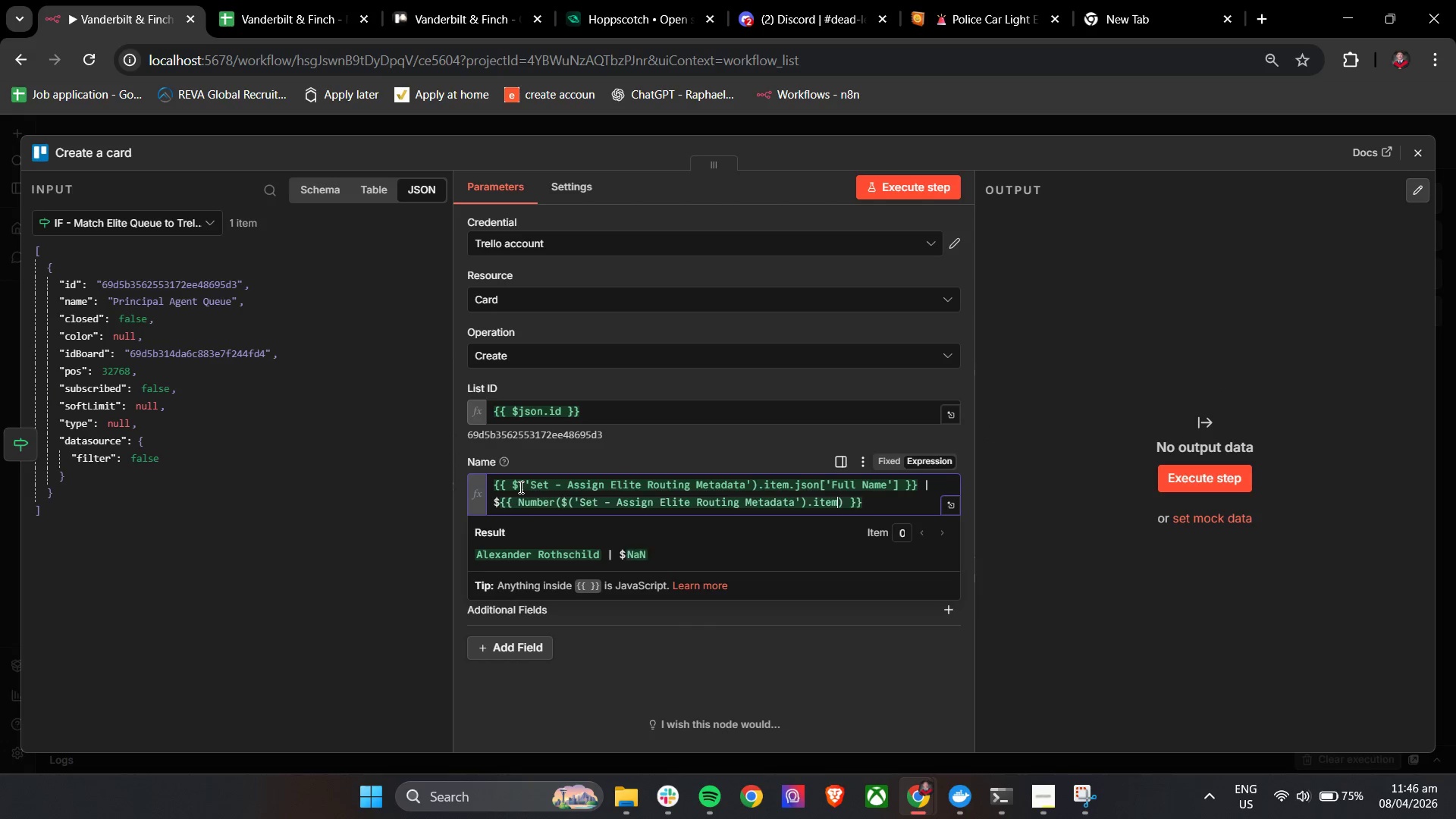 
key(Period)
 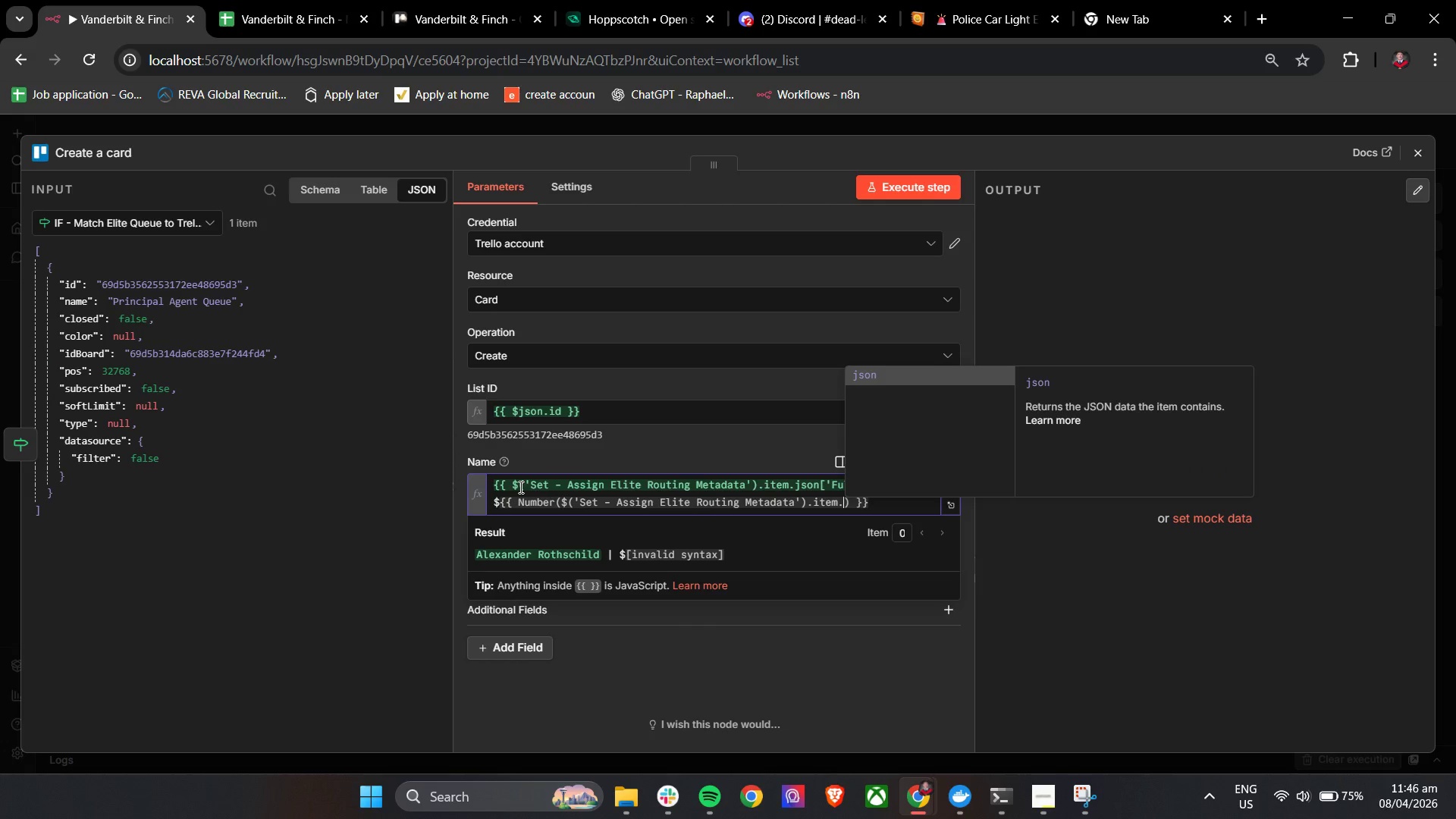 
key(Enter)
 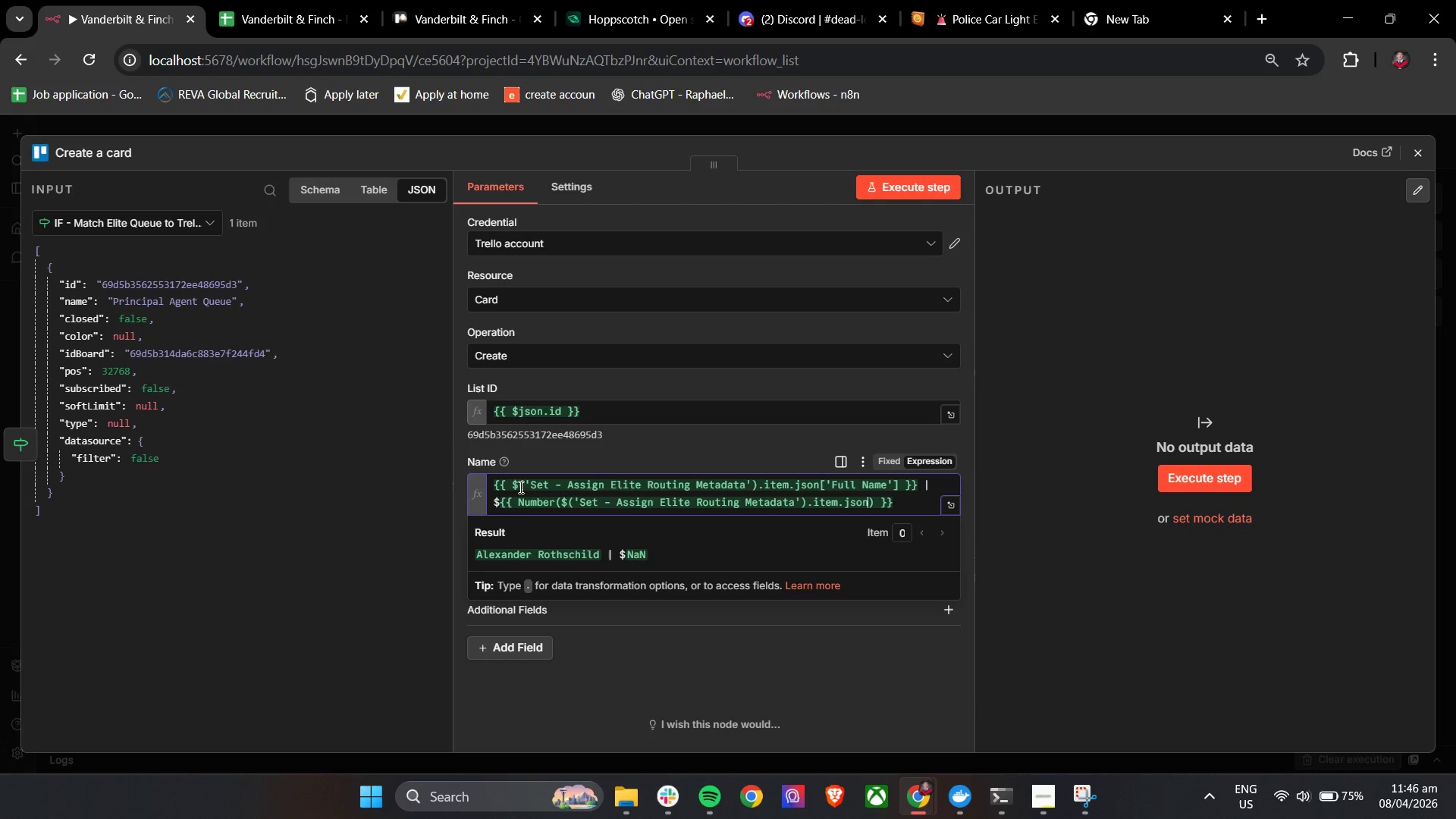 
wait(6.14)
 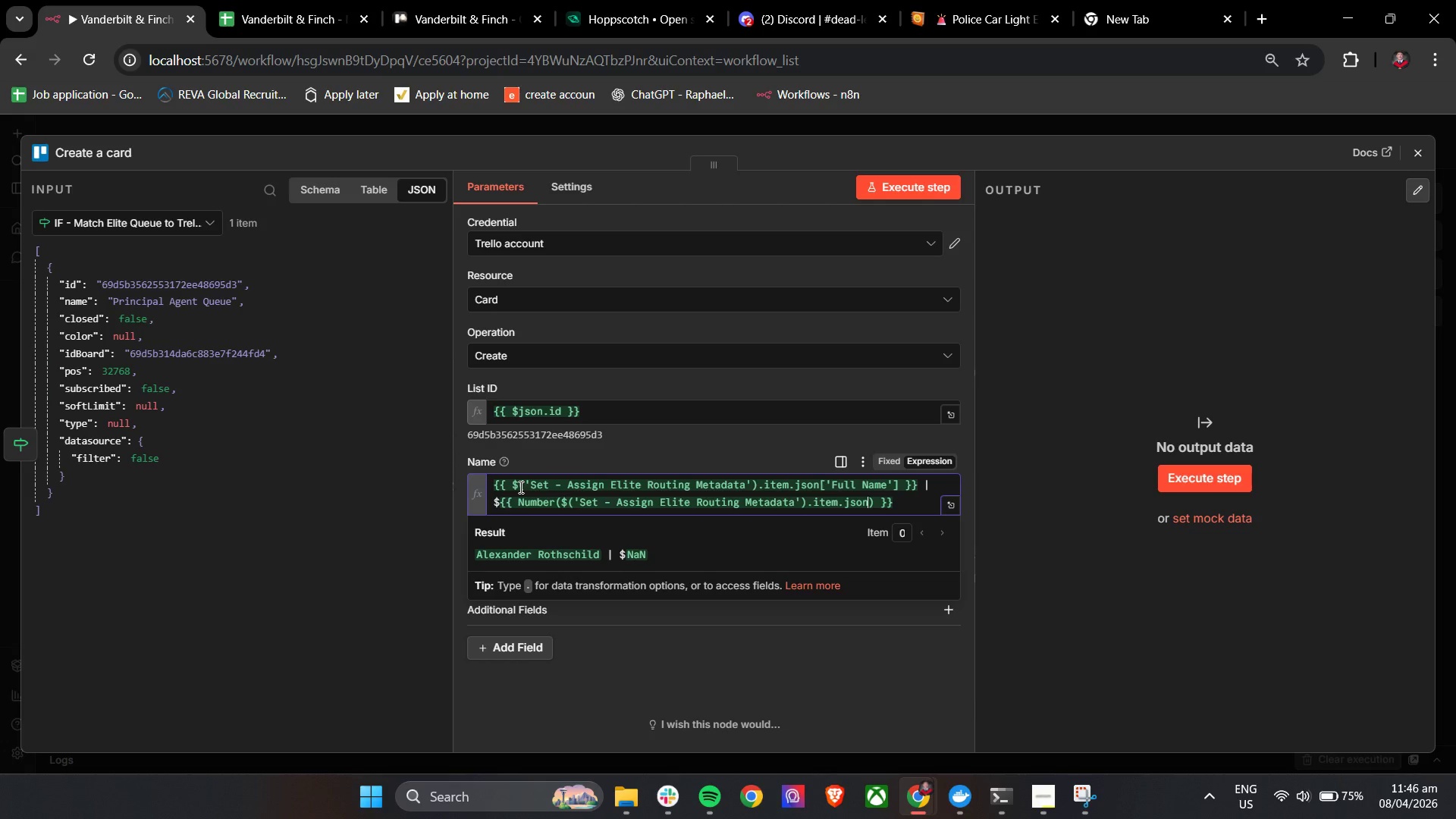 
type(['Prov)
key(Backspace)
type(perty Value)
 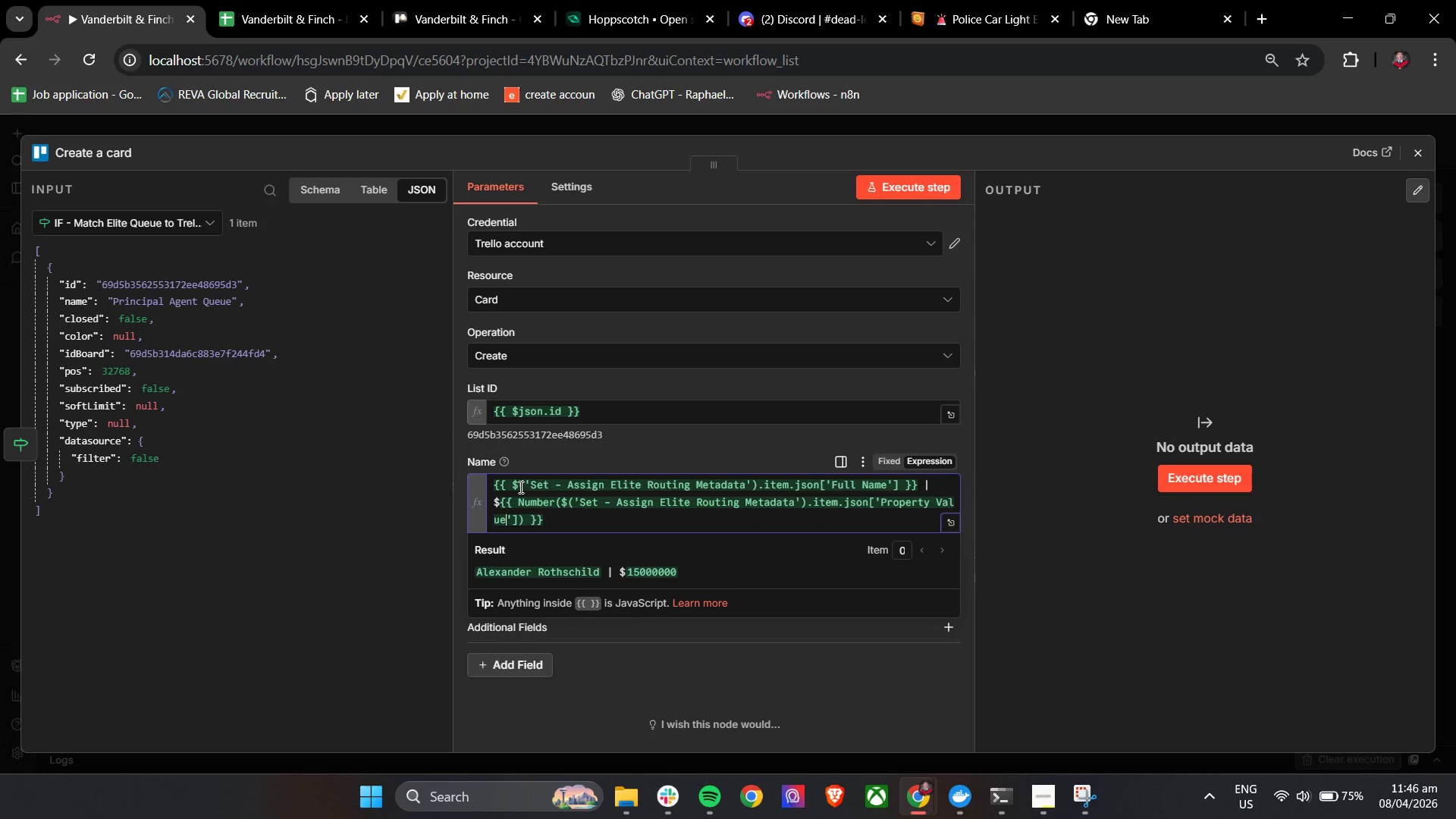 
wait(9.23)
 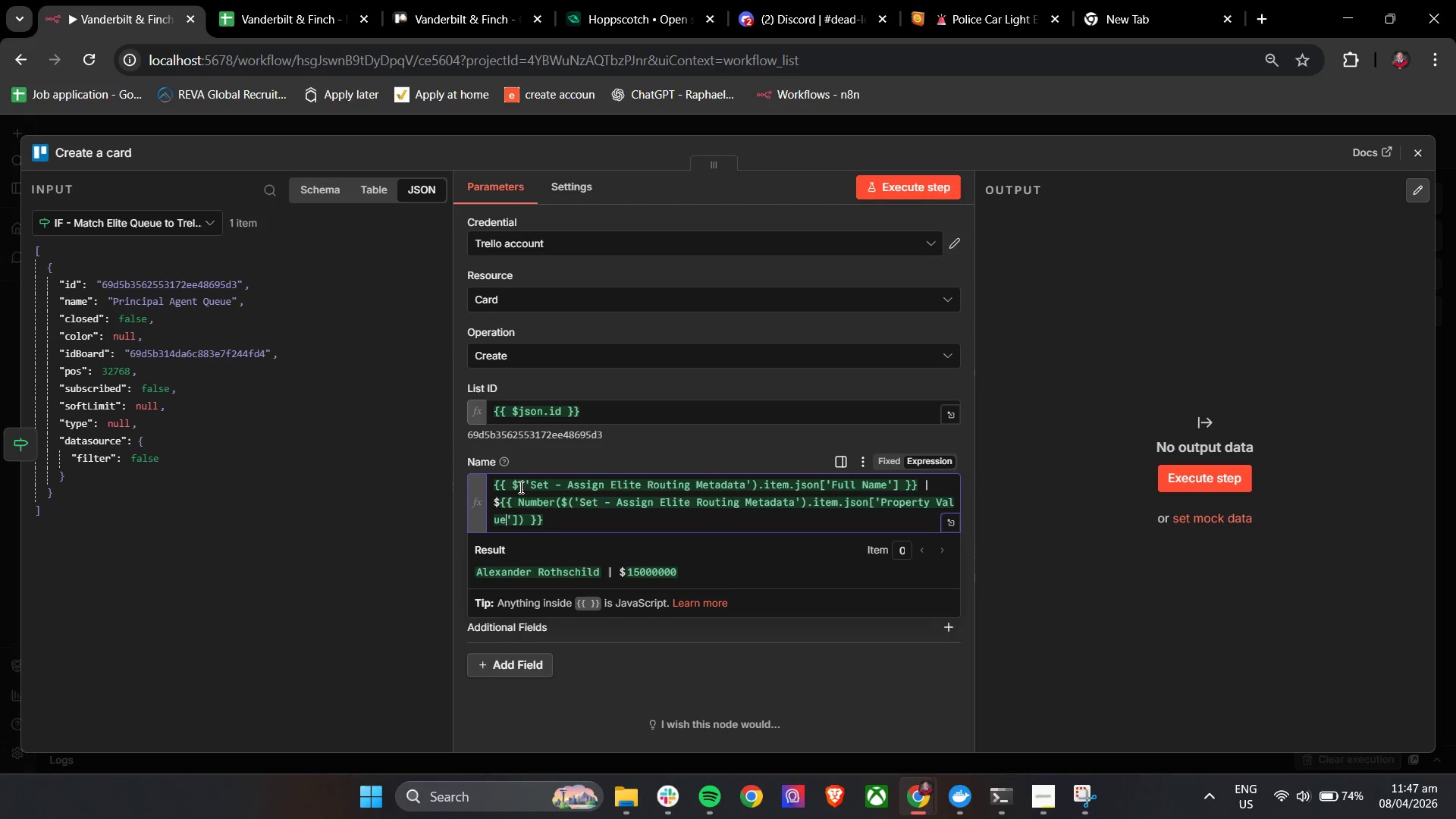 
key(ArrowRight)
 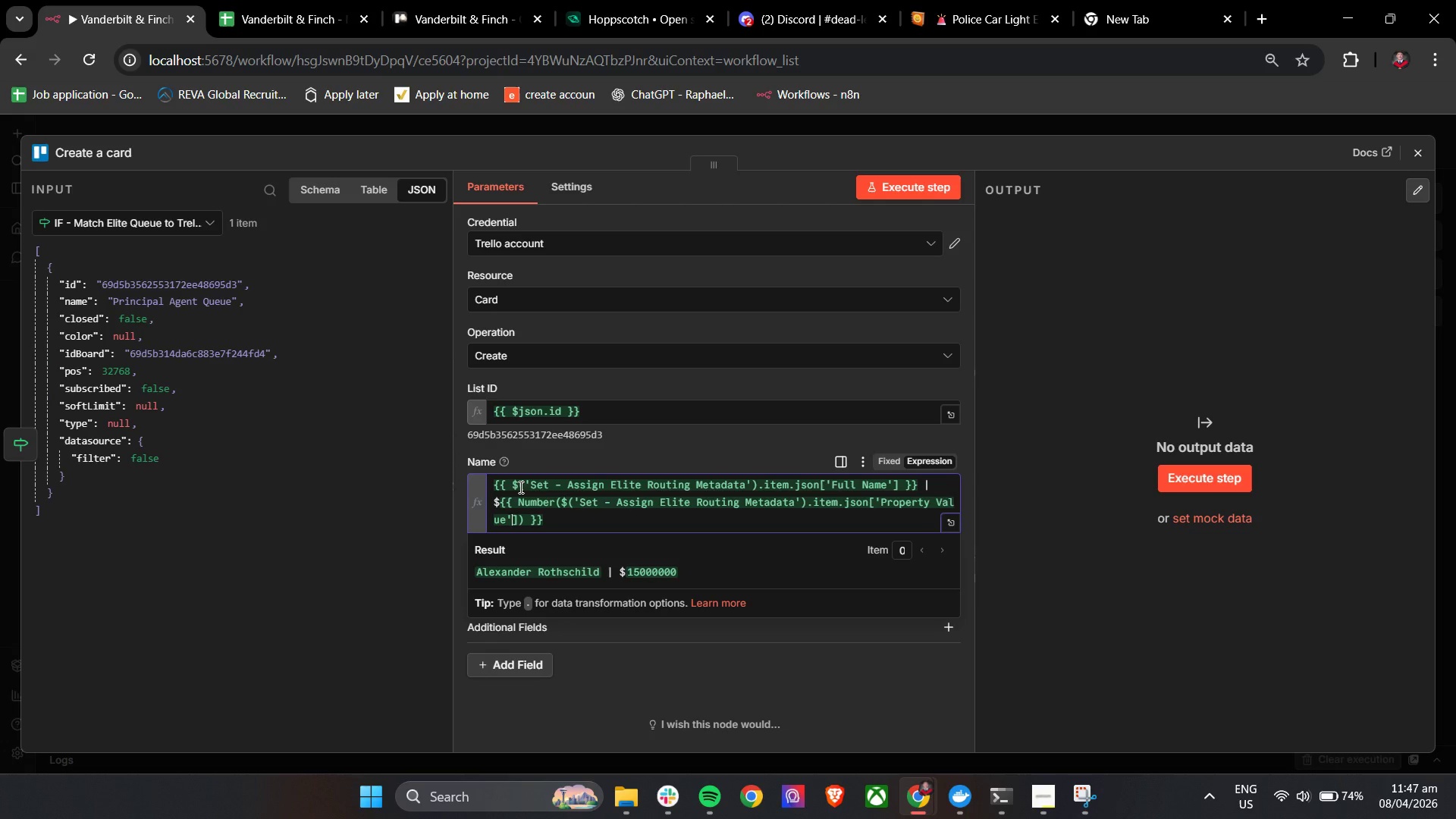 
key(ArrowRight)
 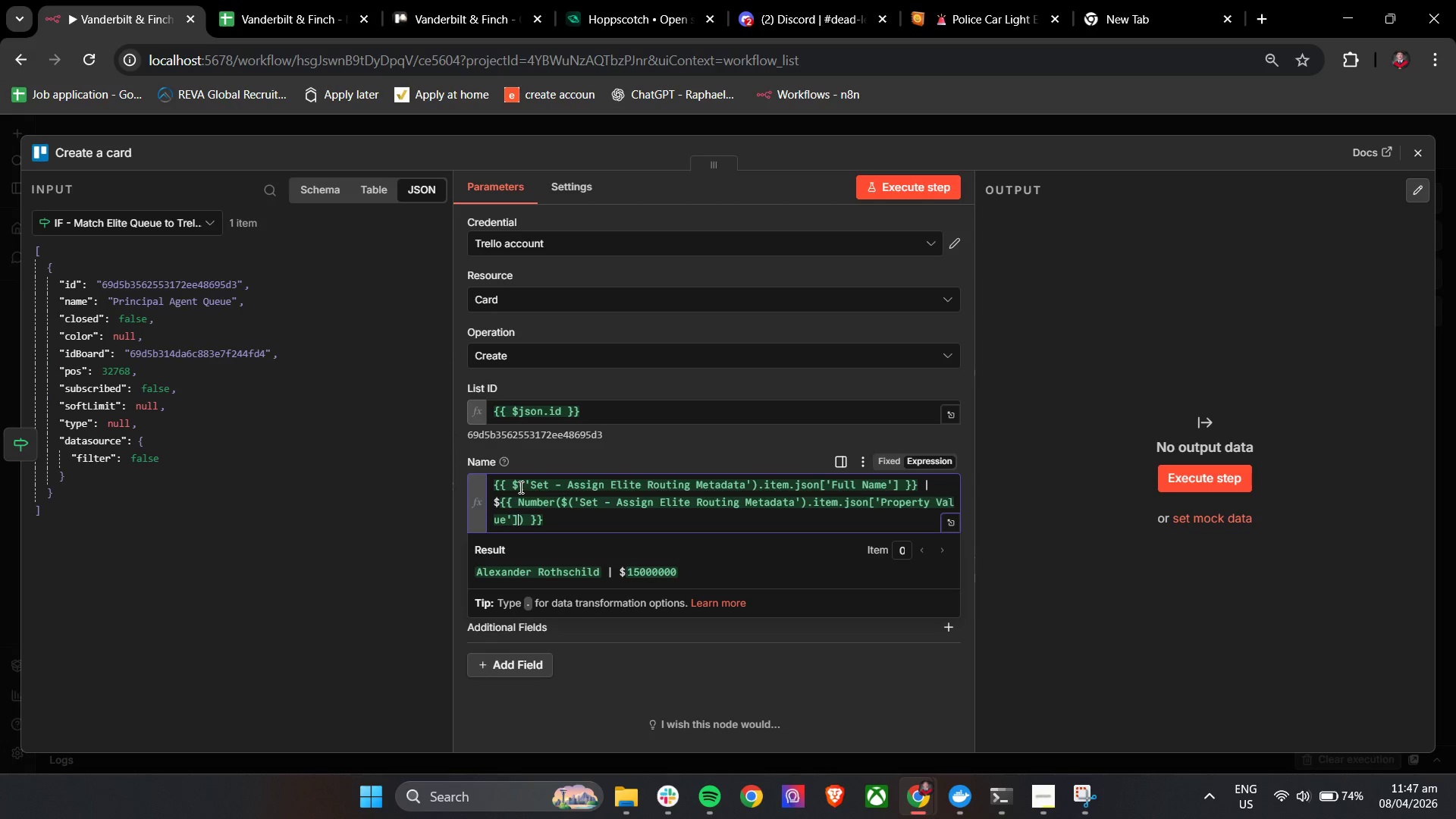 
key(ArrowRight)
 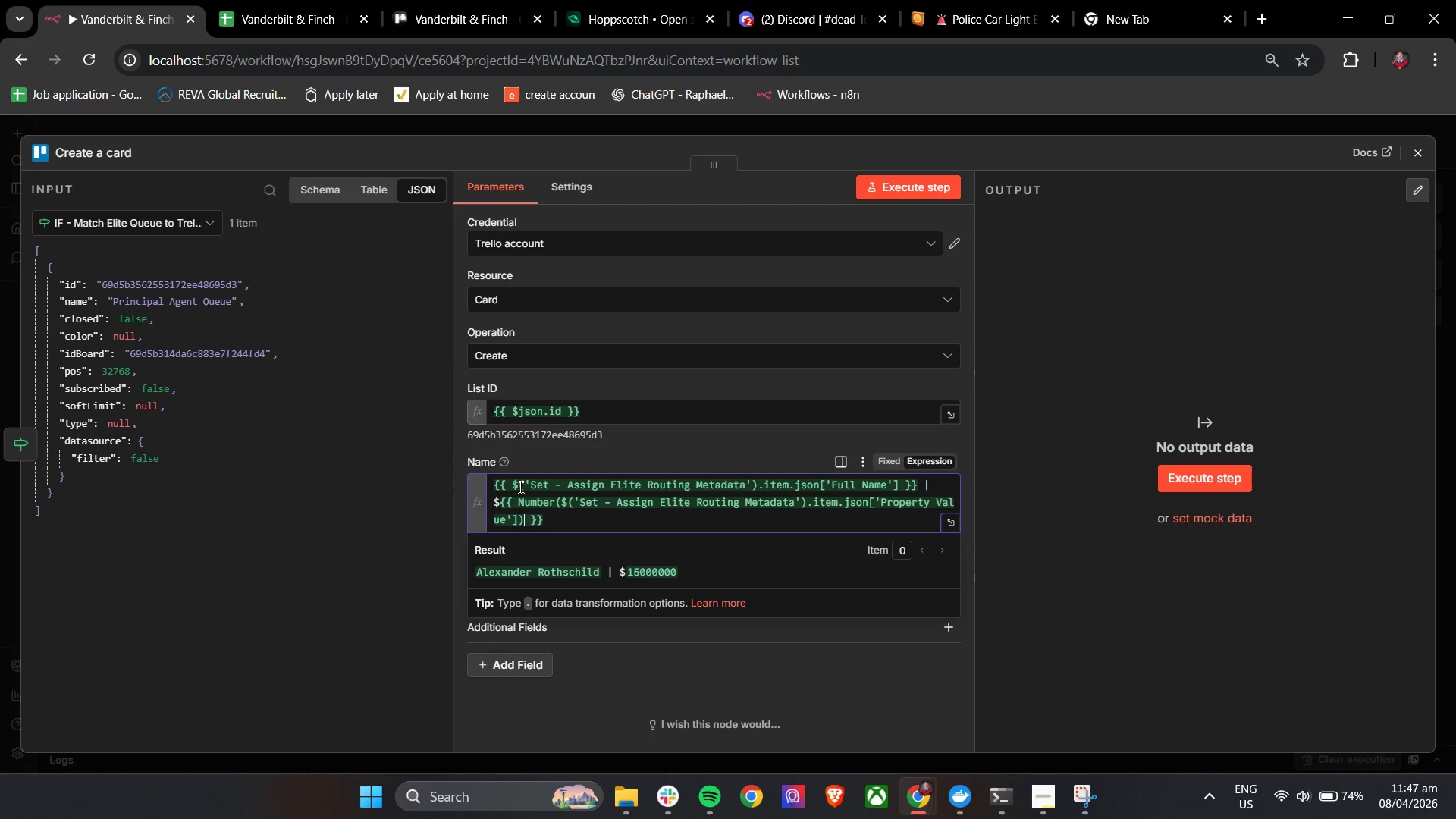 
key(ArrowRight)
 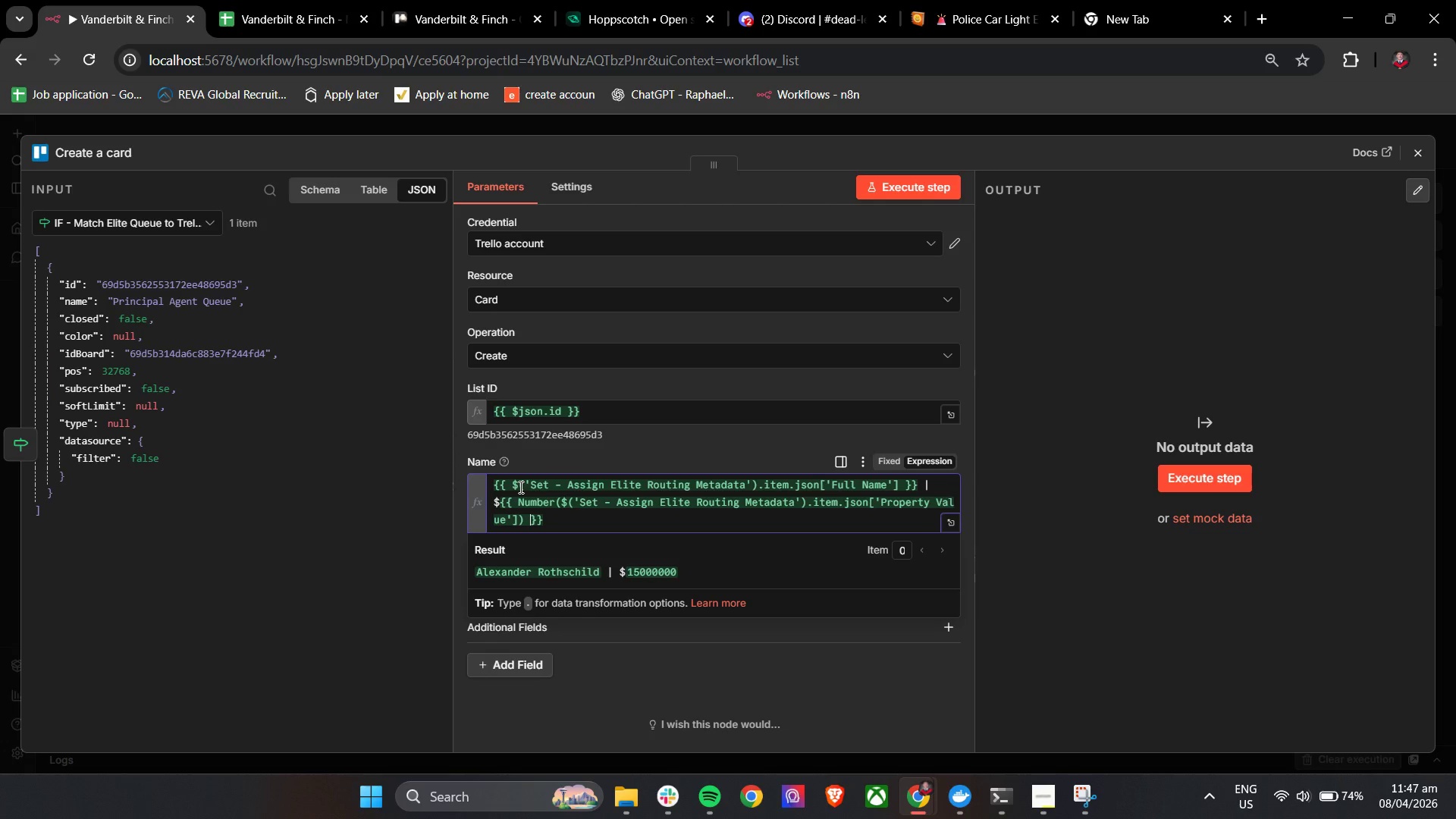 
key(ArrowLeft)
 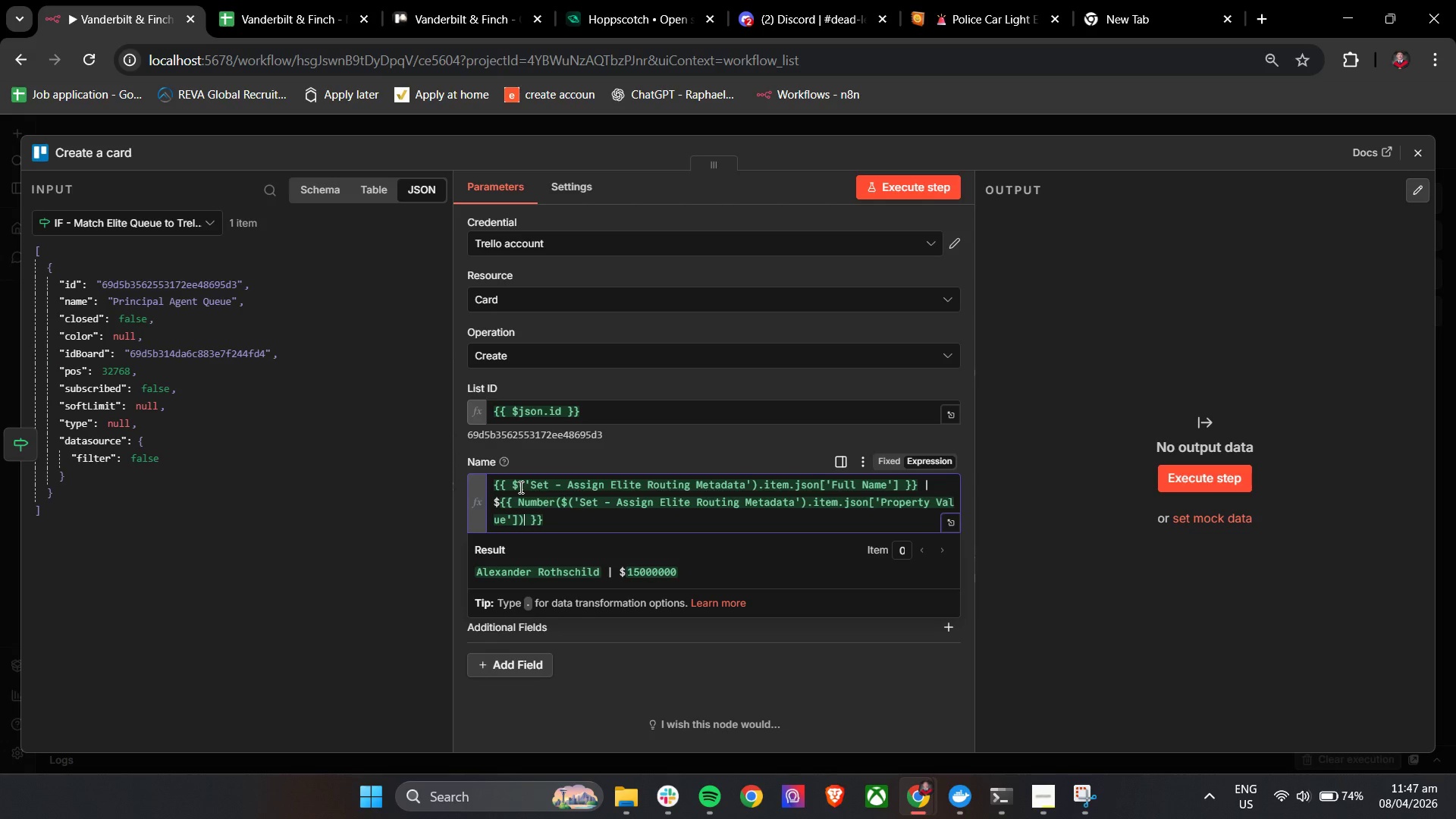 
type(.toLoca)
 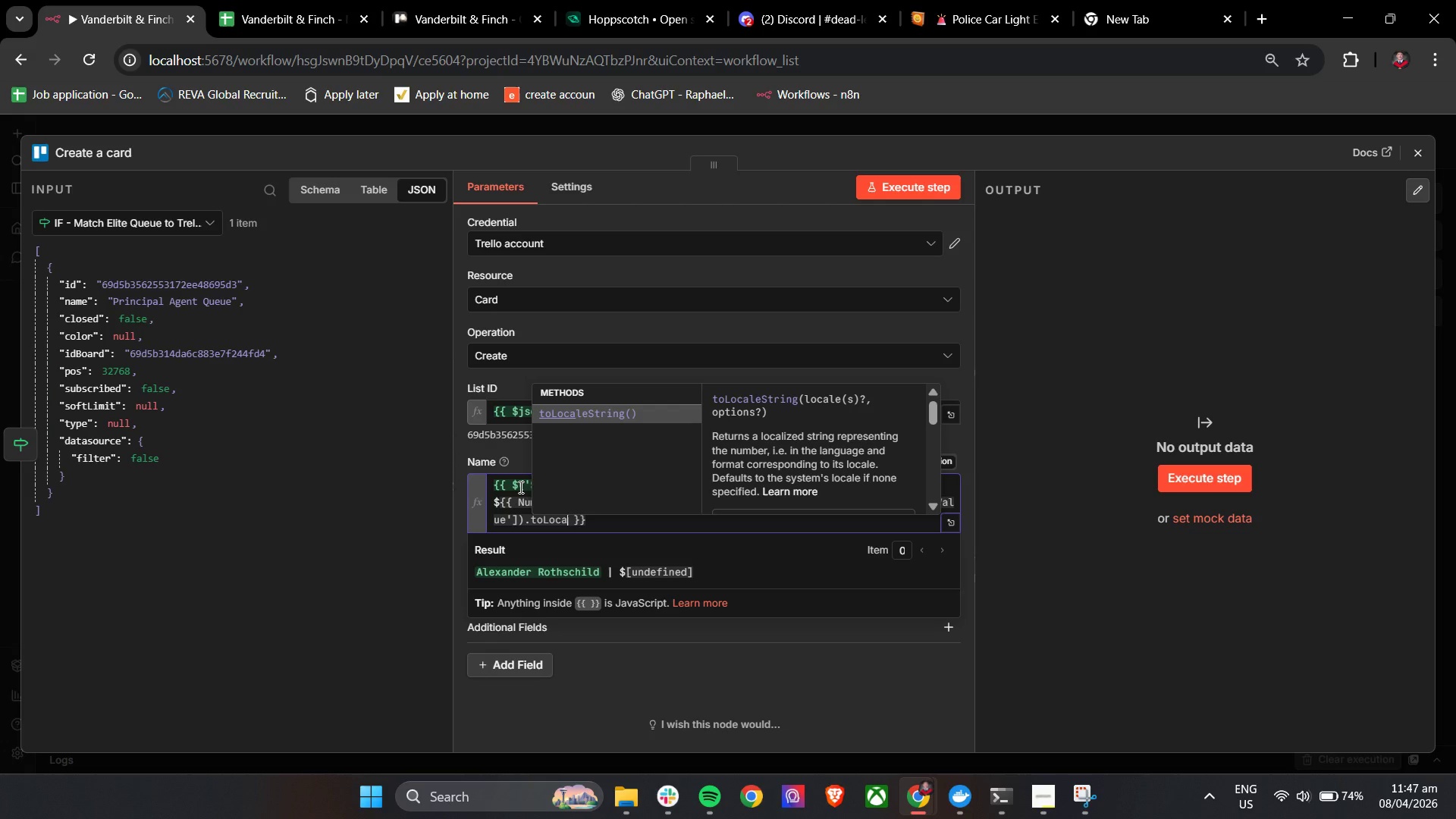 
key(Enter)
 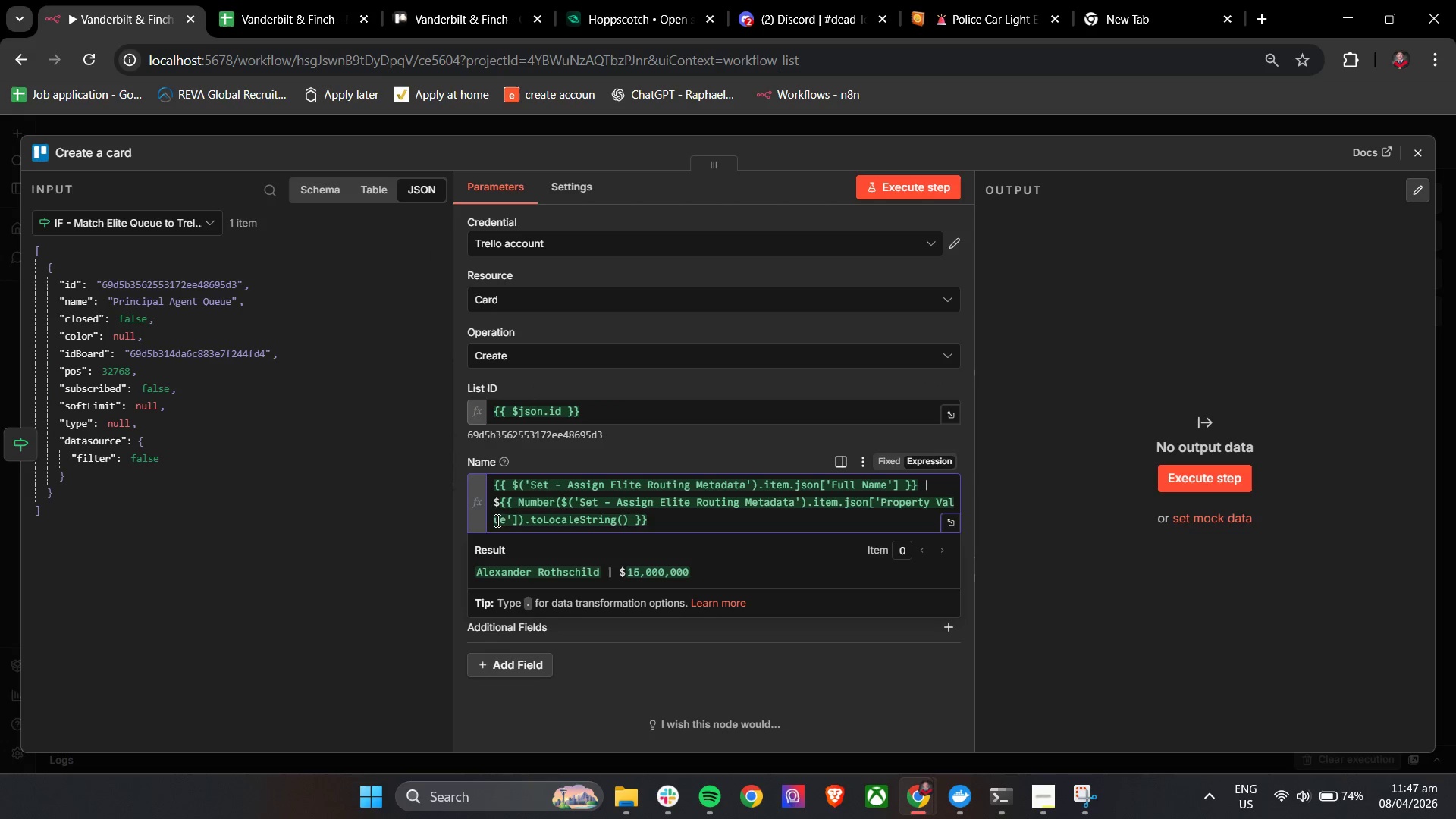 
left_click([460, 450])
 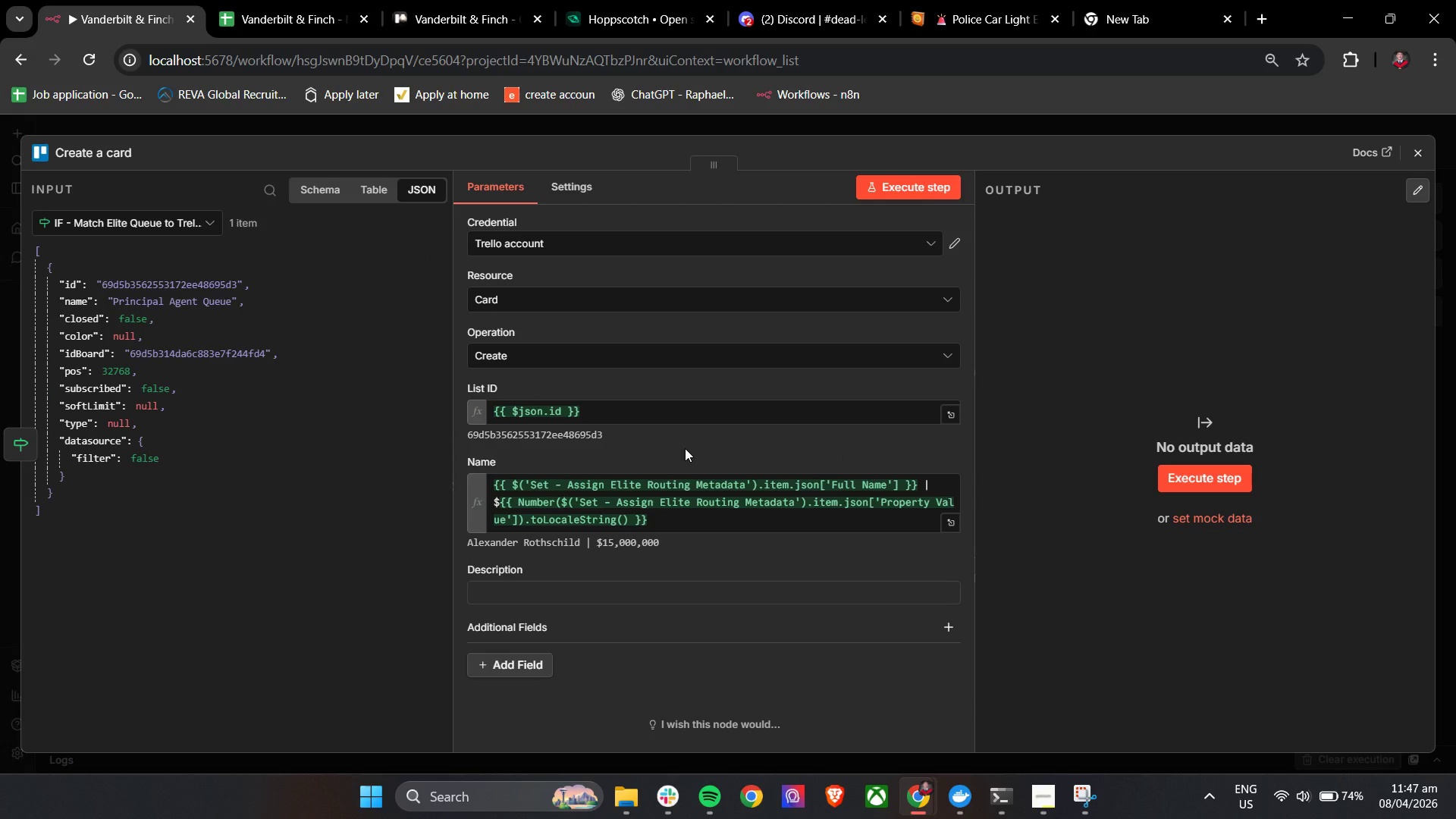 
wait(9.88)
 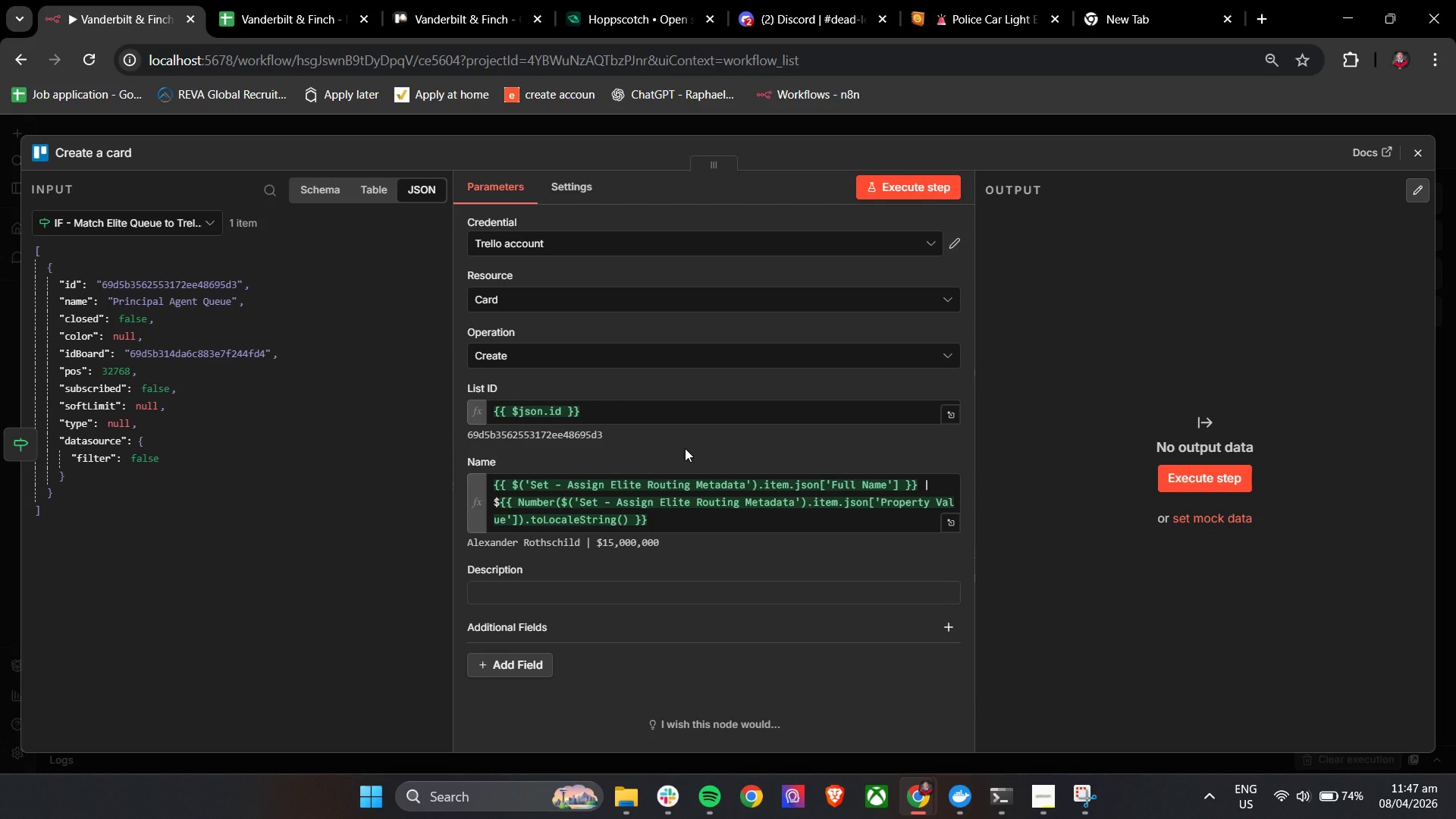 
scroll: coordinate [683, 448], scroll_direction: down, amount: 4.0
 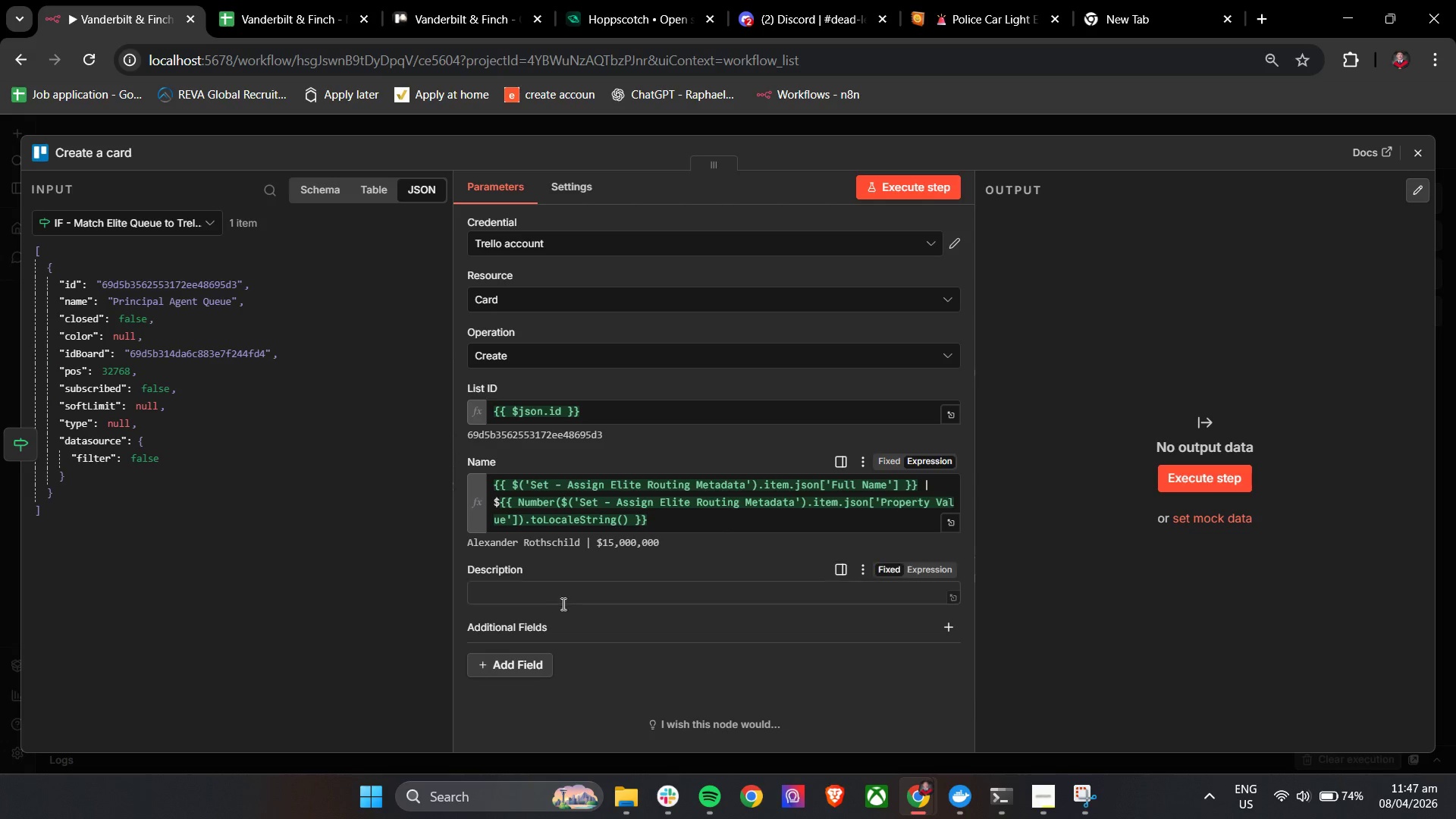 
left_click([564, 598])
 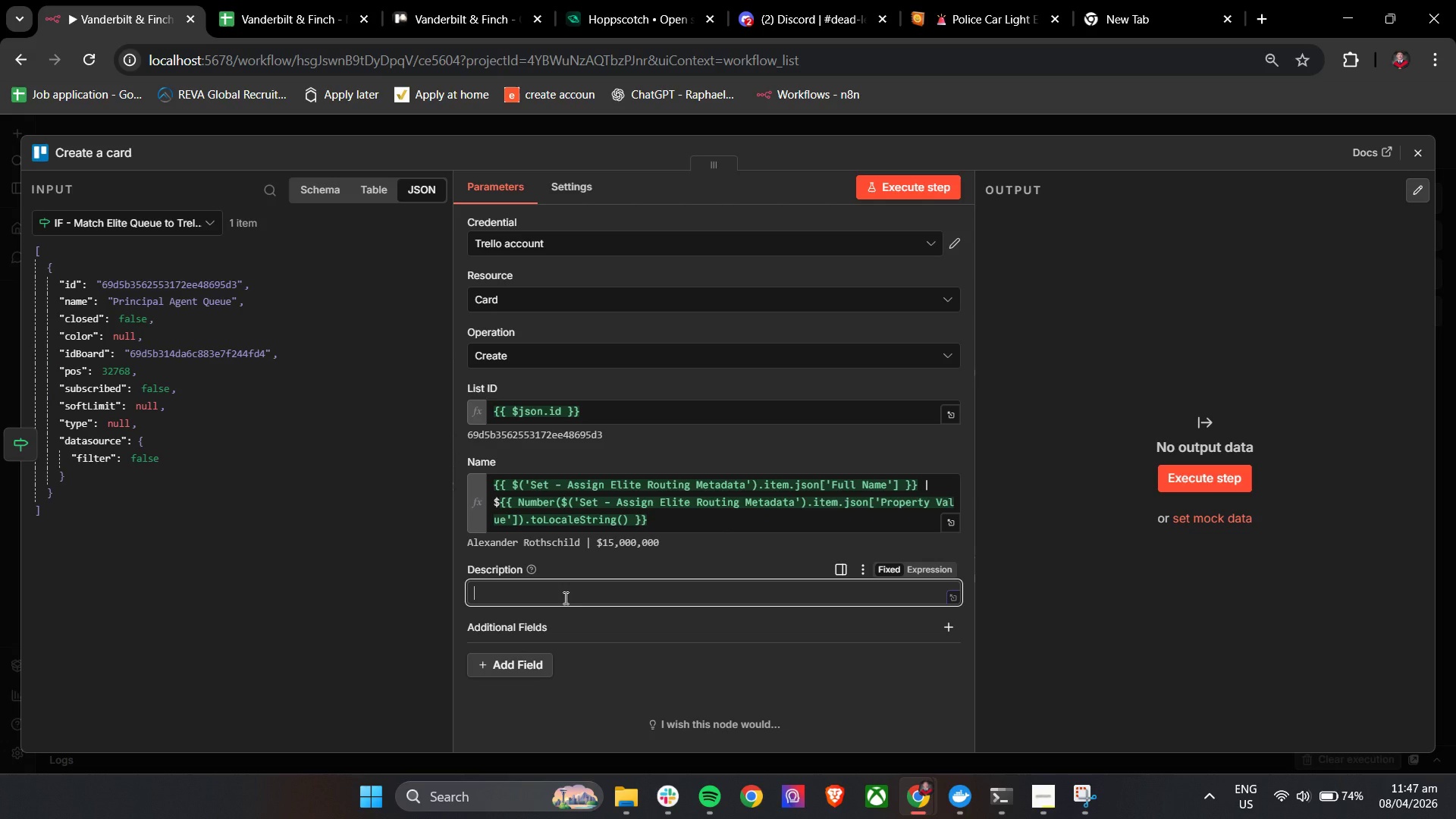 
wait(14.66)
 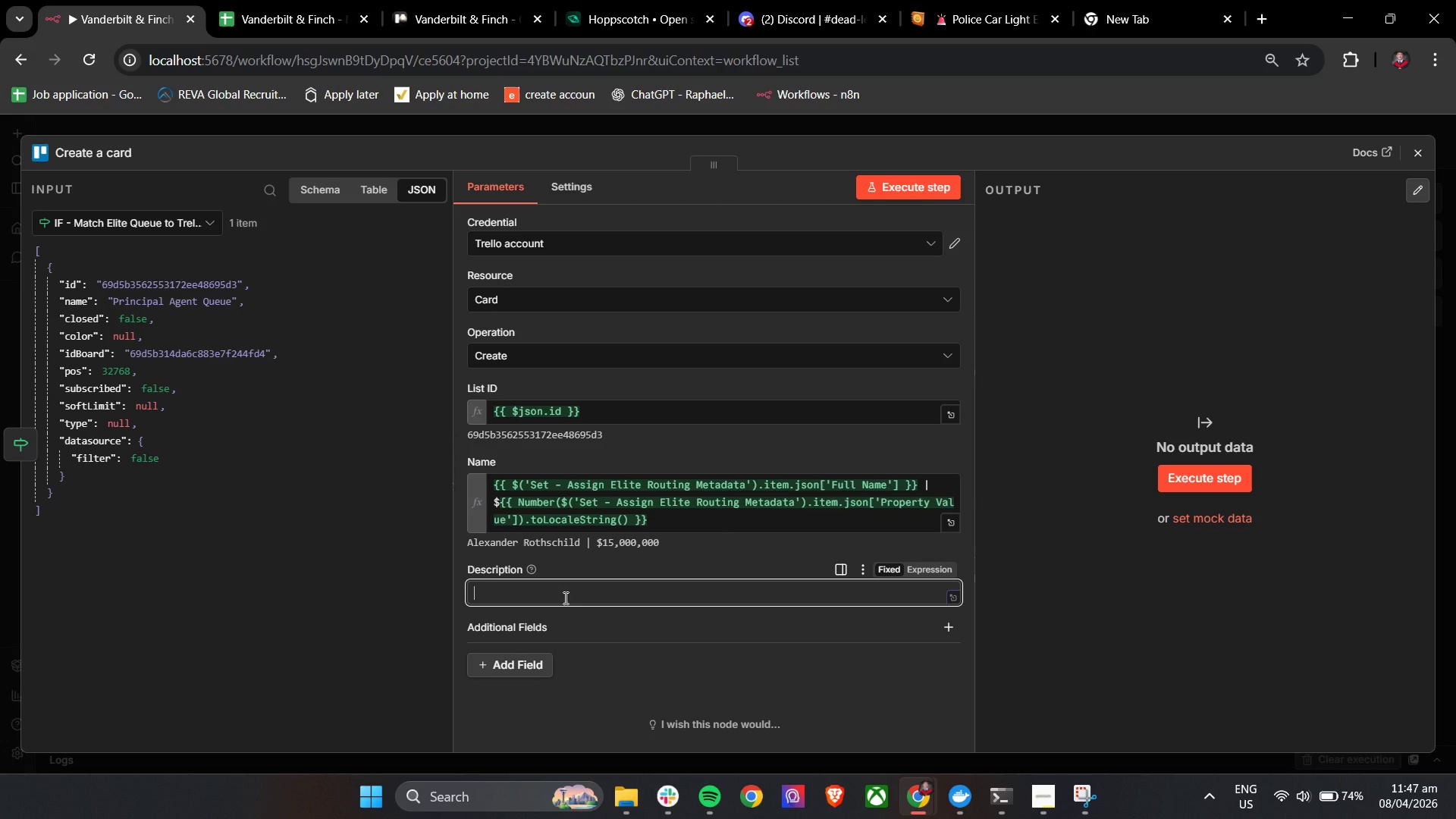 
left_click([564, 598])
 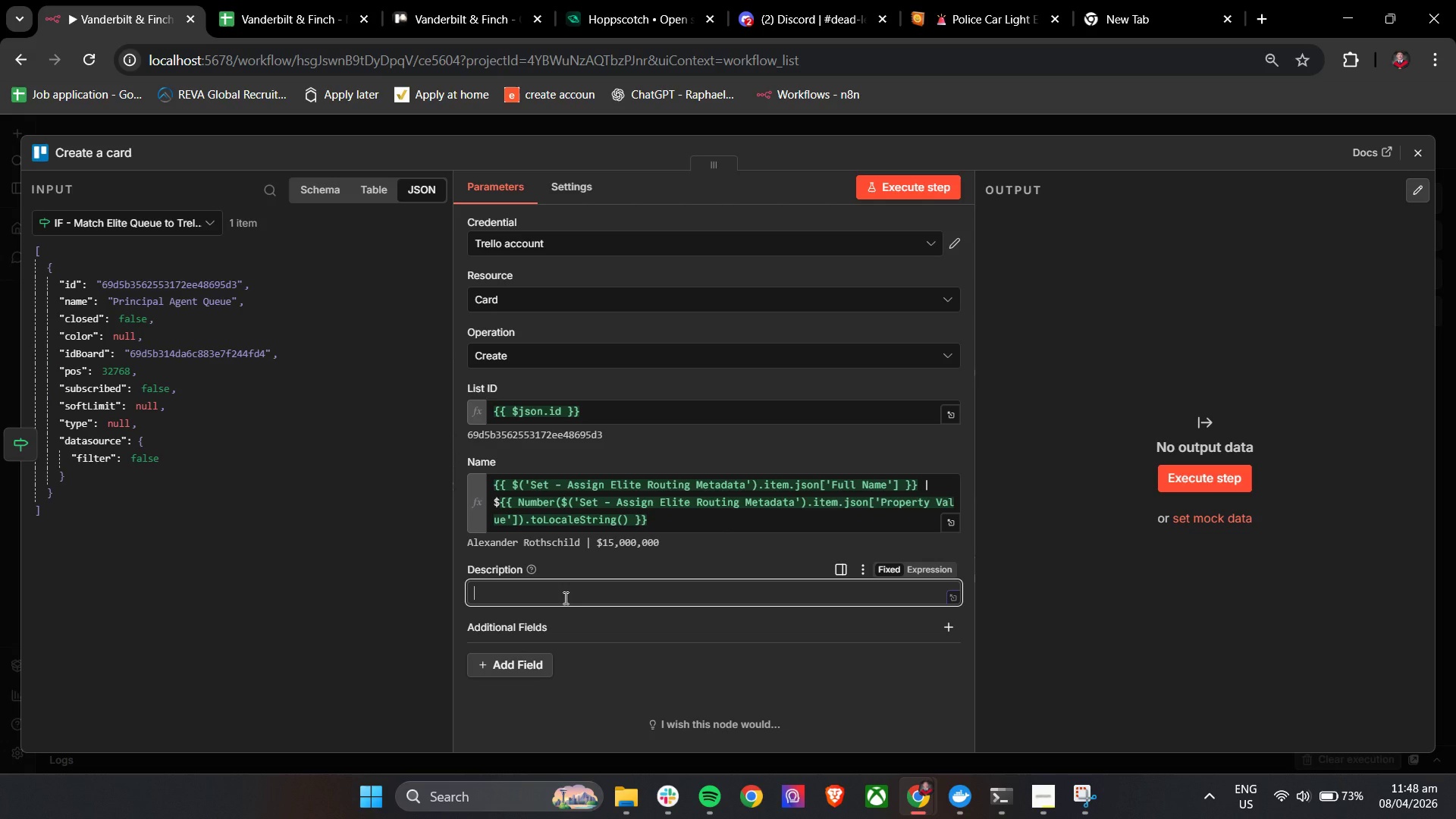 
wait(24.39)
 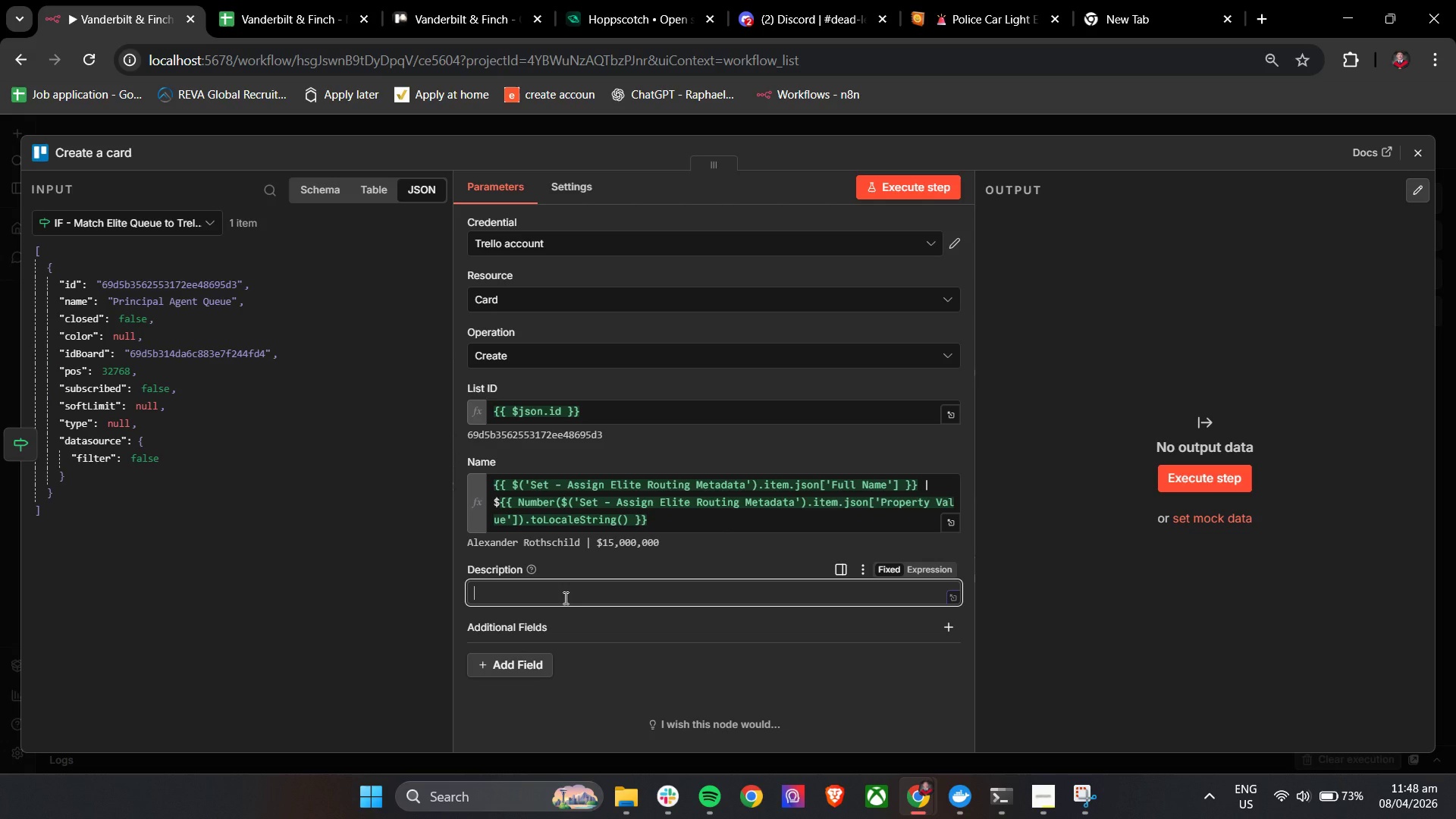 
left_click([667, 809])
 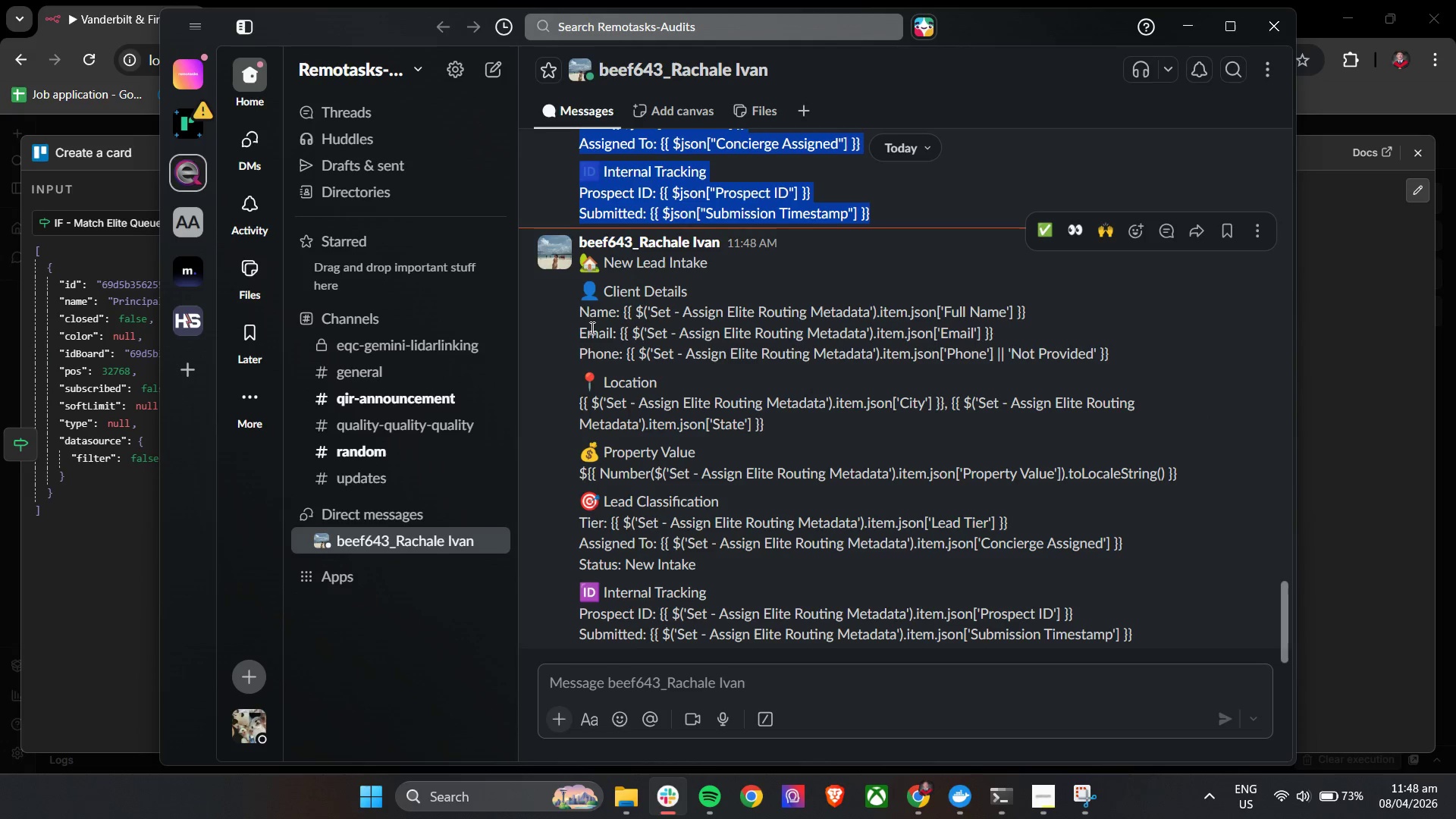 
left_click_drag(start_coordinate=[579, 265], to_coordinate=[849, 497])
 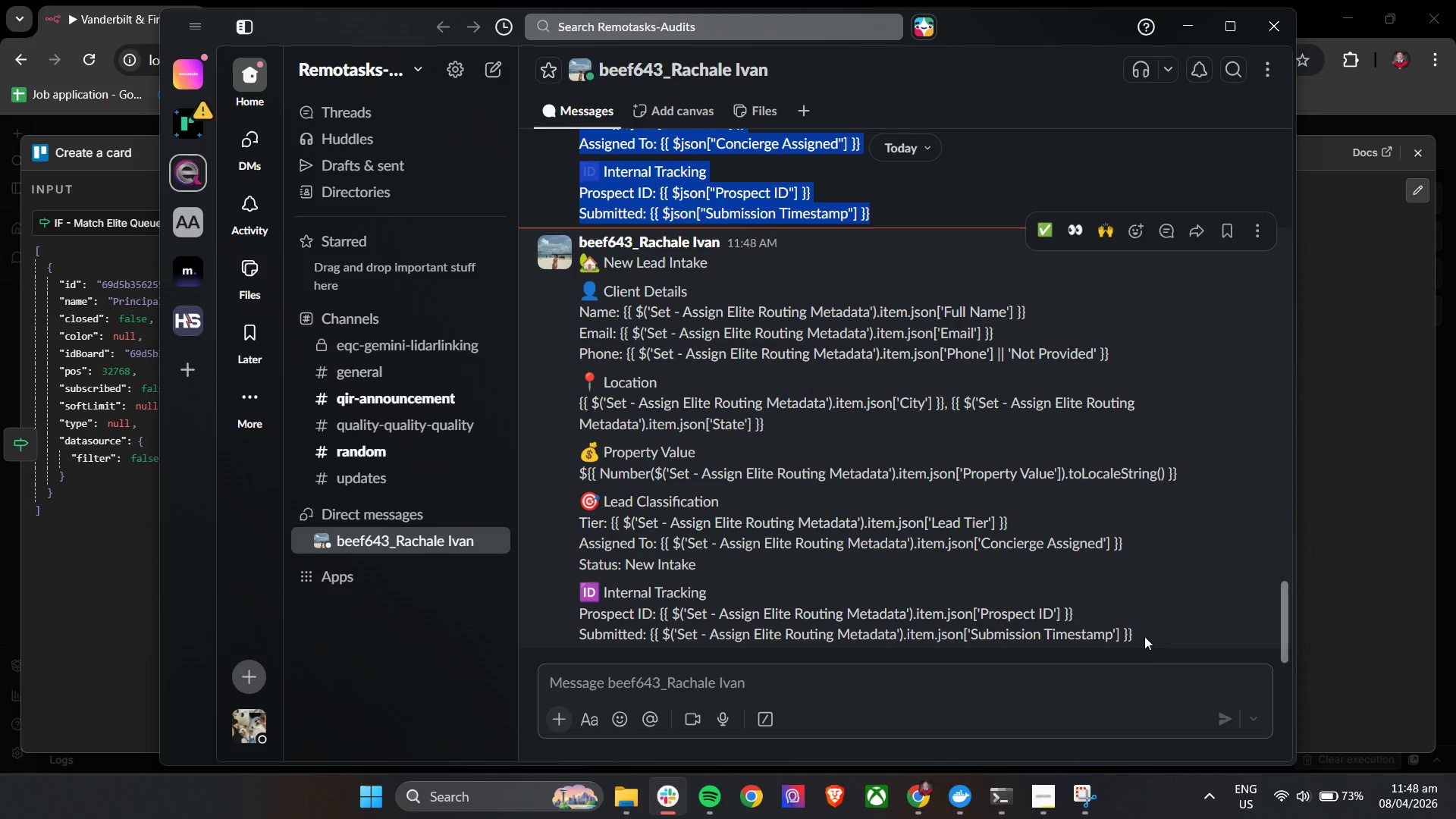 
left_click_drag(start_coordinate=[1155, 637], to_coordinate=[583, 269])
 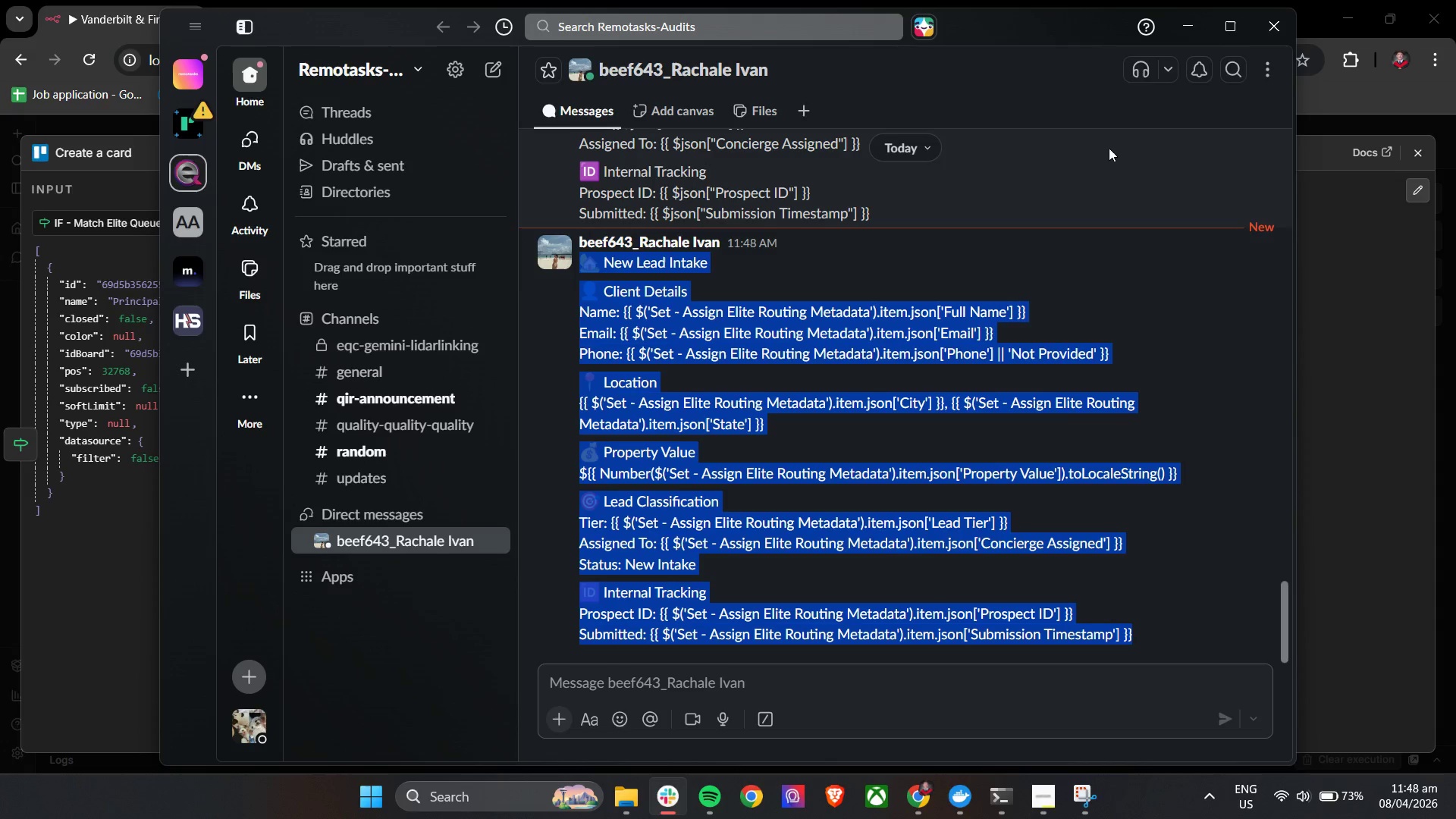 
key(Control+C)
 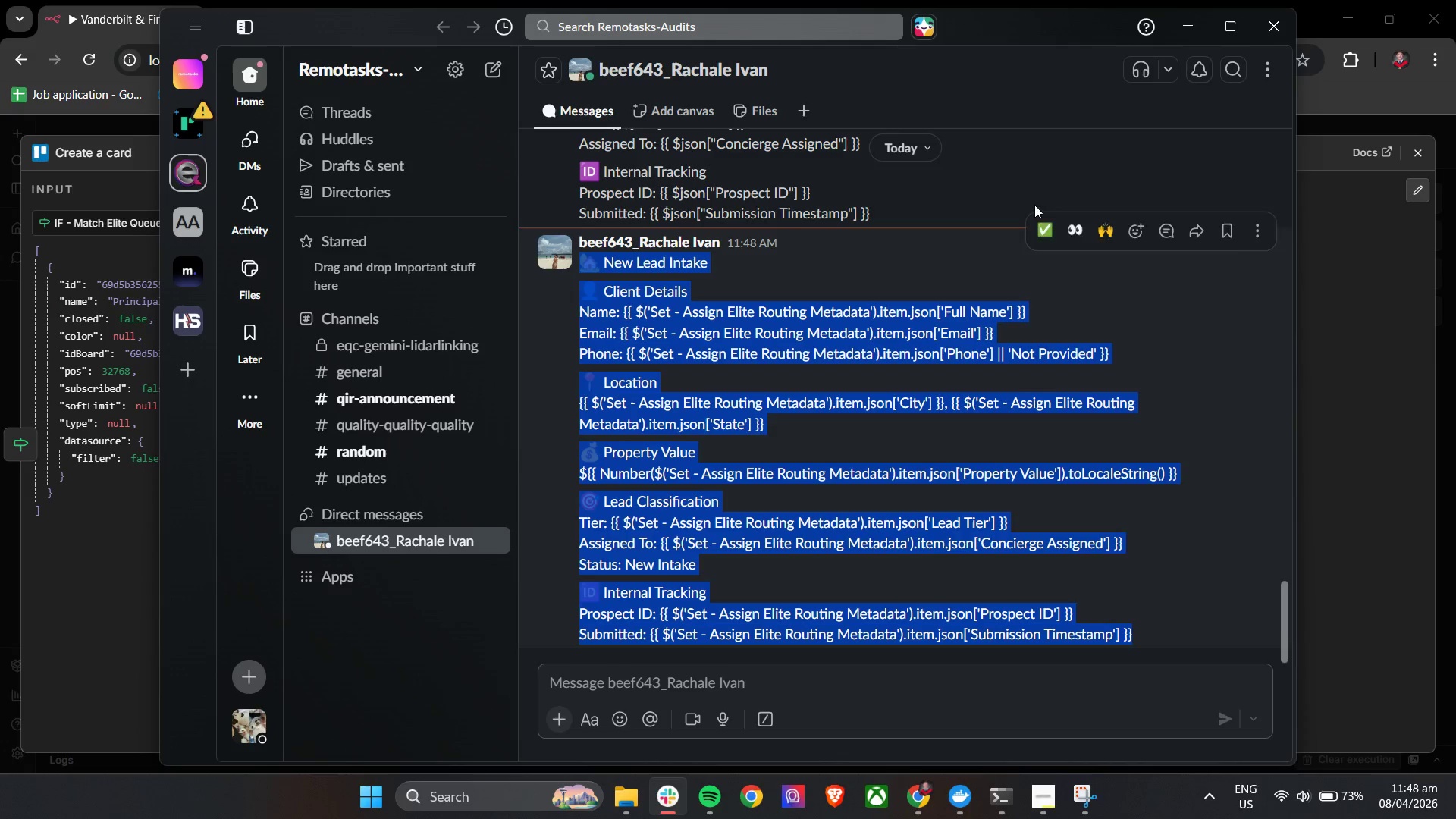 
key(Control+C)
 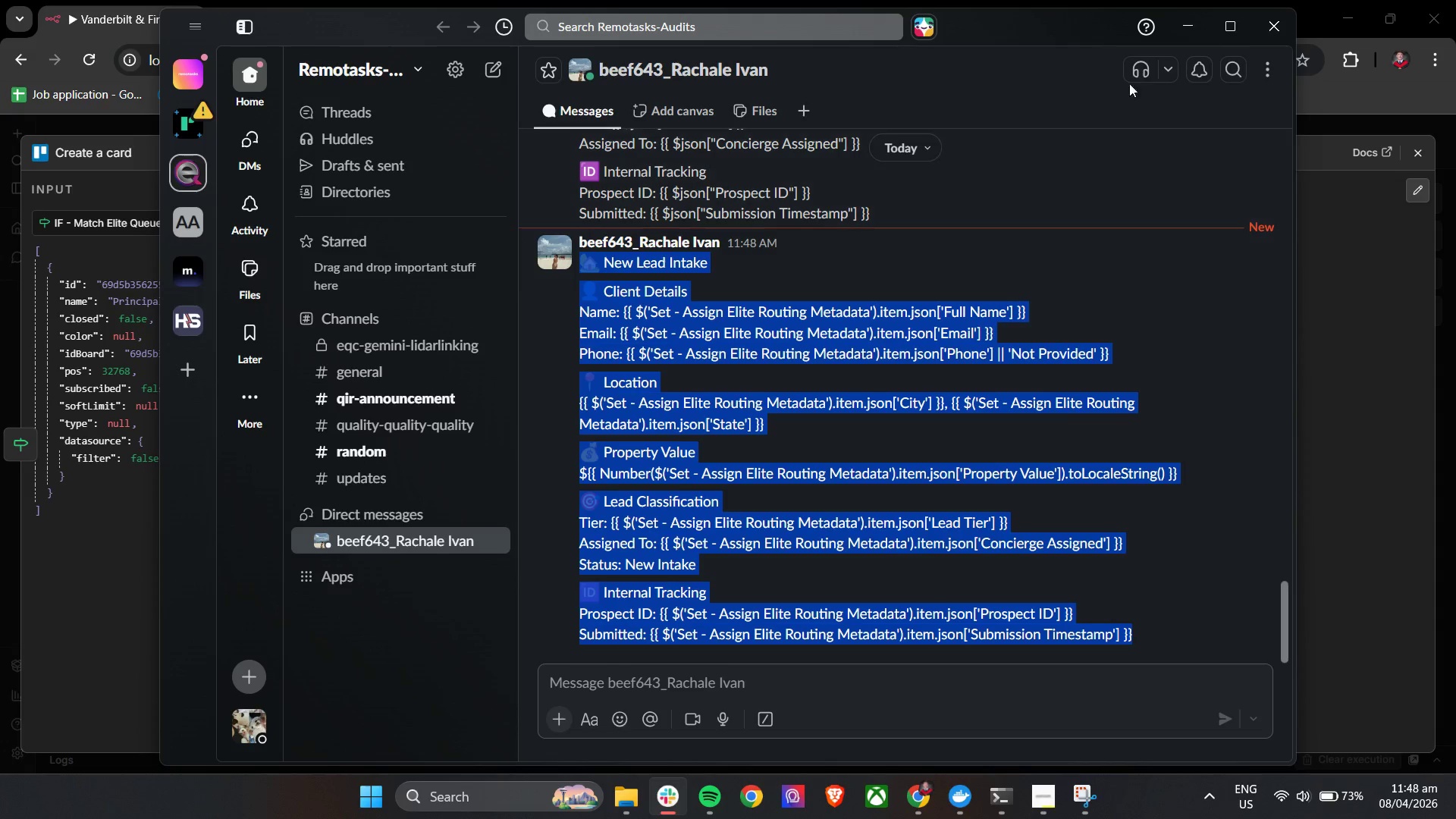 
key(Control+C)
 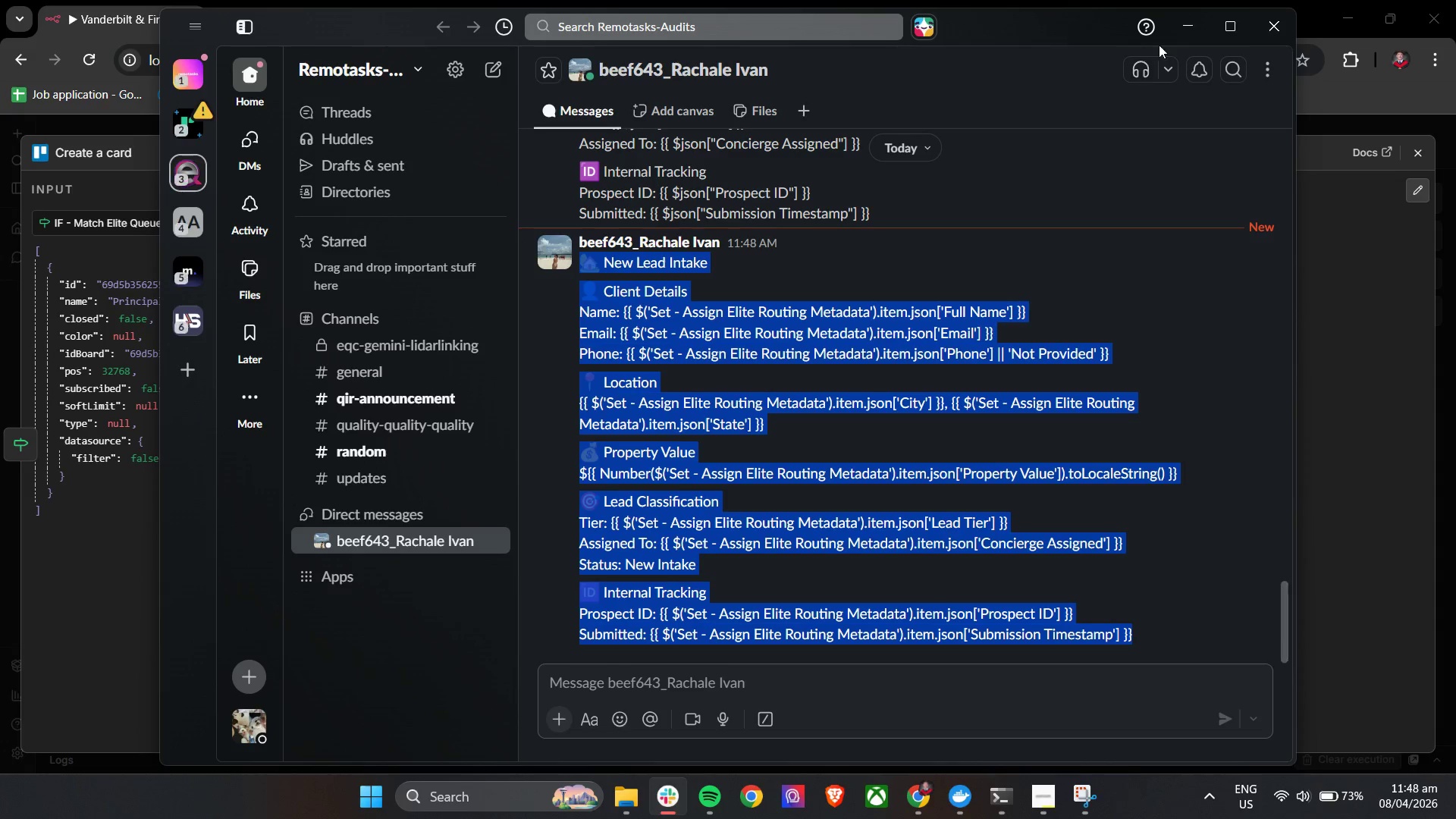 
key(Control+C)
 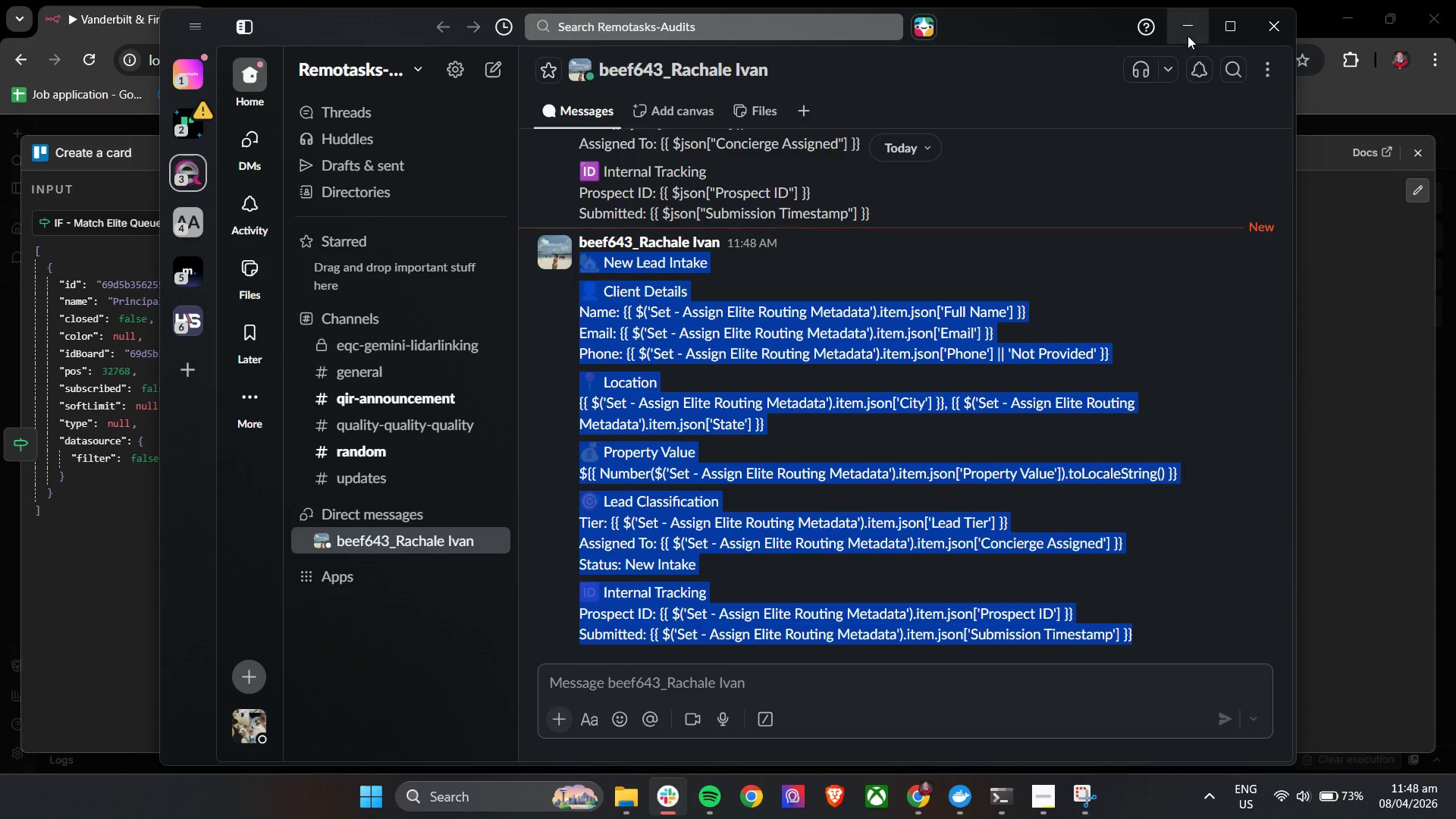 
key(Control+C)
 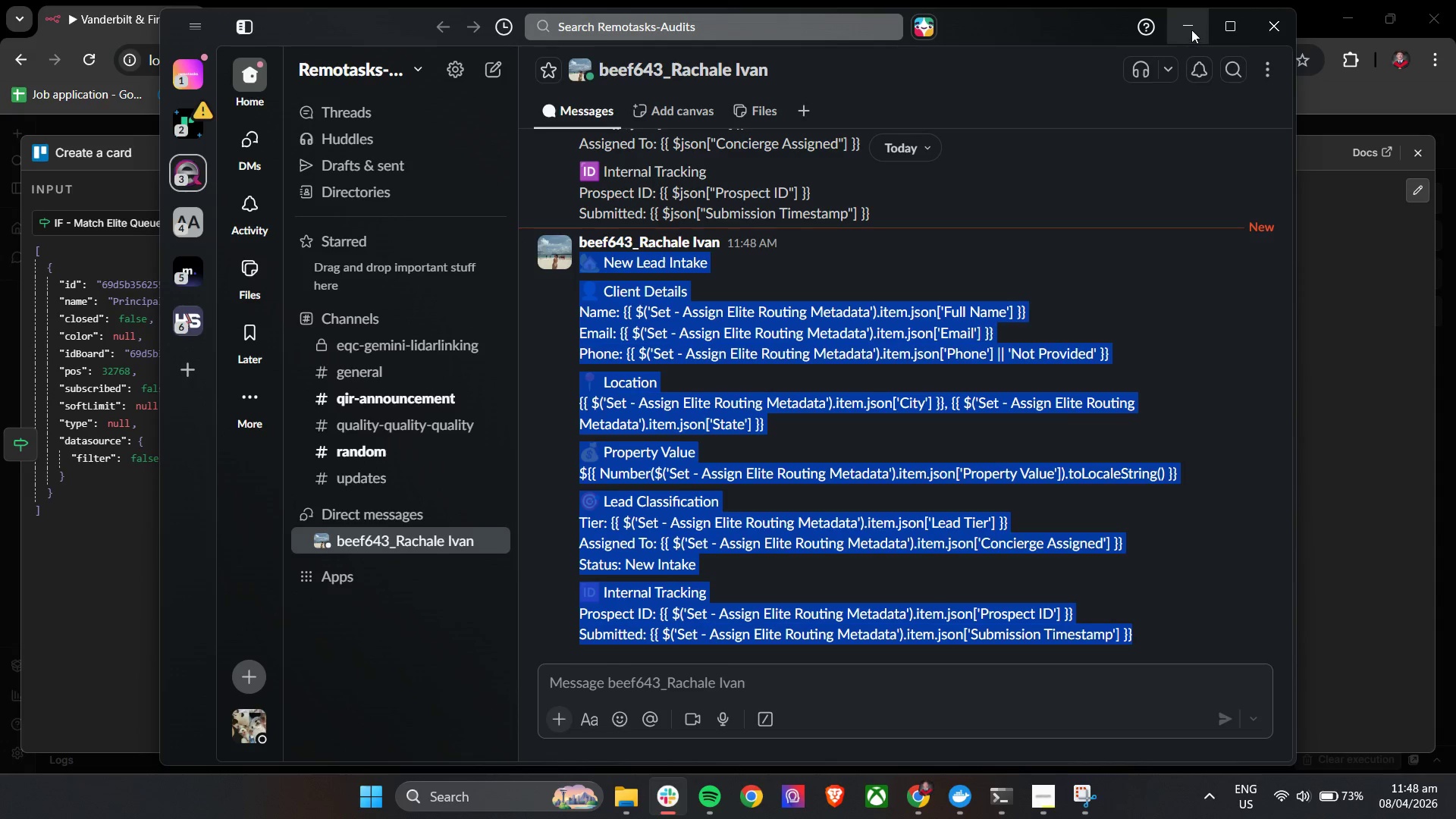 
left_click([1191, 27])
 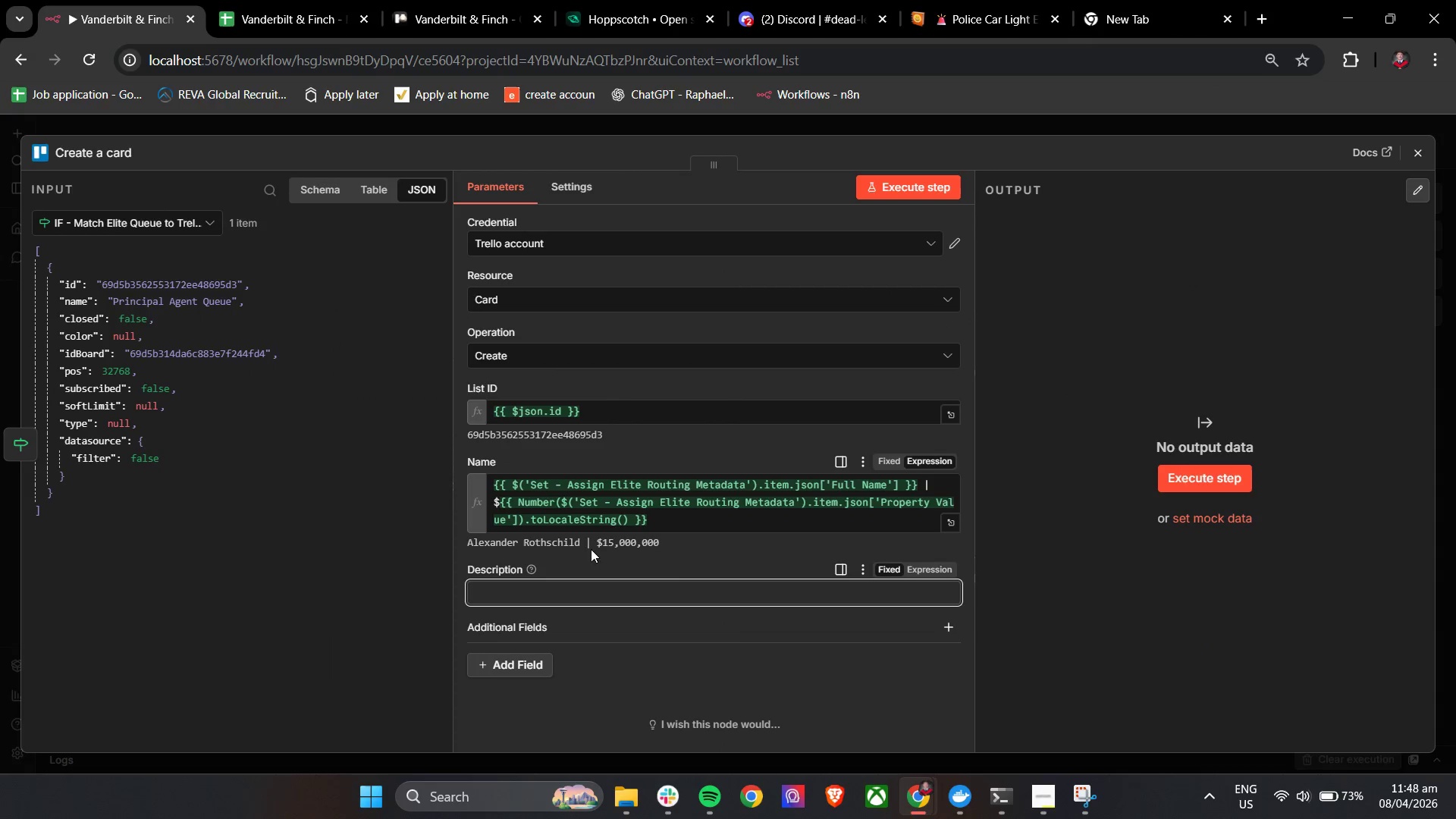 
left_click([607, 513])
 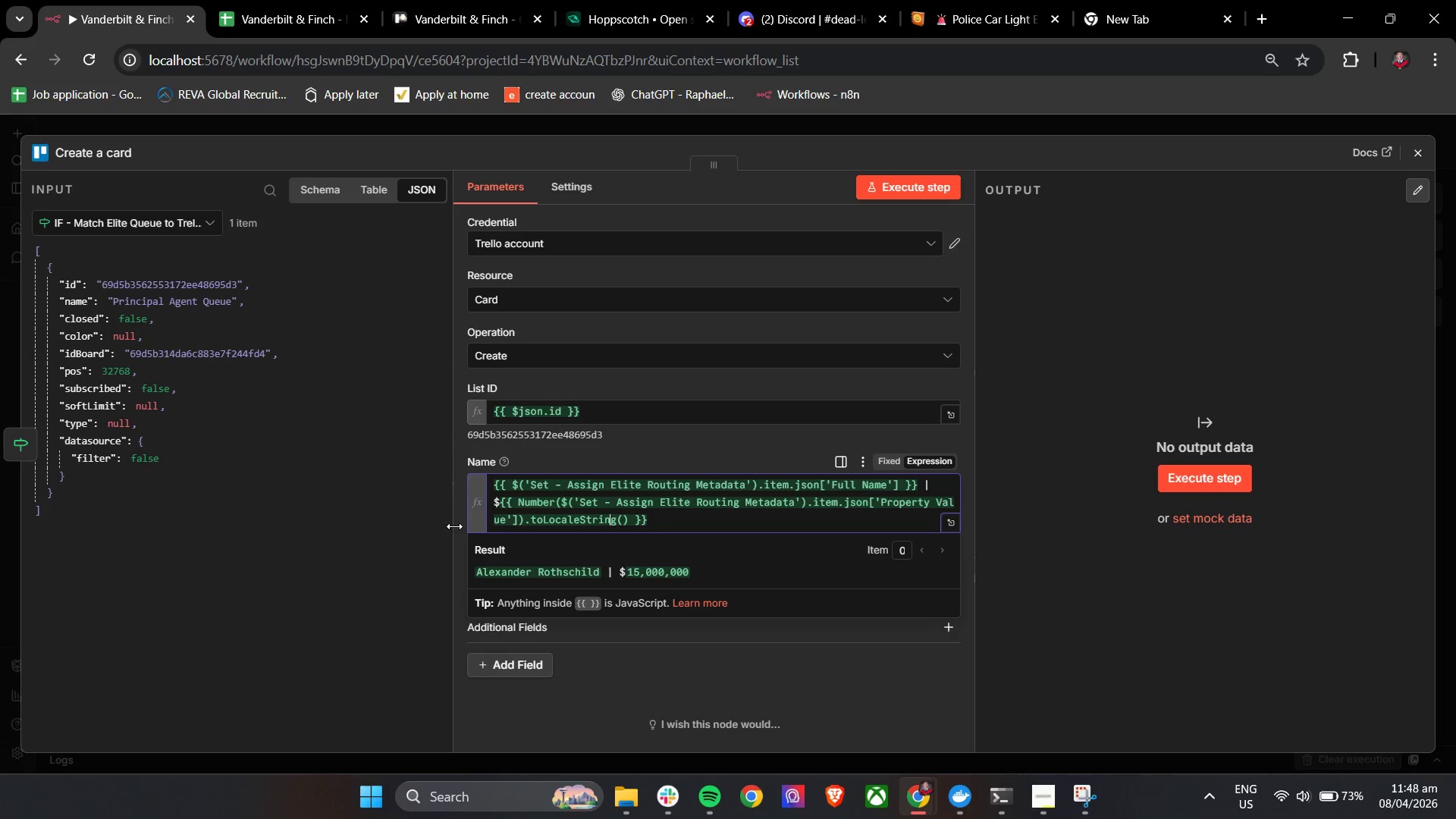 
left_click([457, 532])
 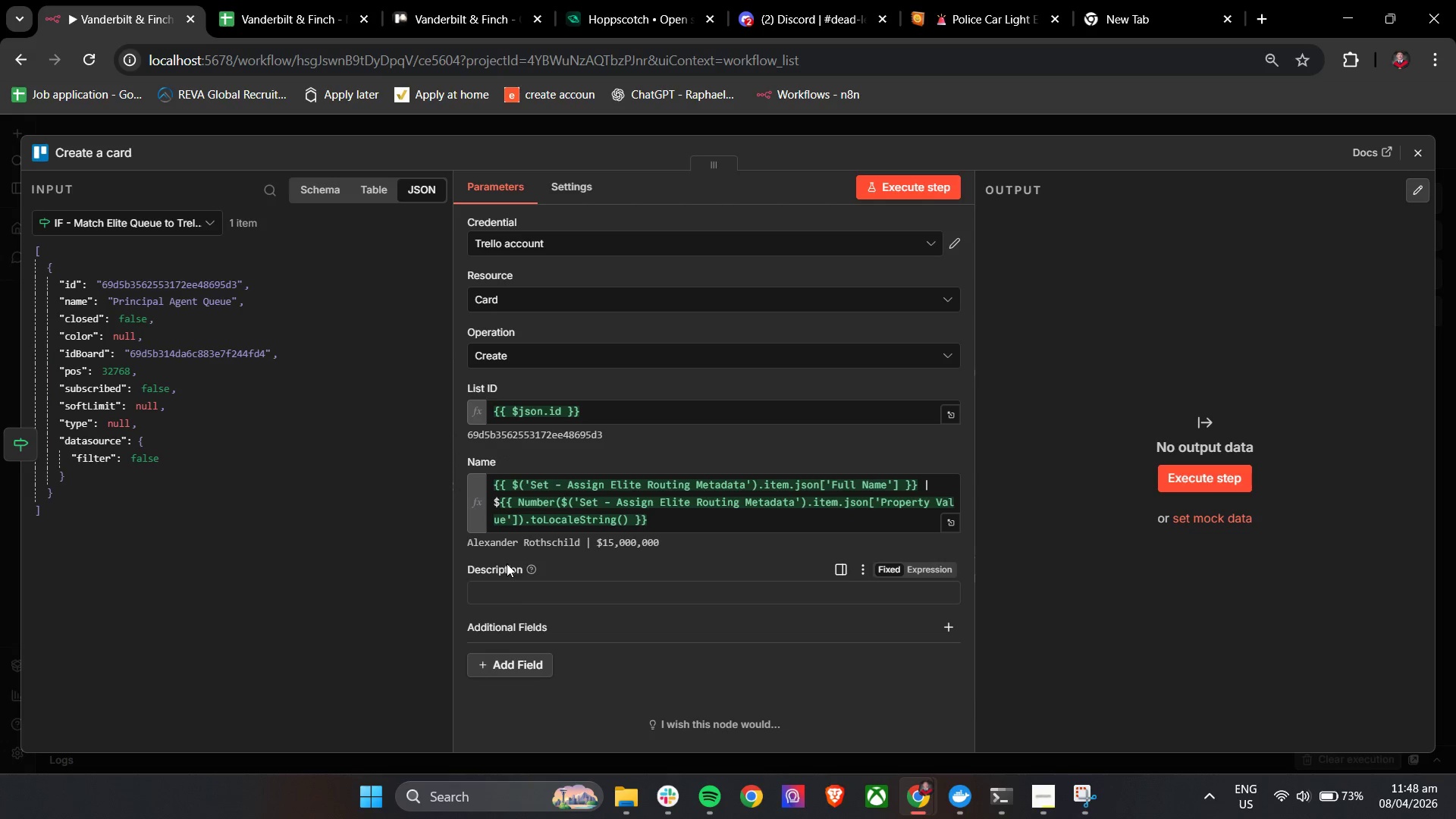 
left_click([517, 585])
 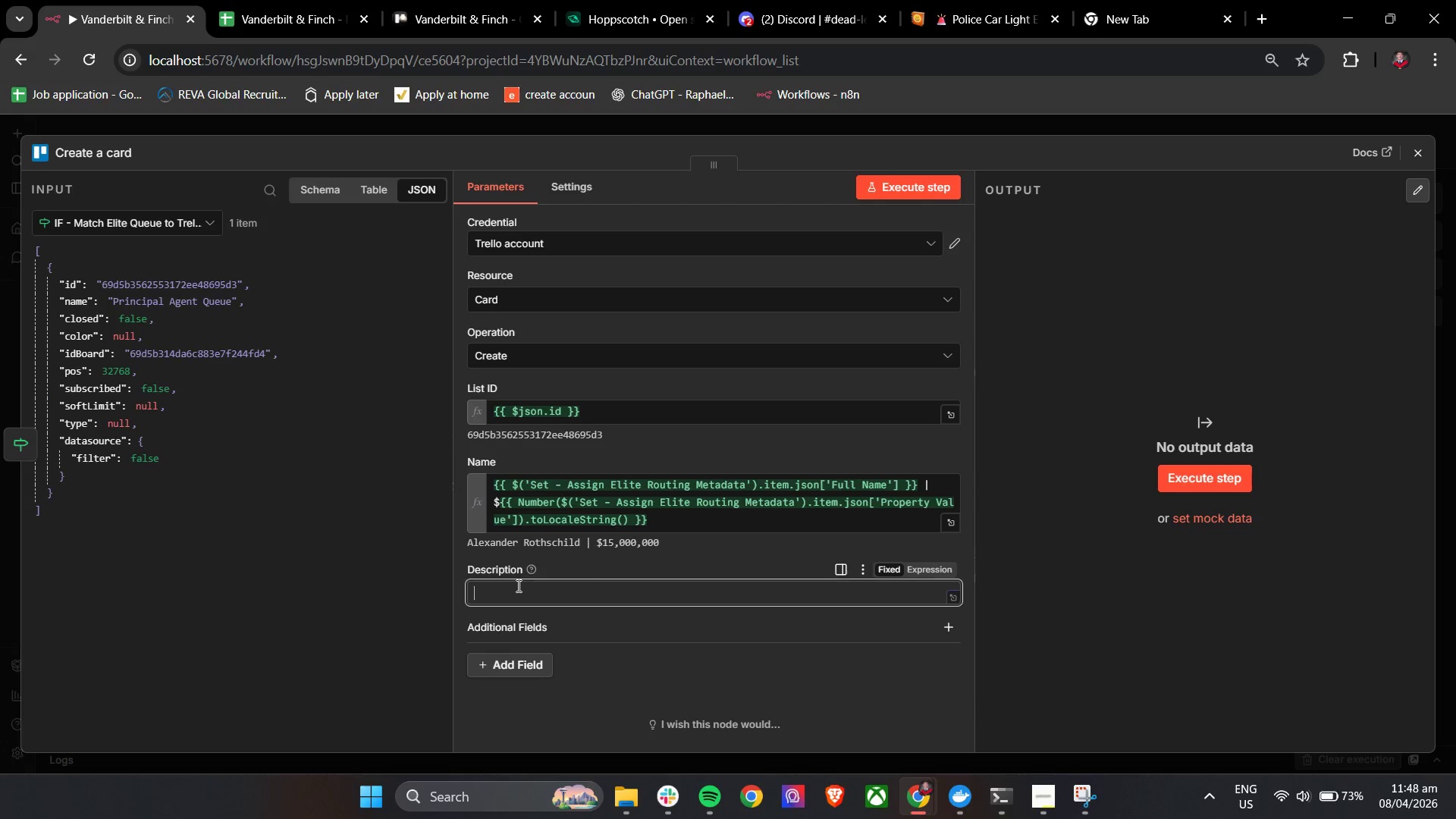 
hold_key(key=ControlLeft, duration=0.56)
 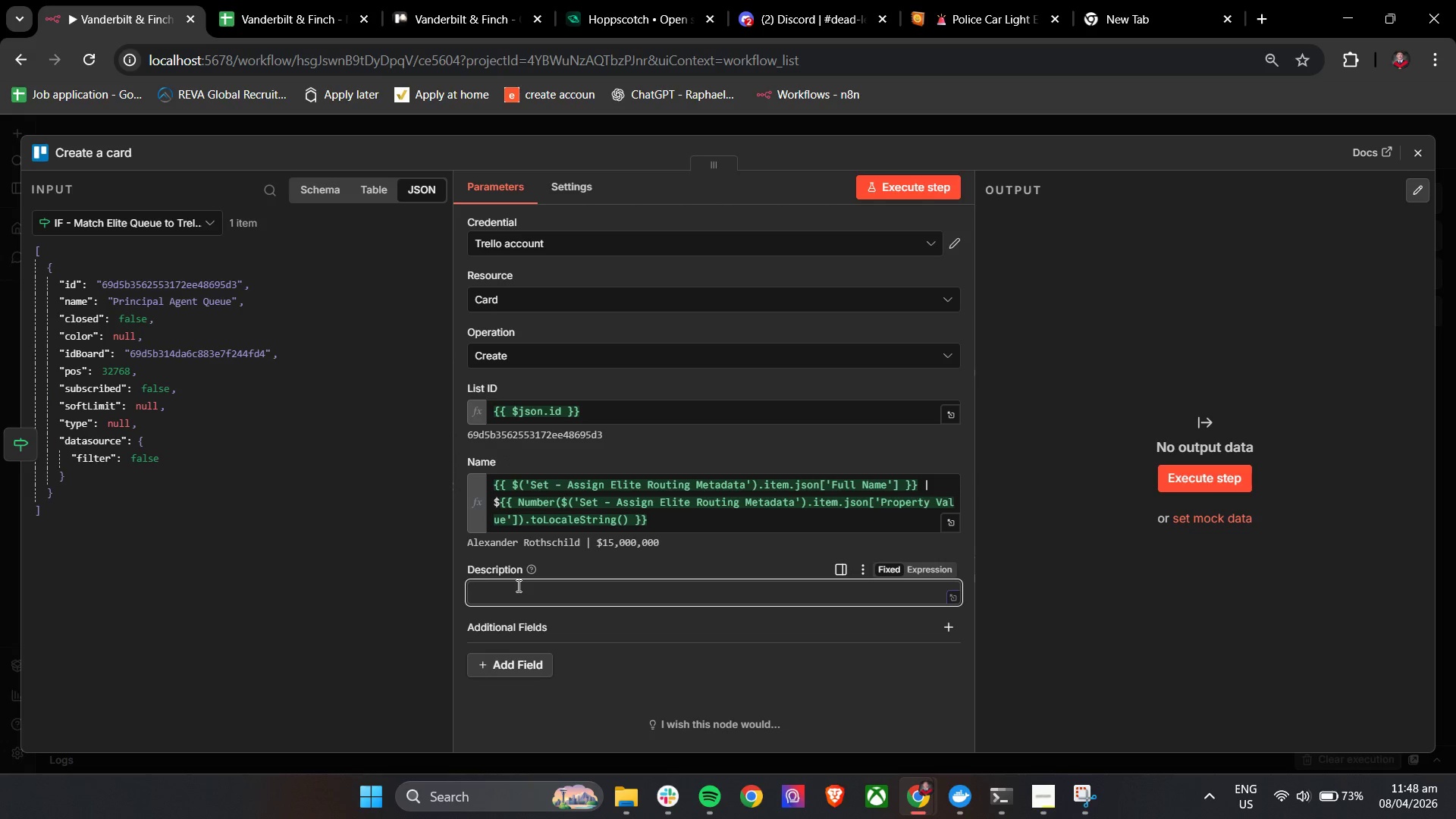 
key(V)
 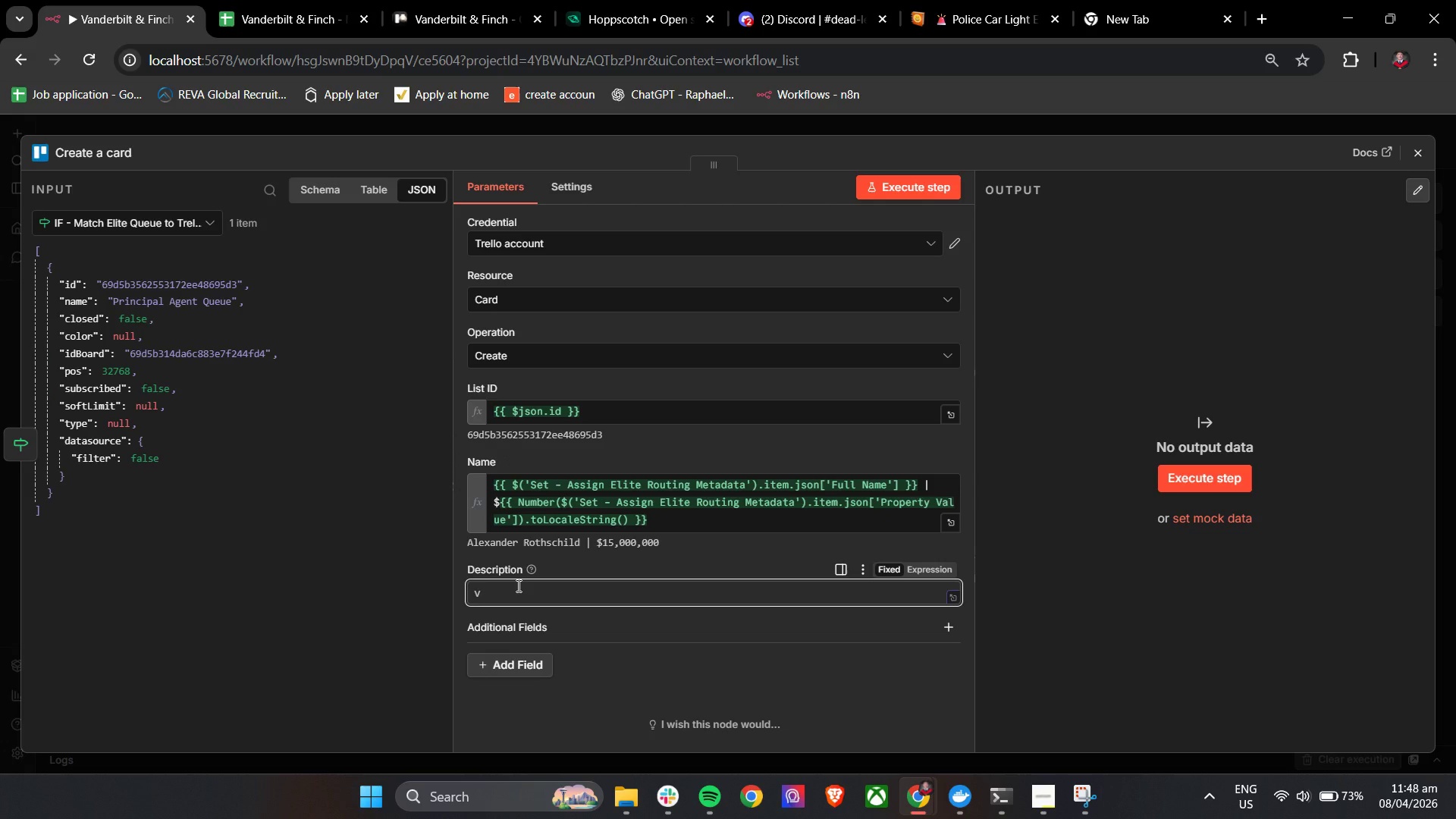 
left_click([517, 585])
 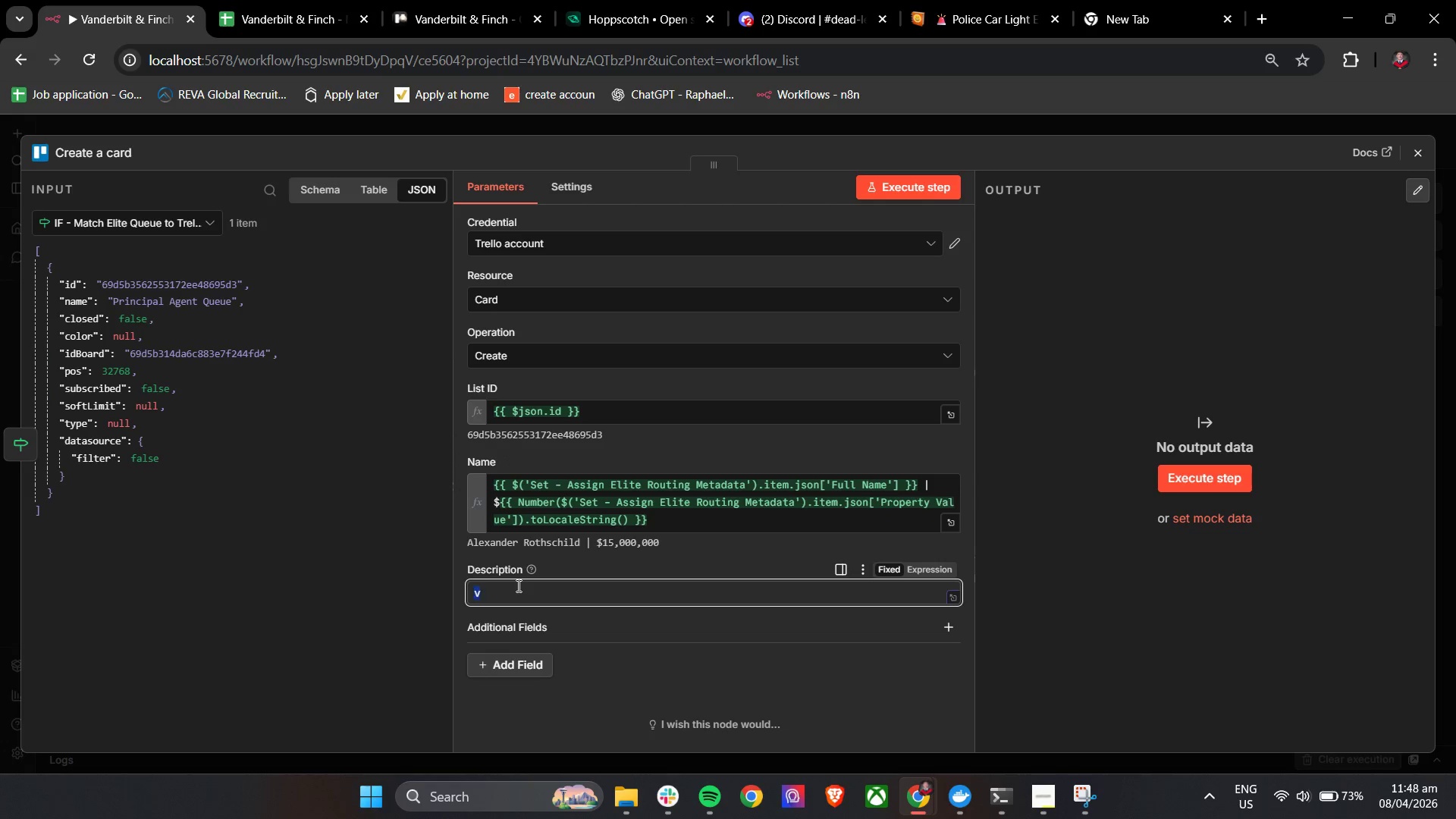 
double_click([517, 585])
 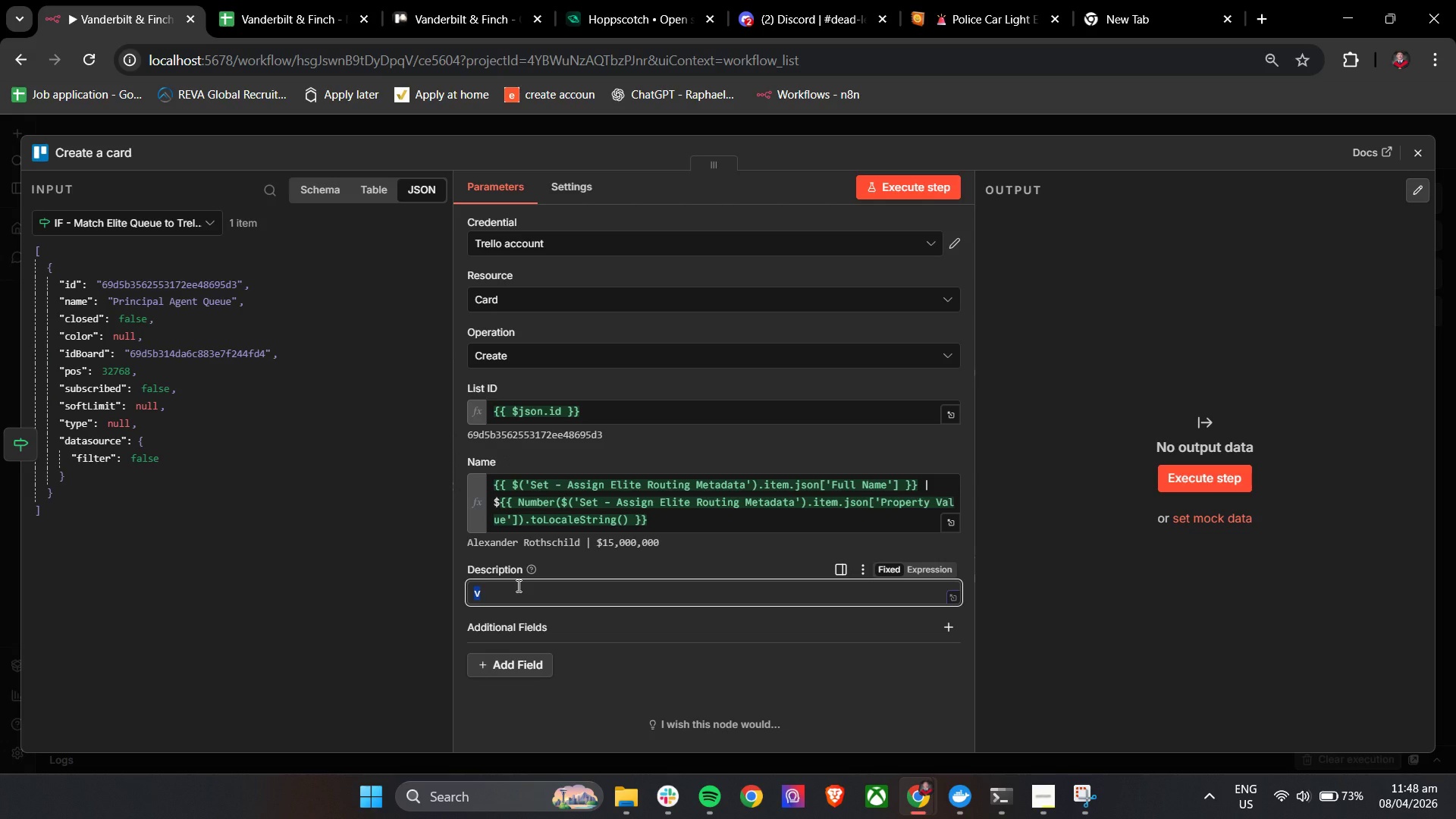 
key(Control+A)
 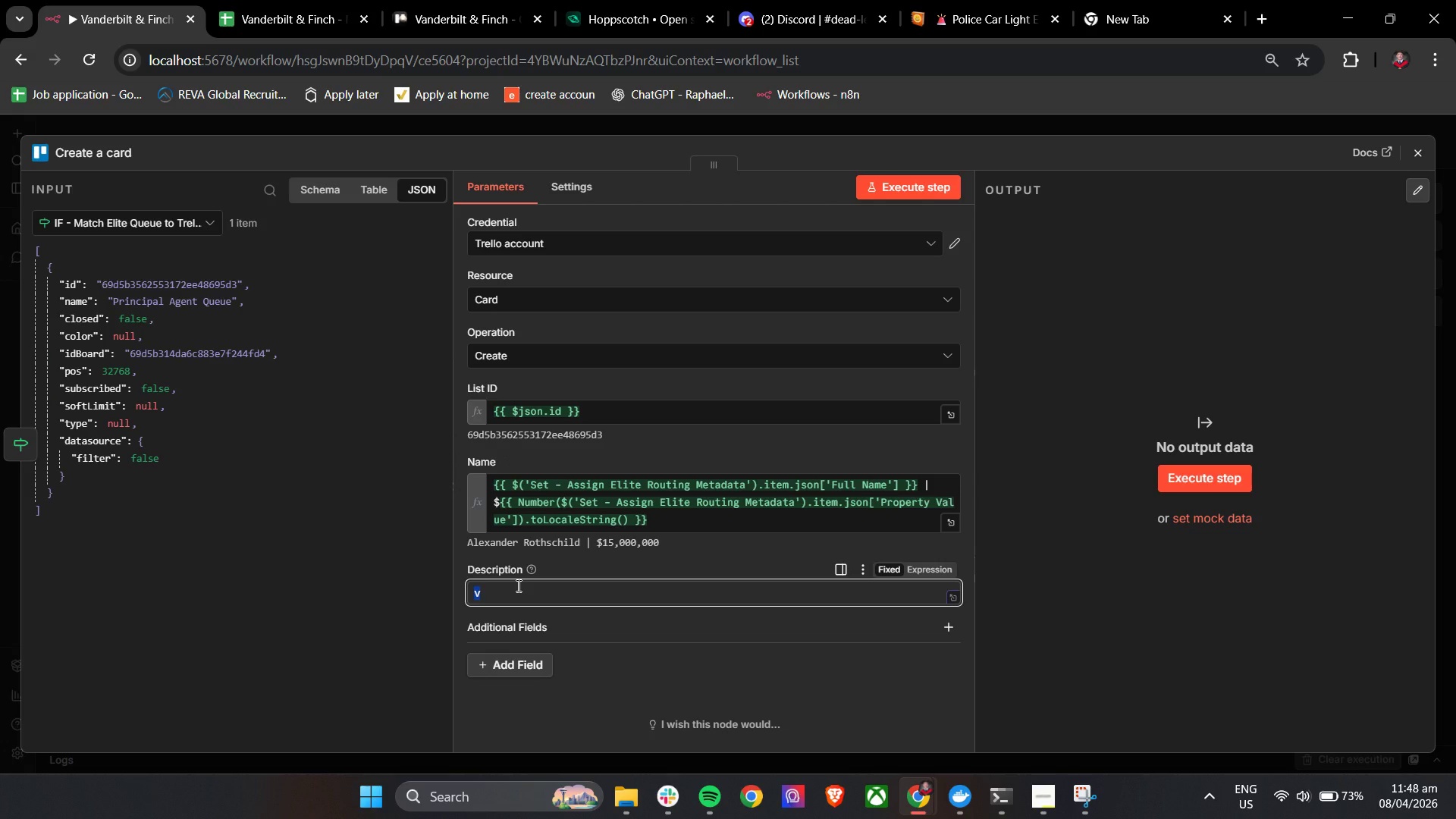 
key(Control+V)
 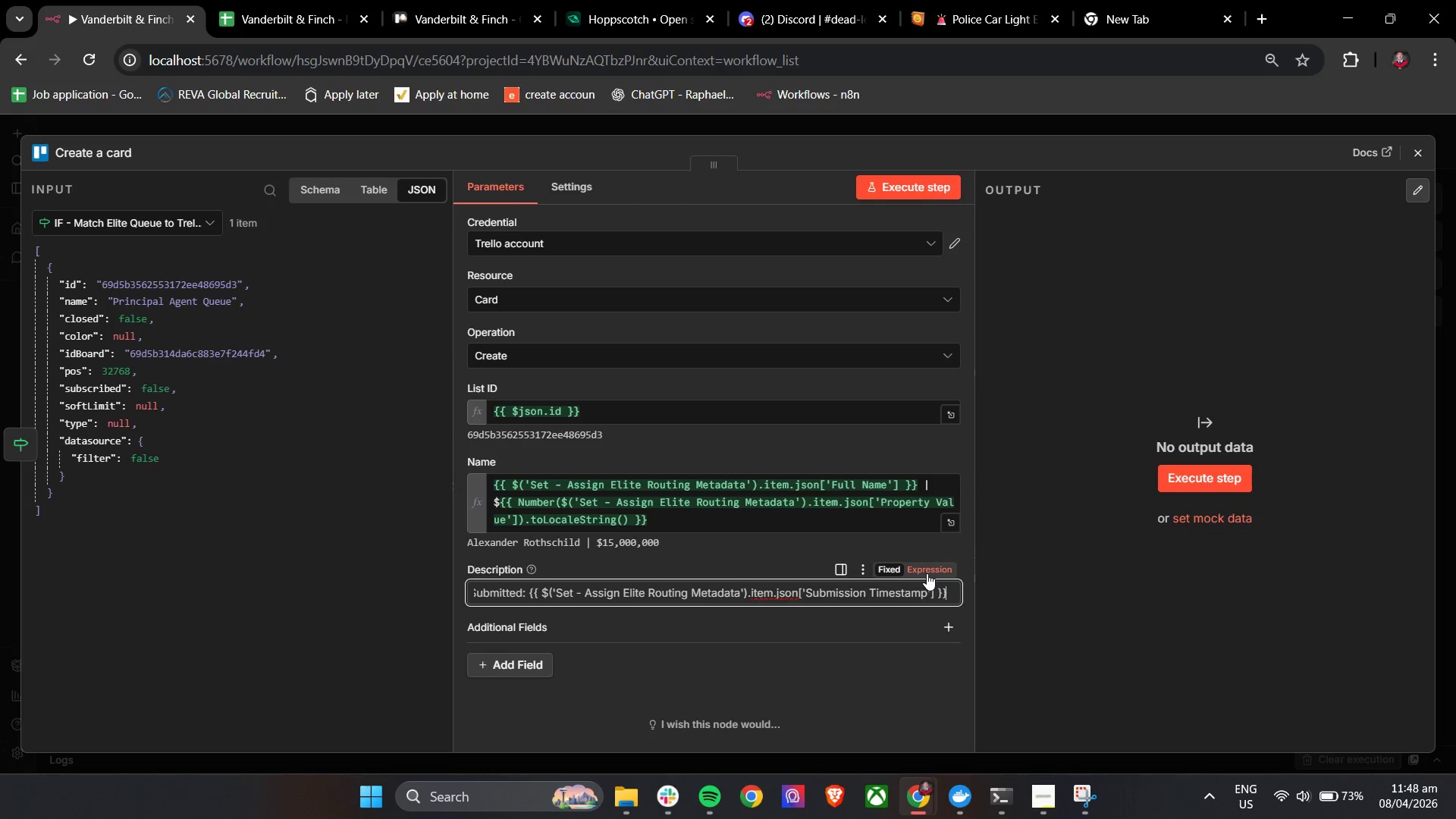 
key(Control+A)
 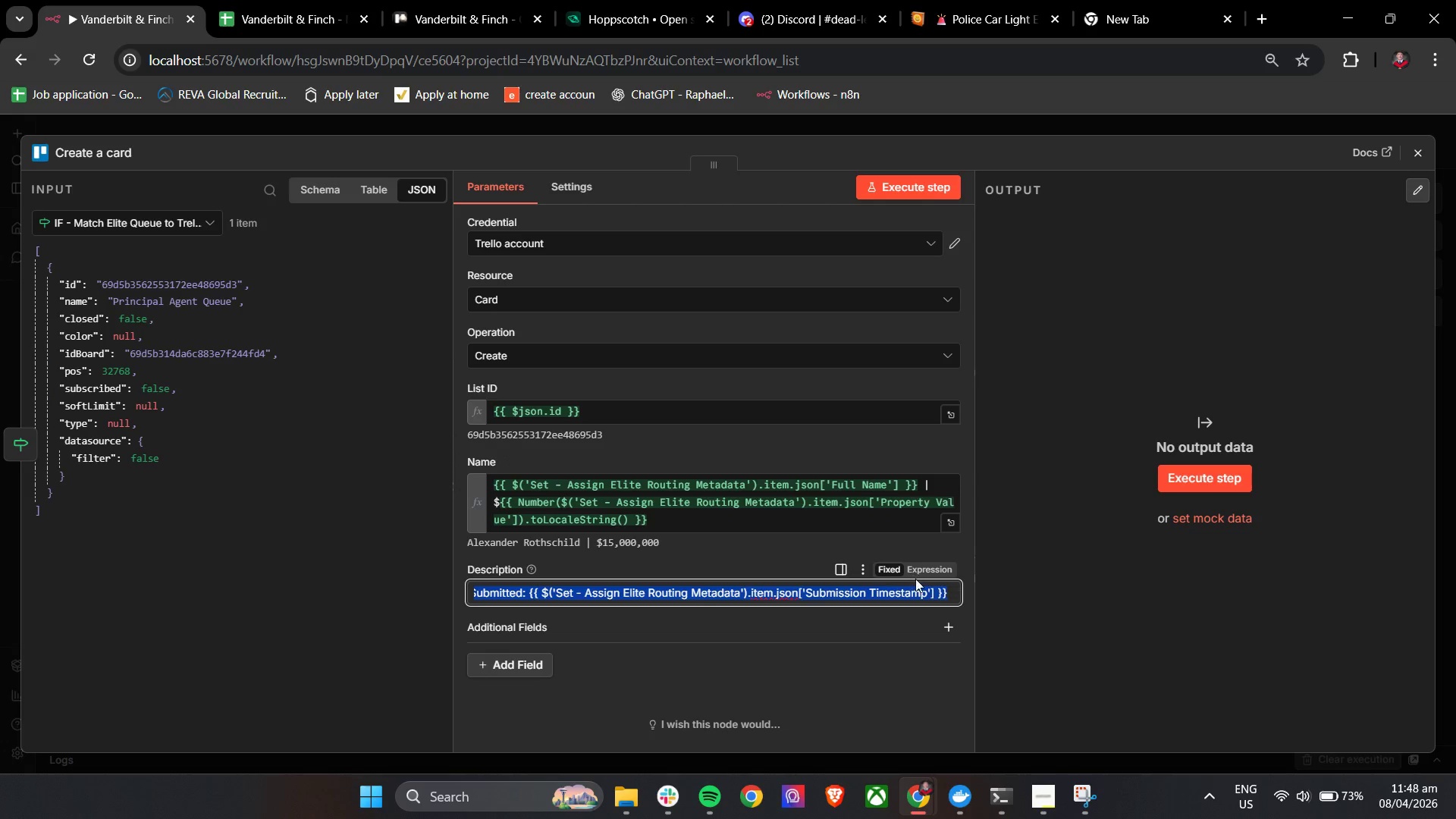 
left_click([918, 576])
 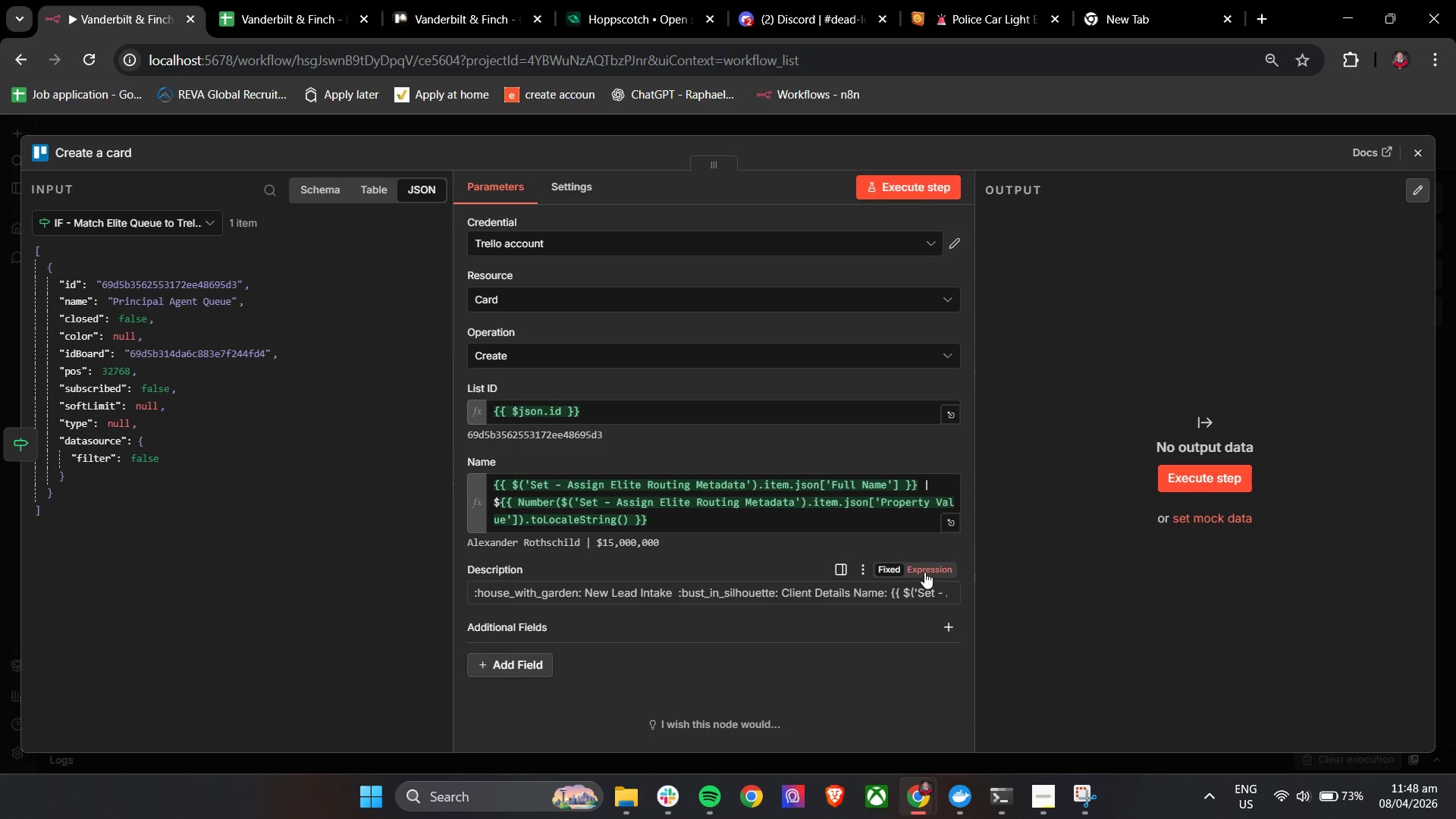 
left_click([924, 572])
 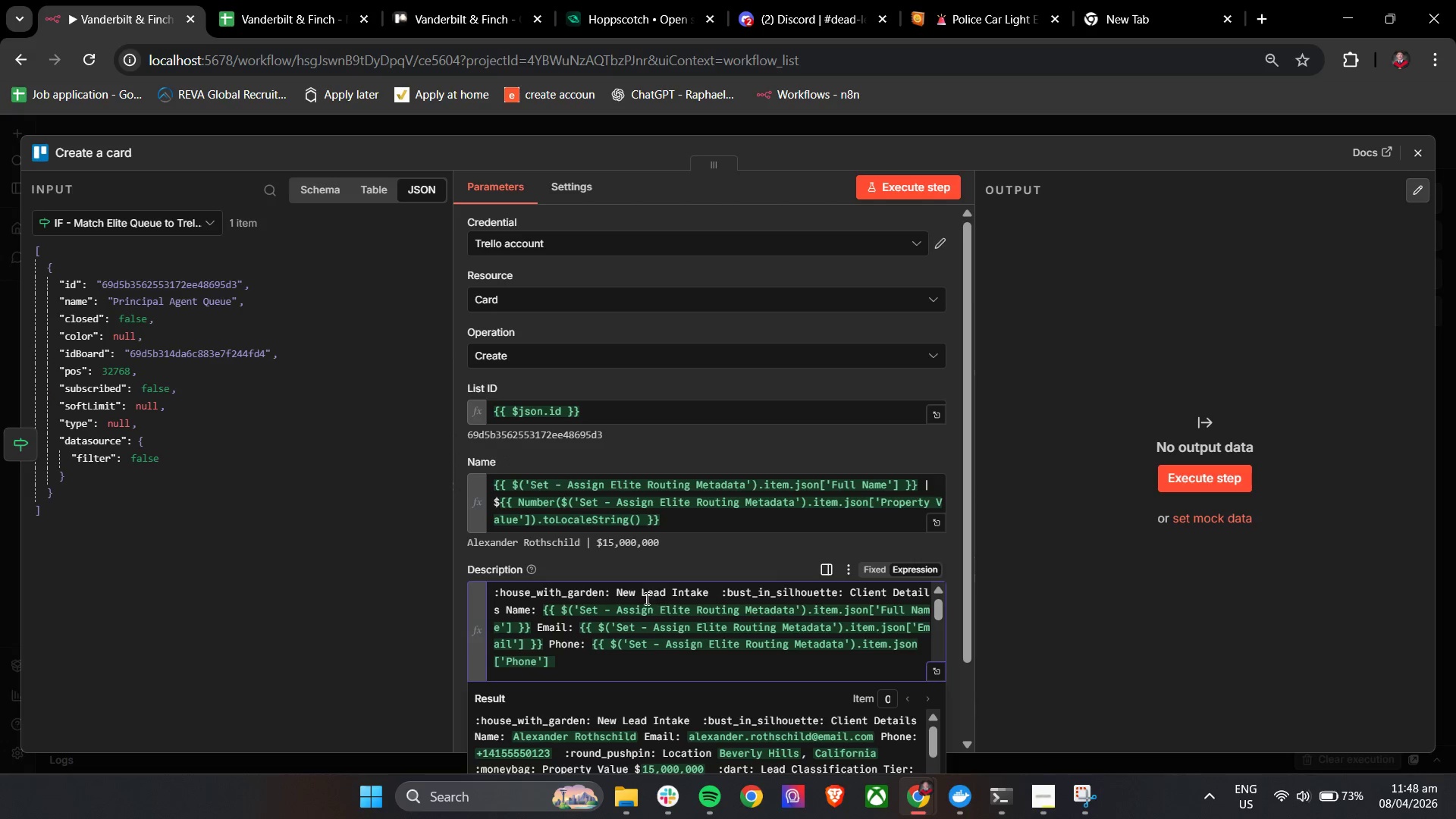 
left_click([623, 649])
 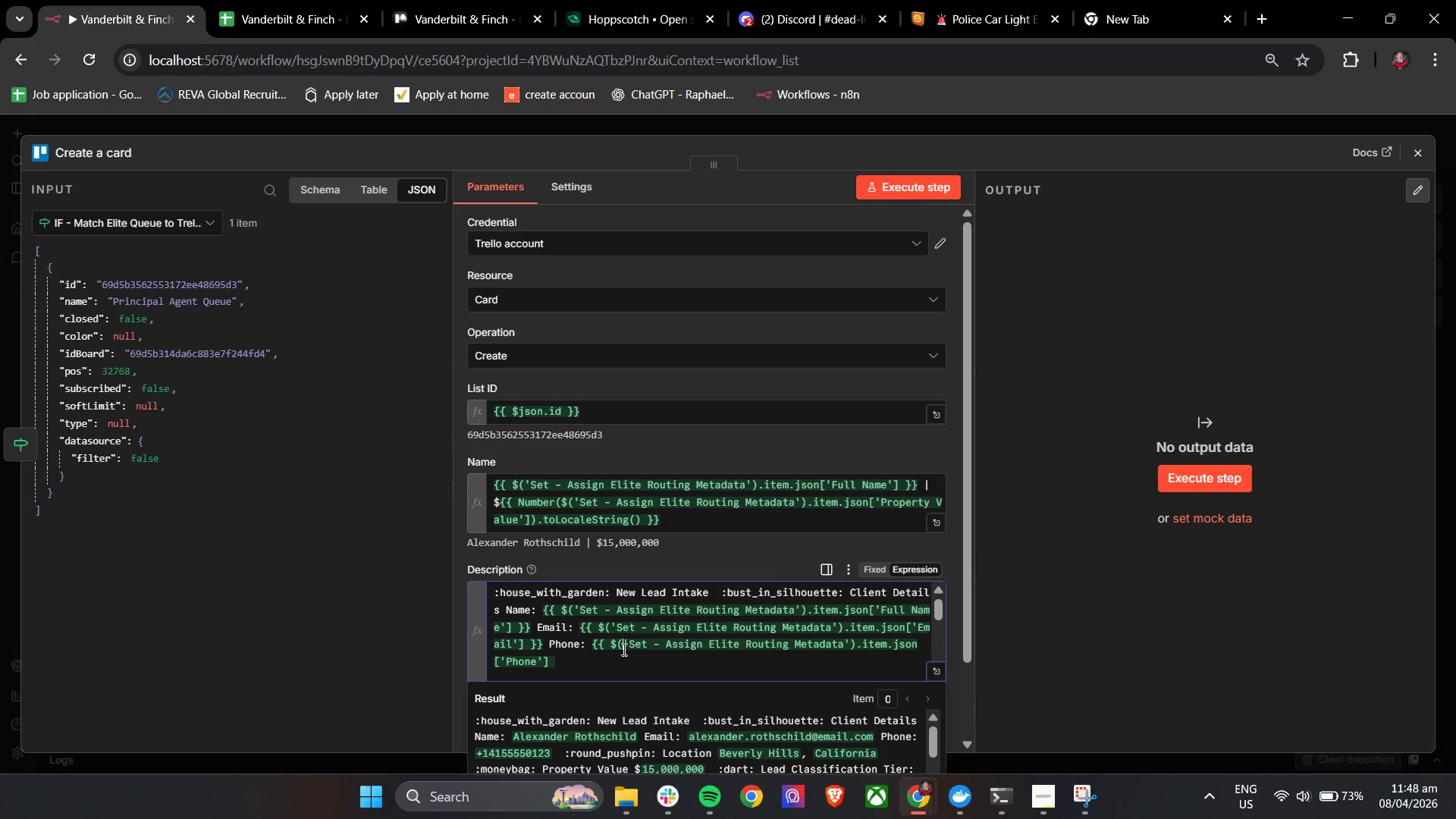 
key(Control+A)
 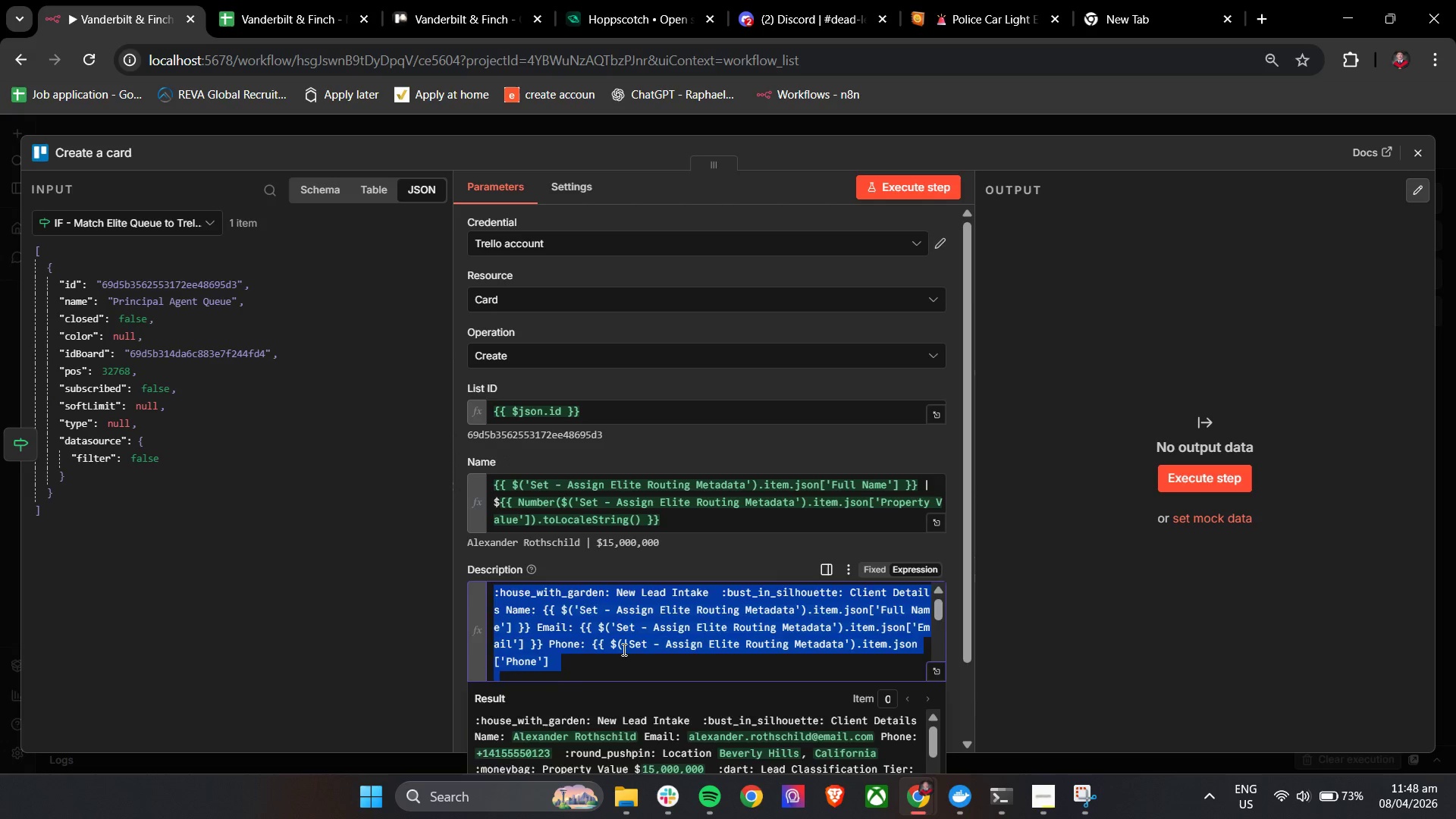 
key(Backspace)
 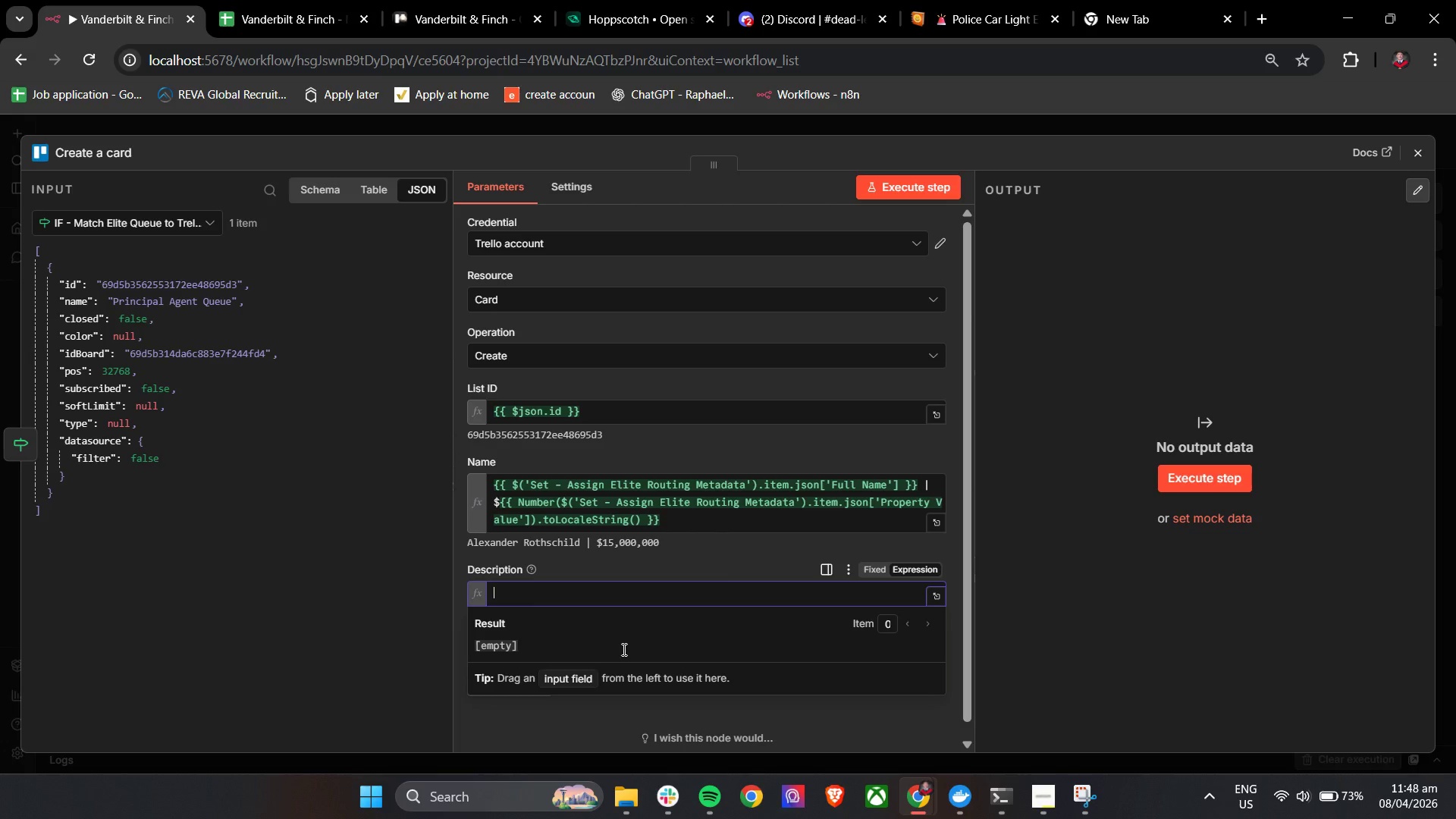 
hold_key(key=ControlLeft, duration=0.38)
 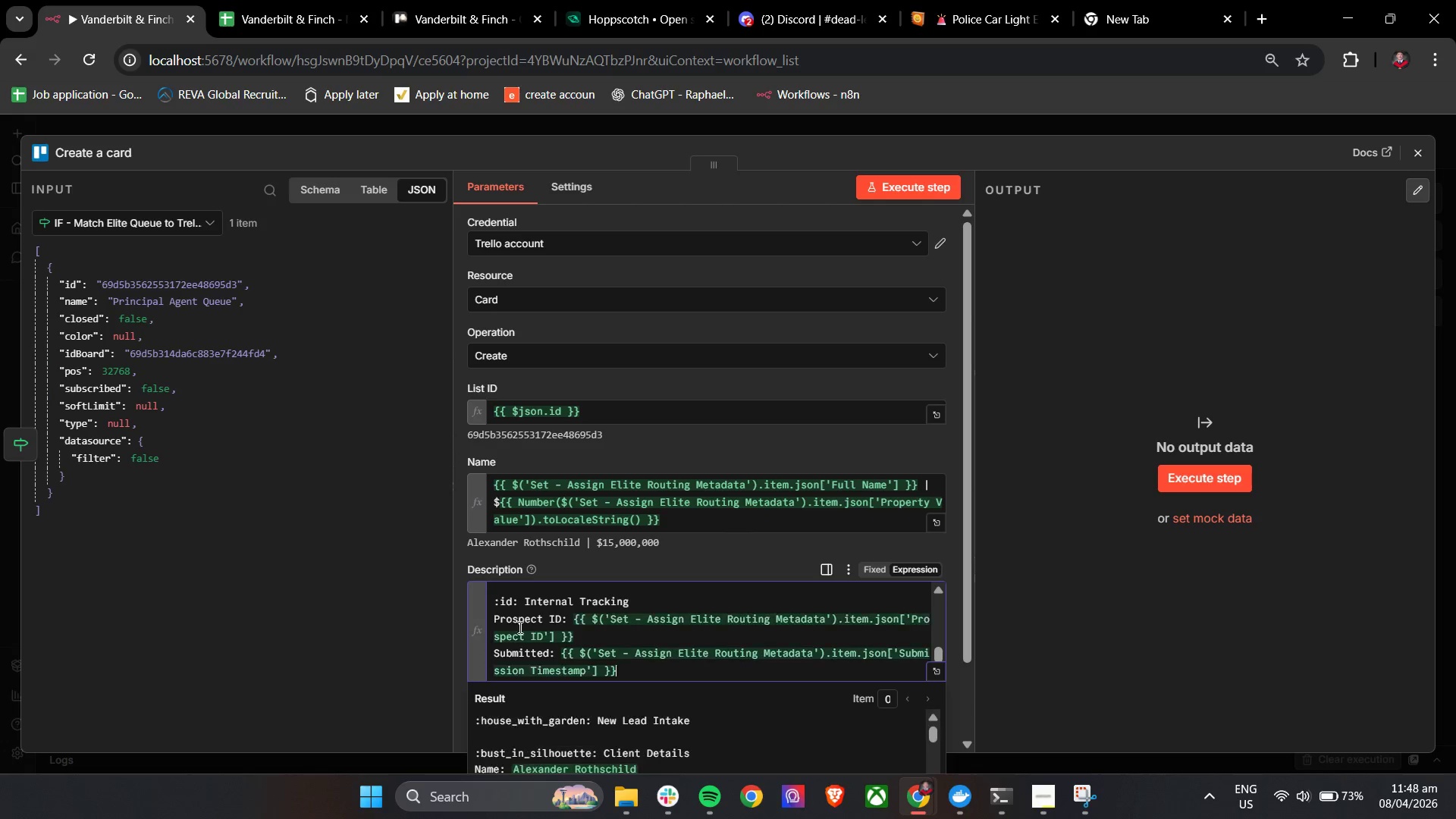 
key(V)
 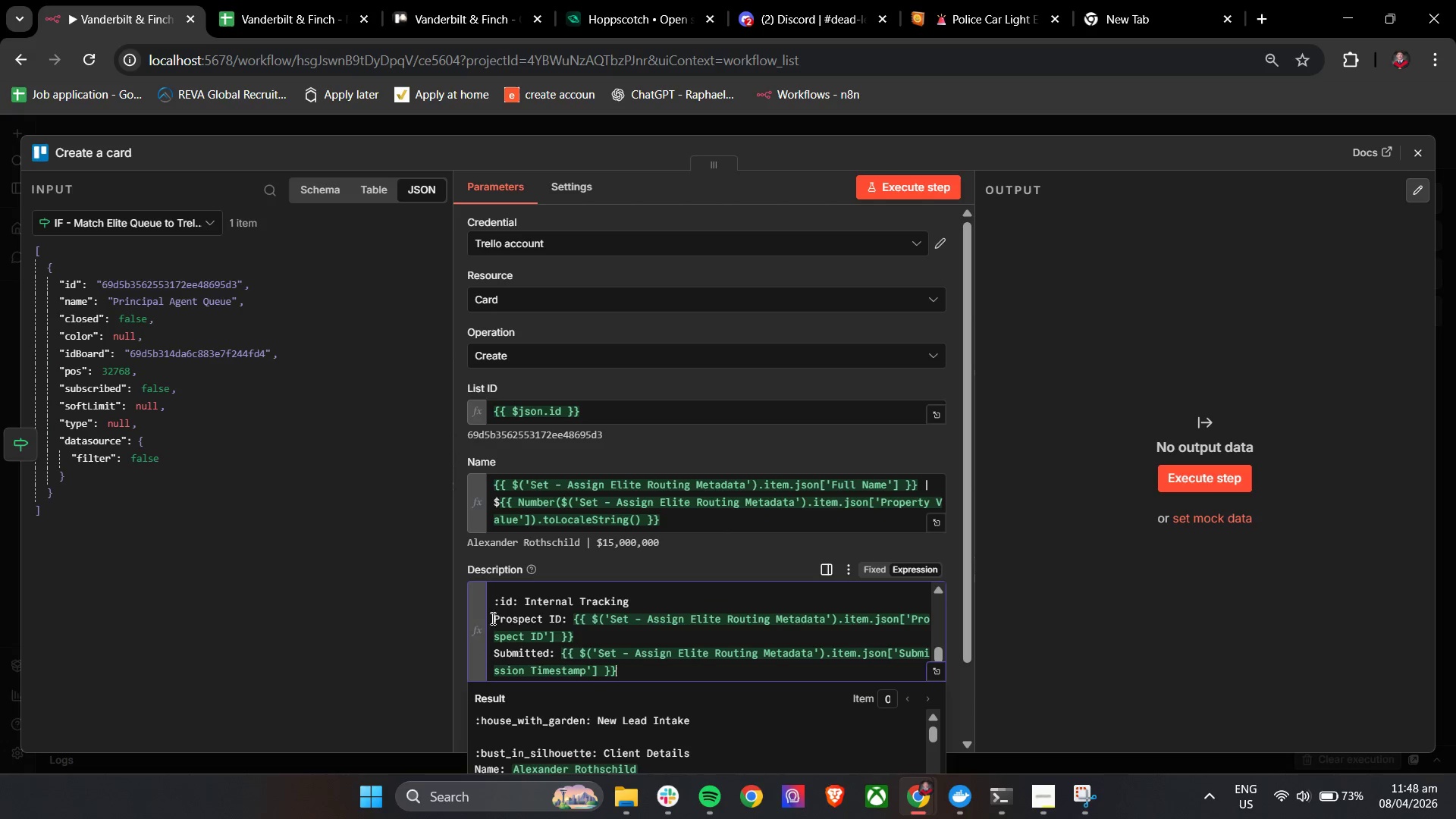 
scroll: coordinate [628, 682], scroll_direction: down, amount: 6.0
 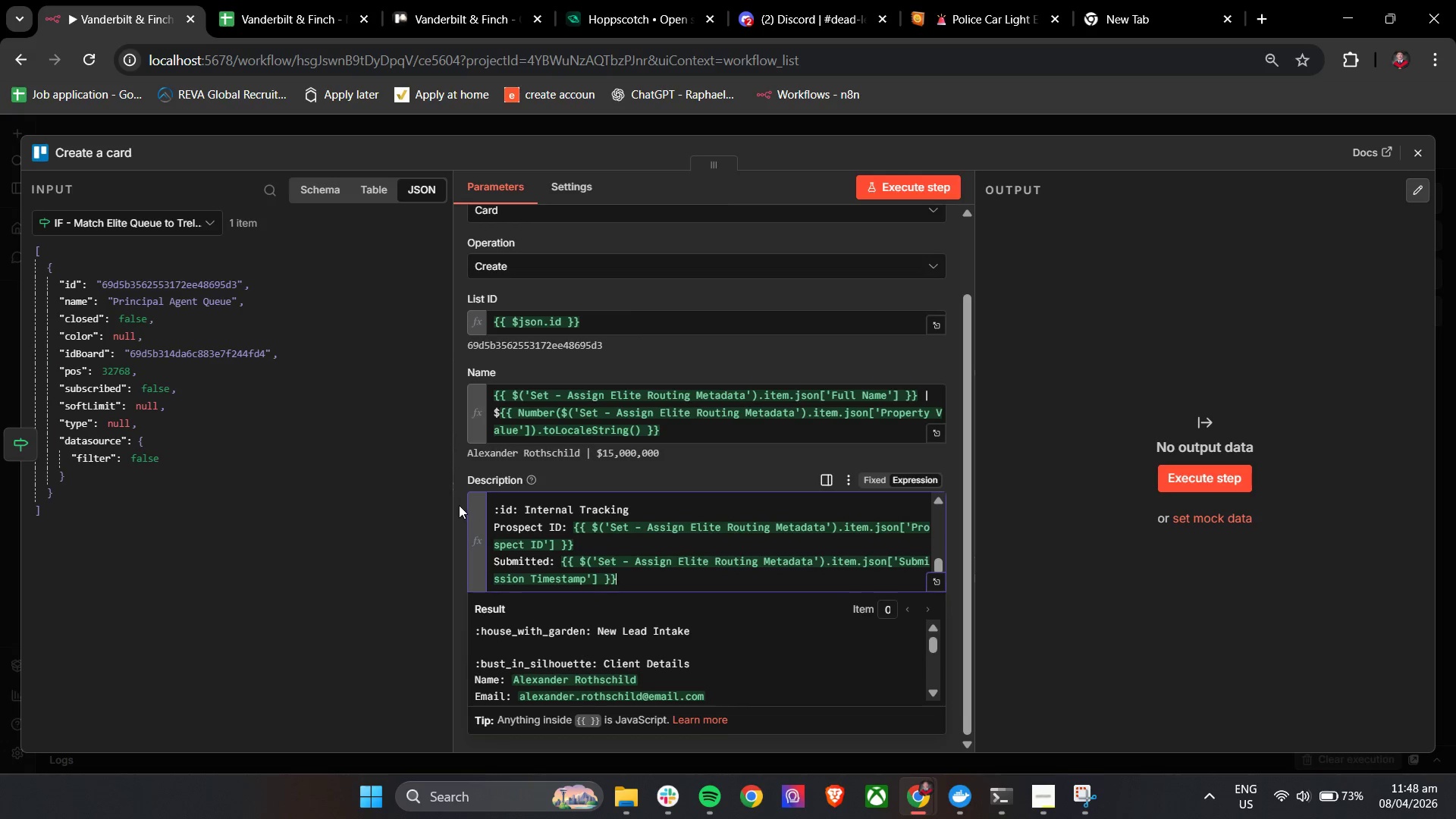 
left_click([457, 504])
 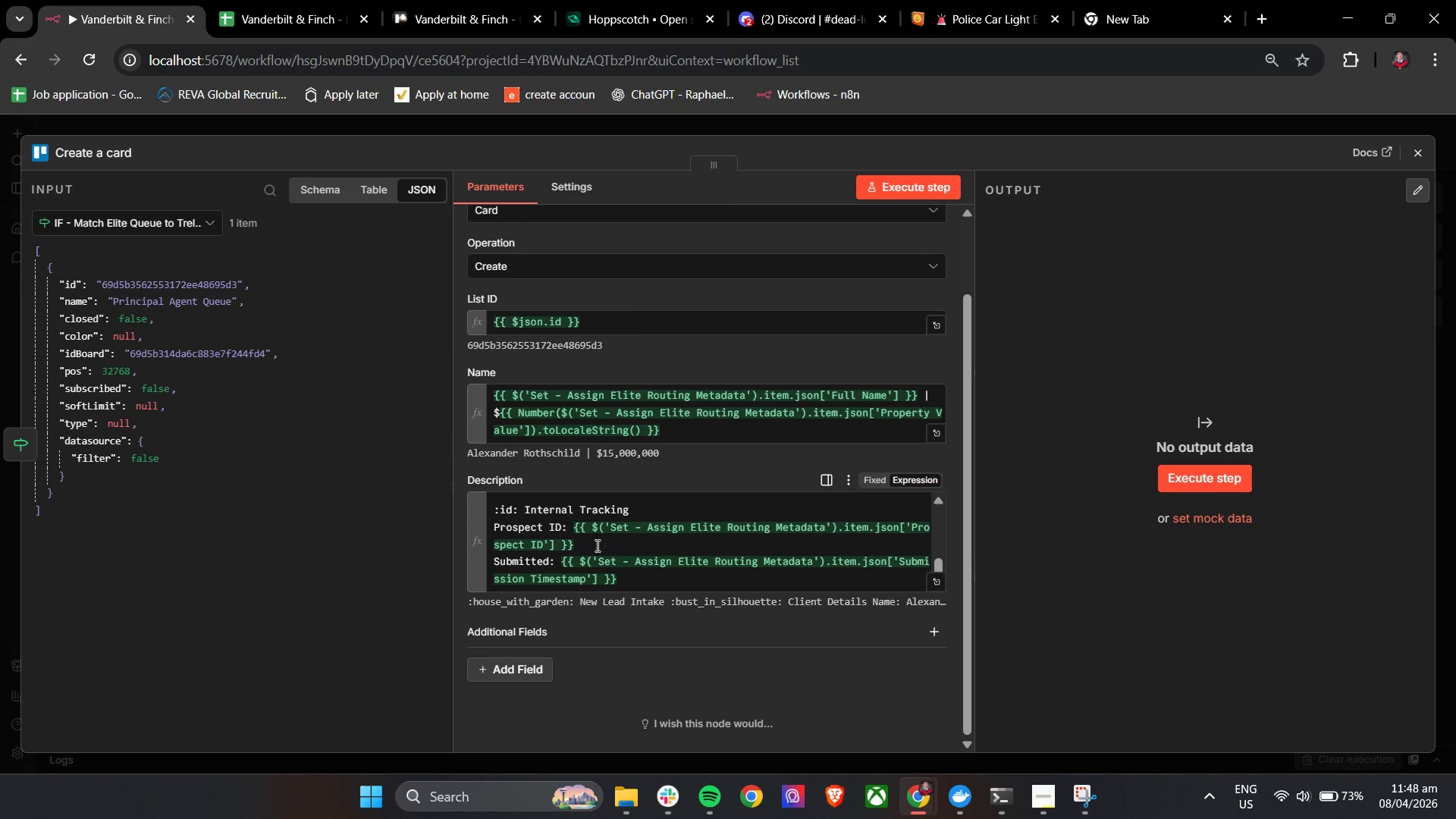 
scroll: coordinate [620, 544], scroll_direction: down, amount: 3.0
 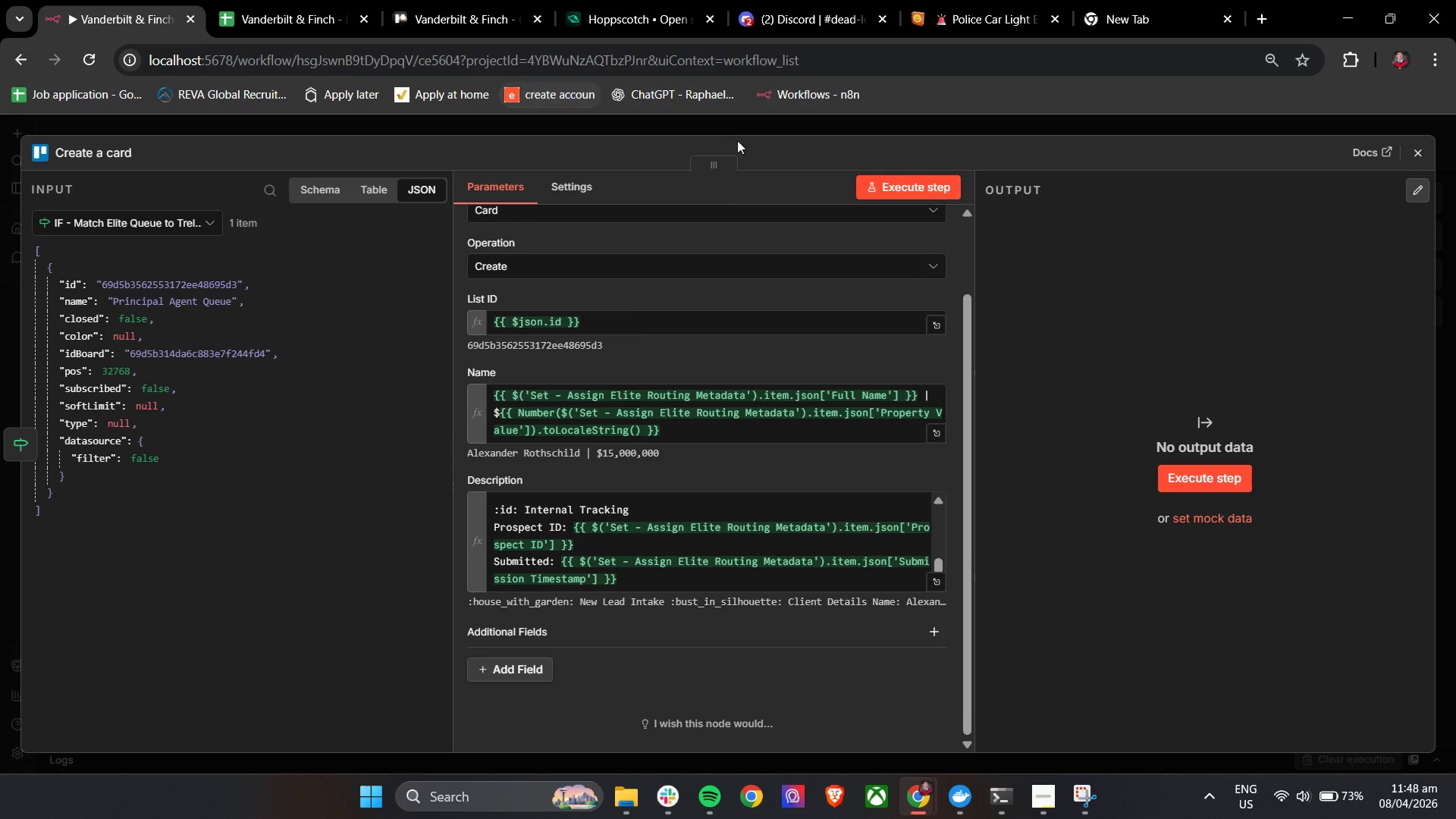 
left_click([874, 185])
 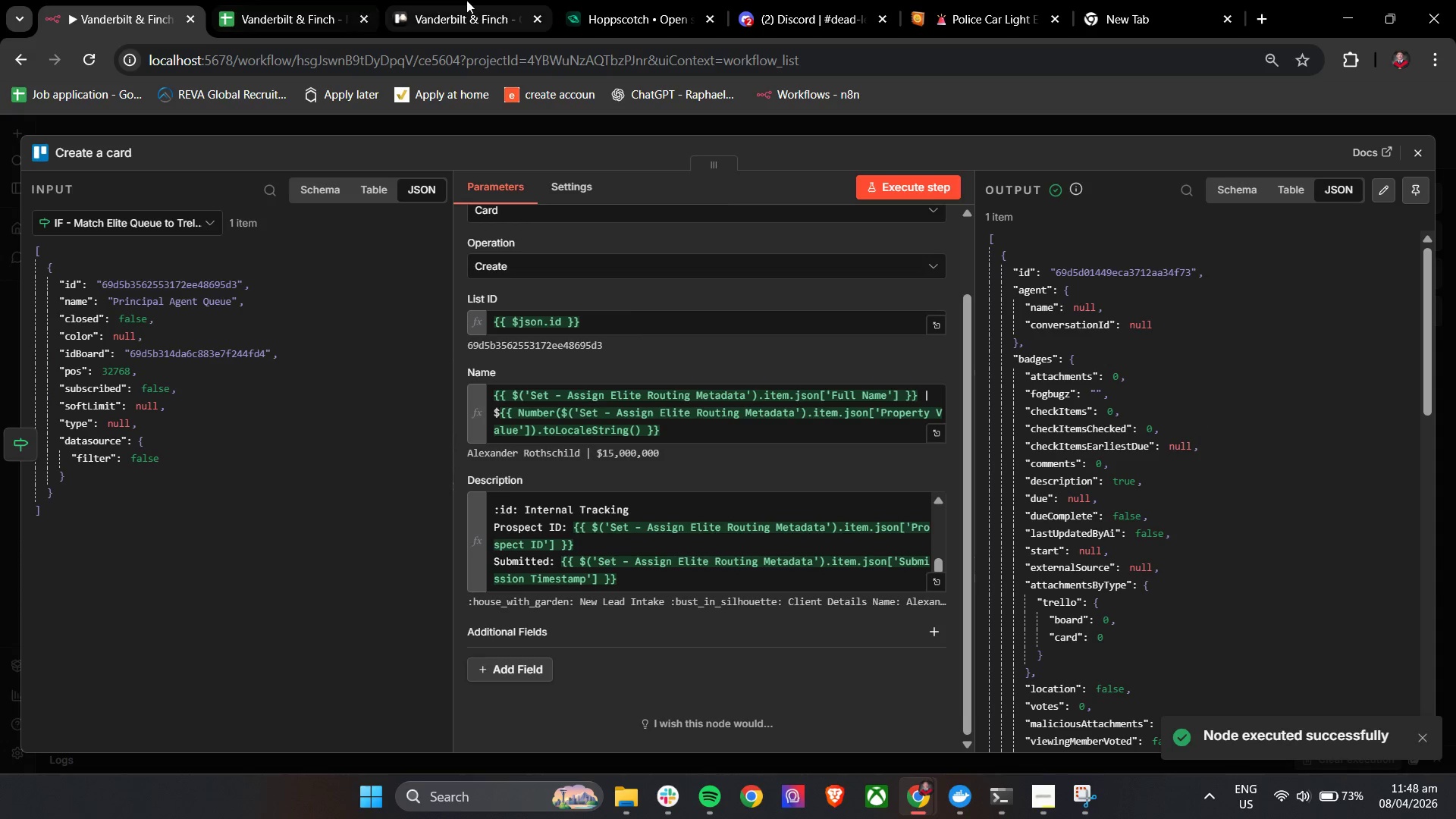 
left_click([391, 327])
 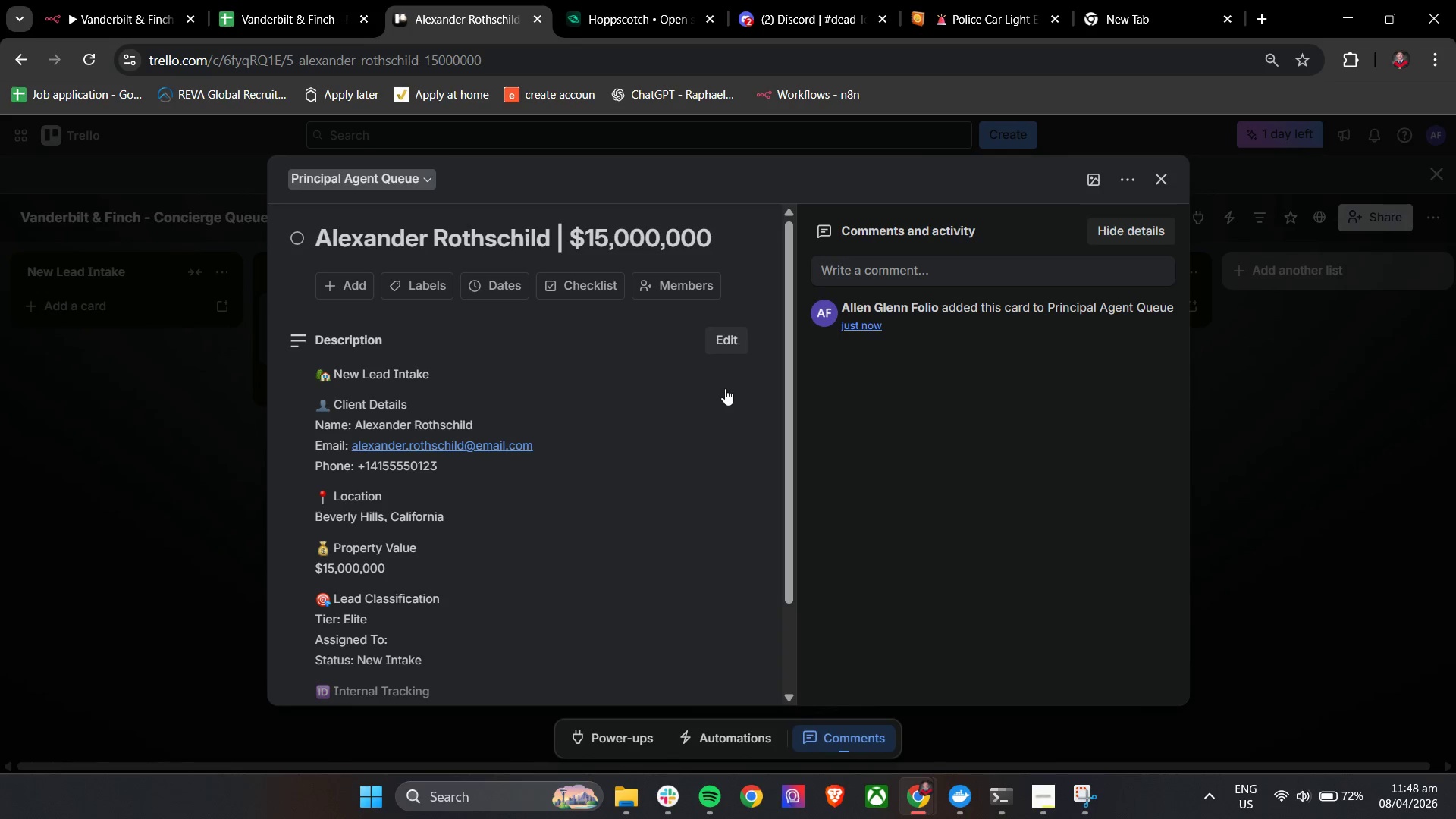 
scroll: coordinate [570, 524], scroll_direction: down, amount: 7.0
 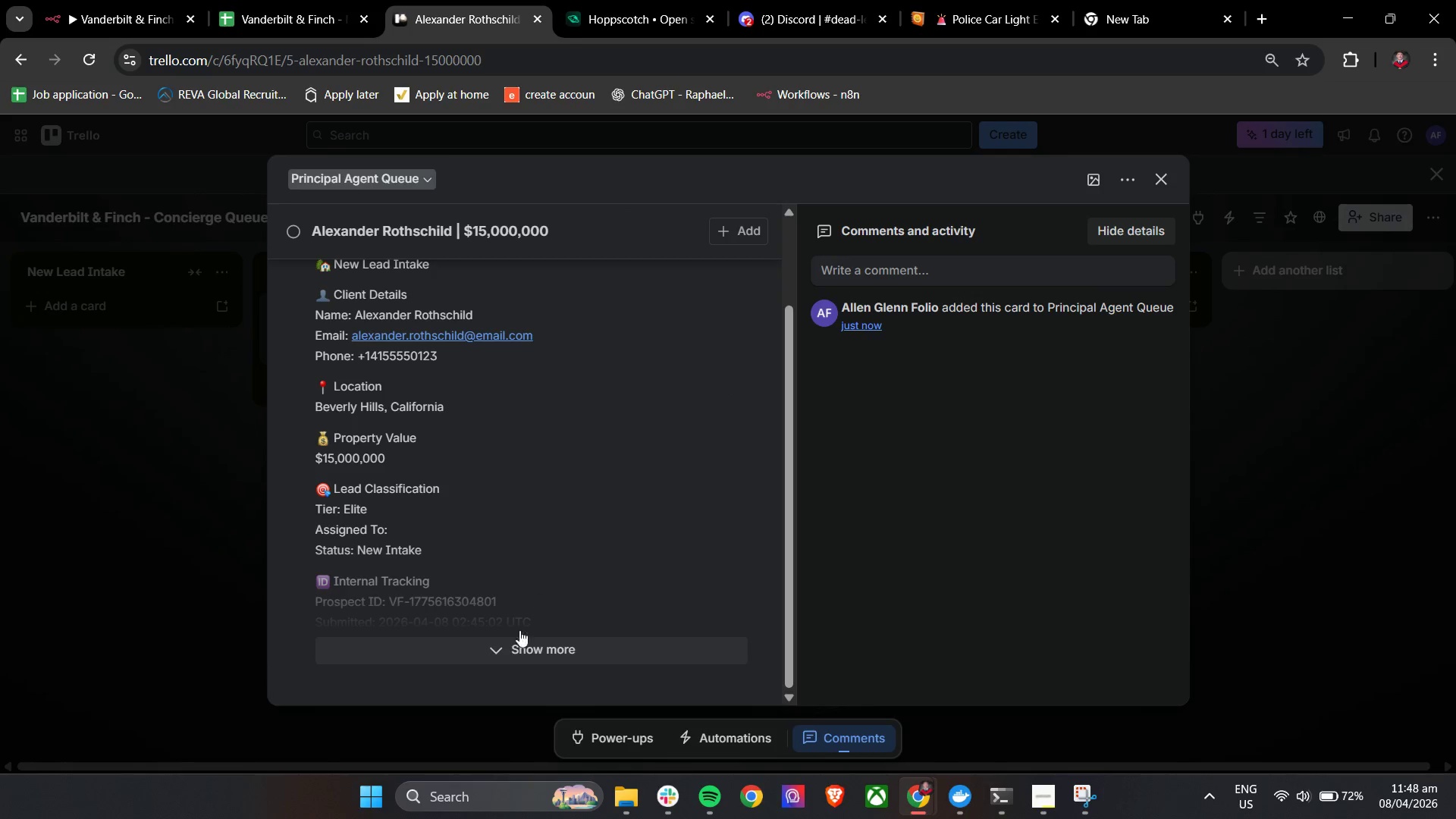 
left_click([513, 640])
 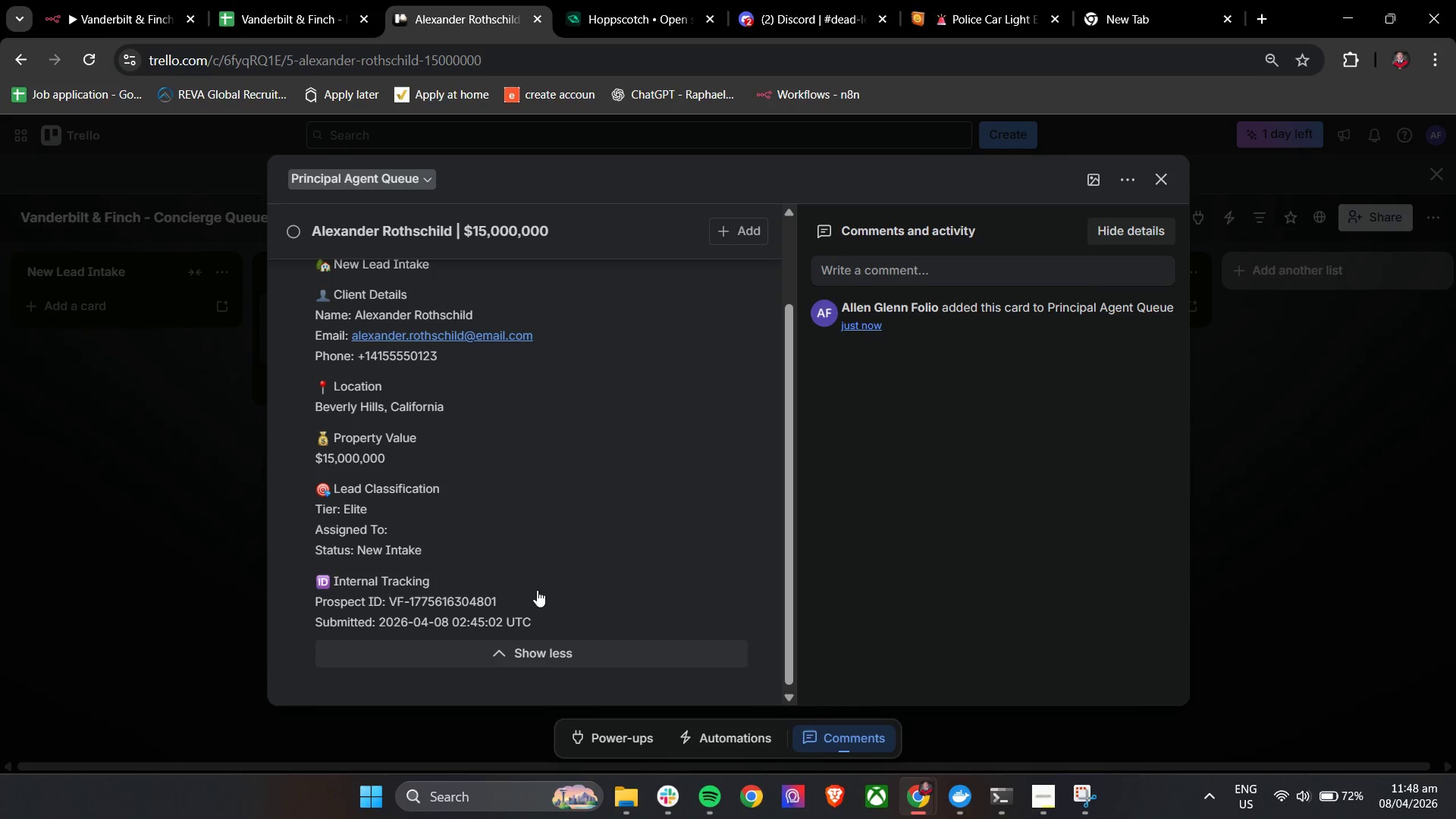 
scroll: coordinate [538, 576], scroll_direction: down, amount: 2.0
 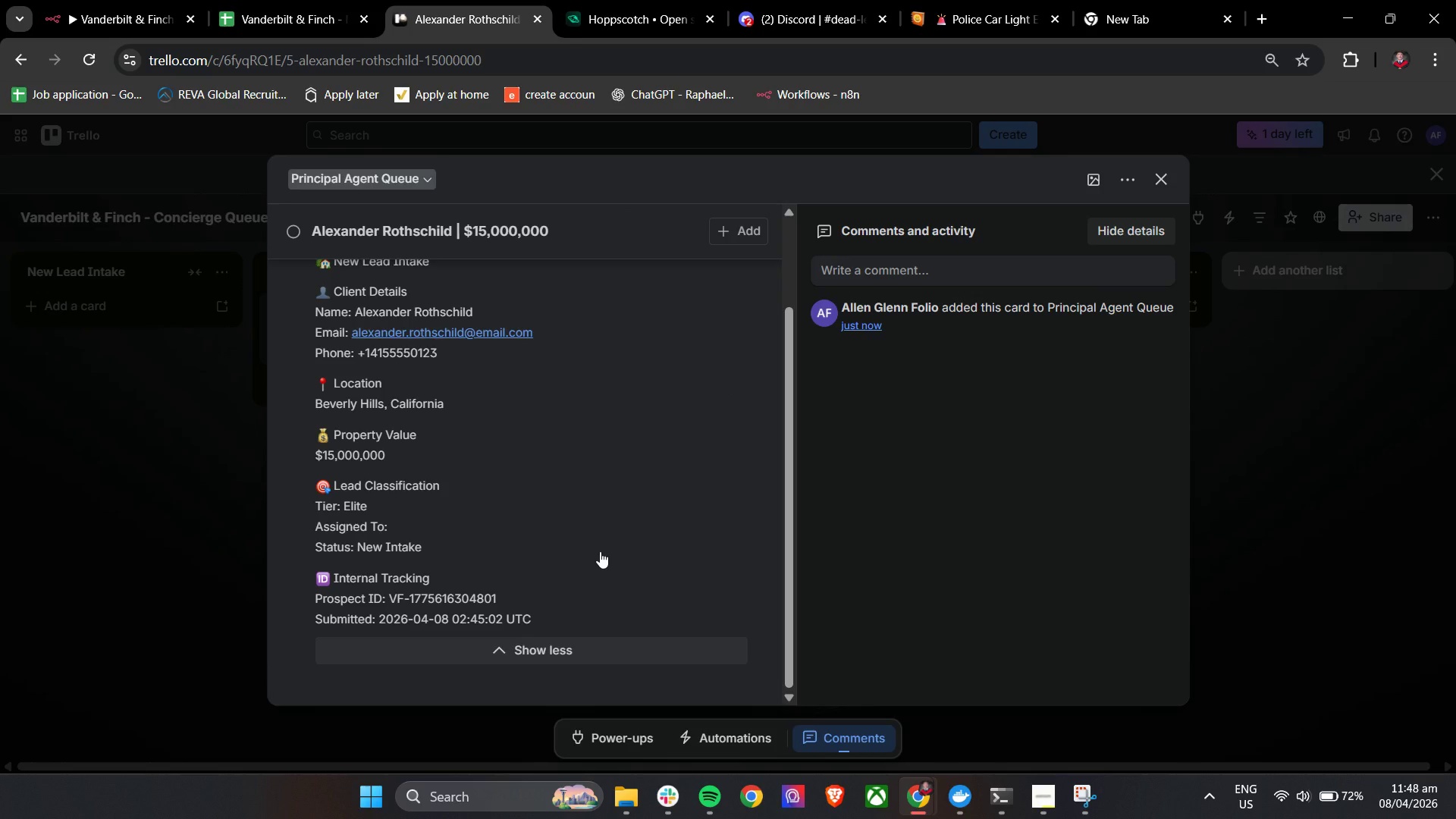 
scroll: coordinate [600, 551], scroll_direction: up, amount: 2.0
 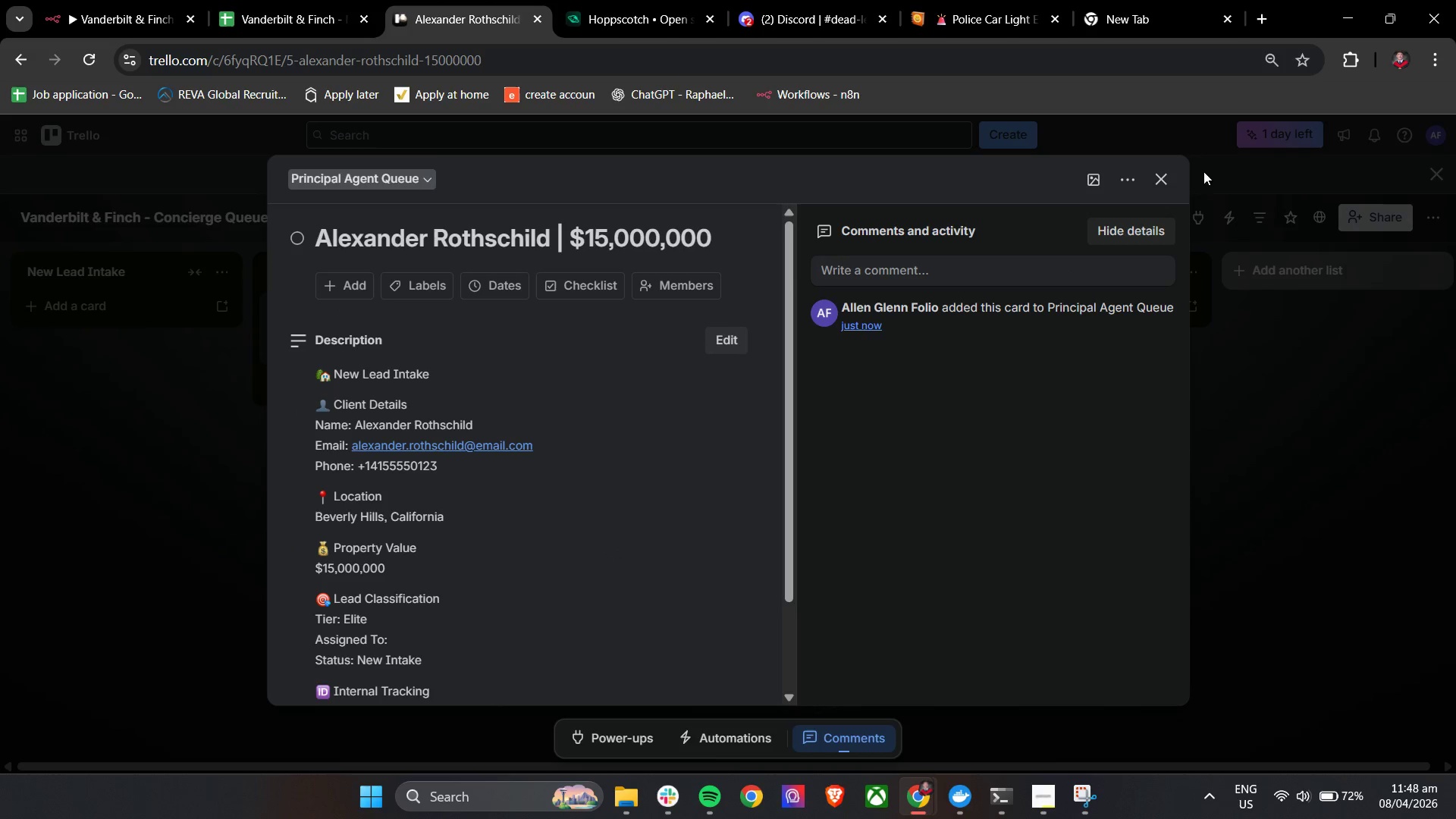 
left_click([1166, 173])
 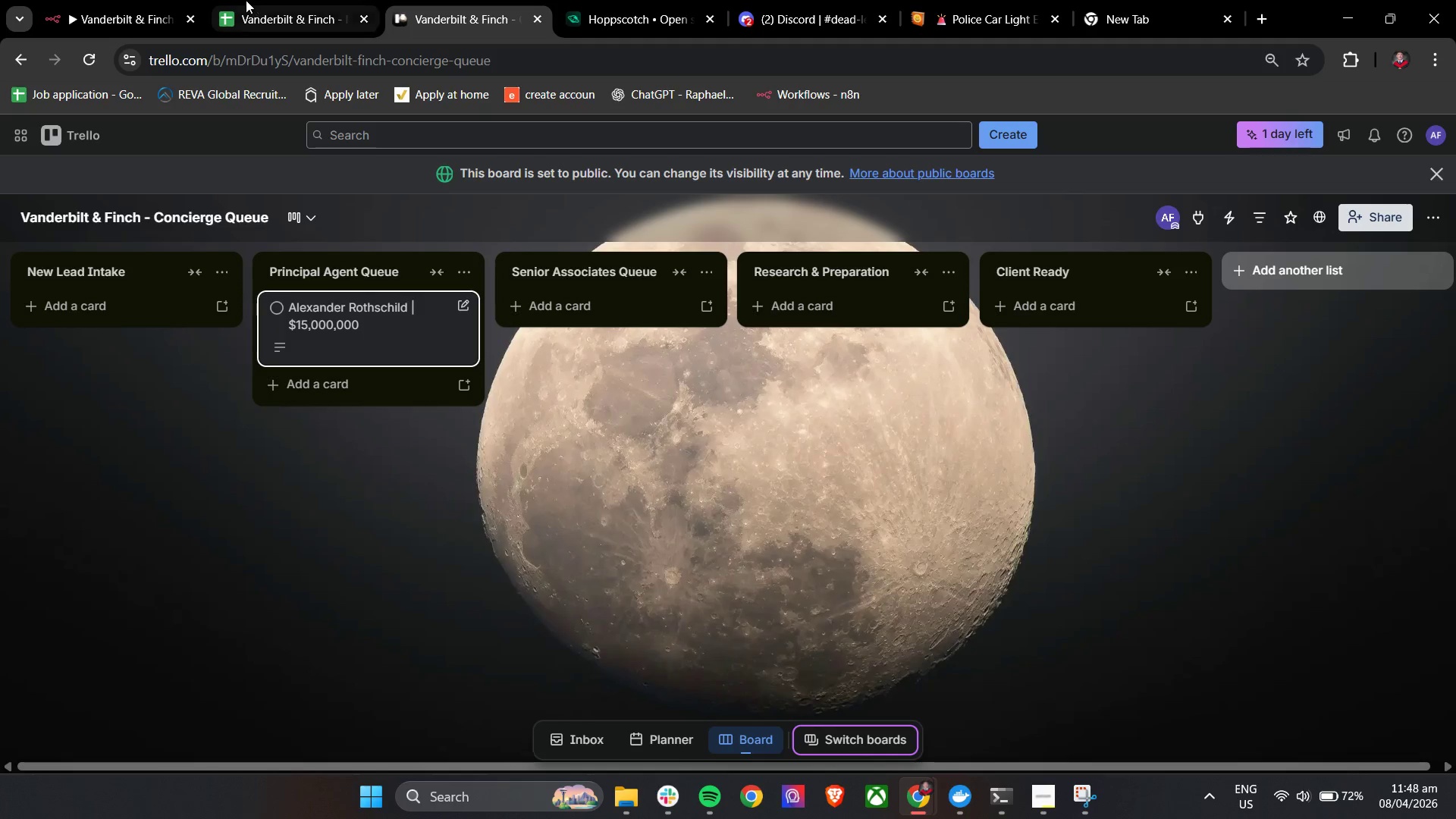 
double_click([133, 0])
 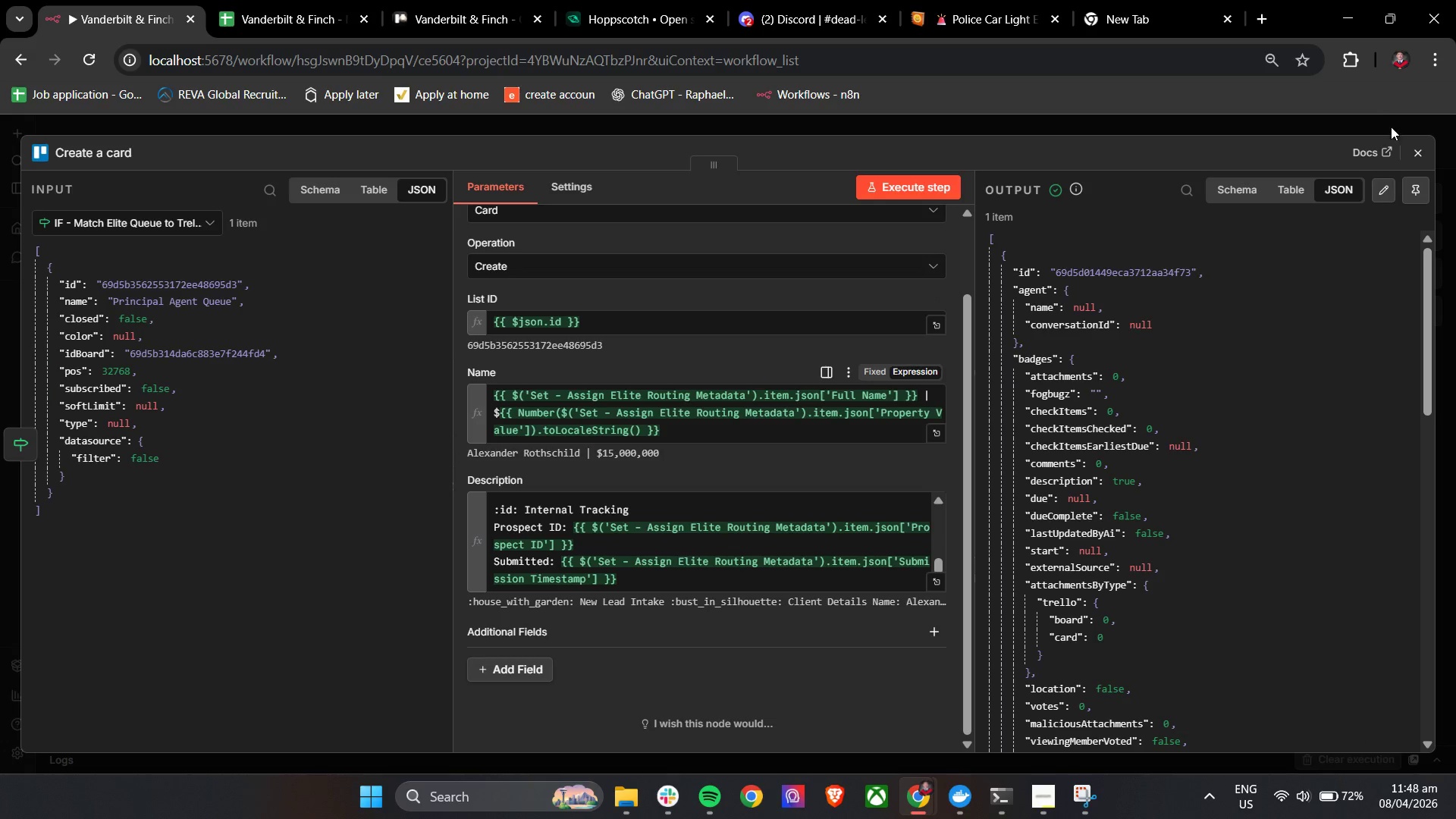 
left_click([1411, 151])
 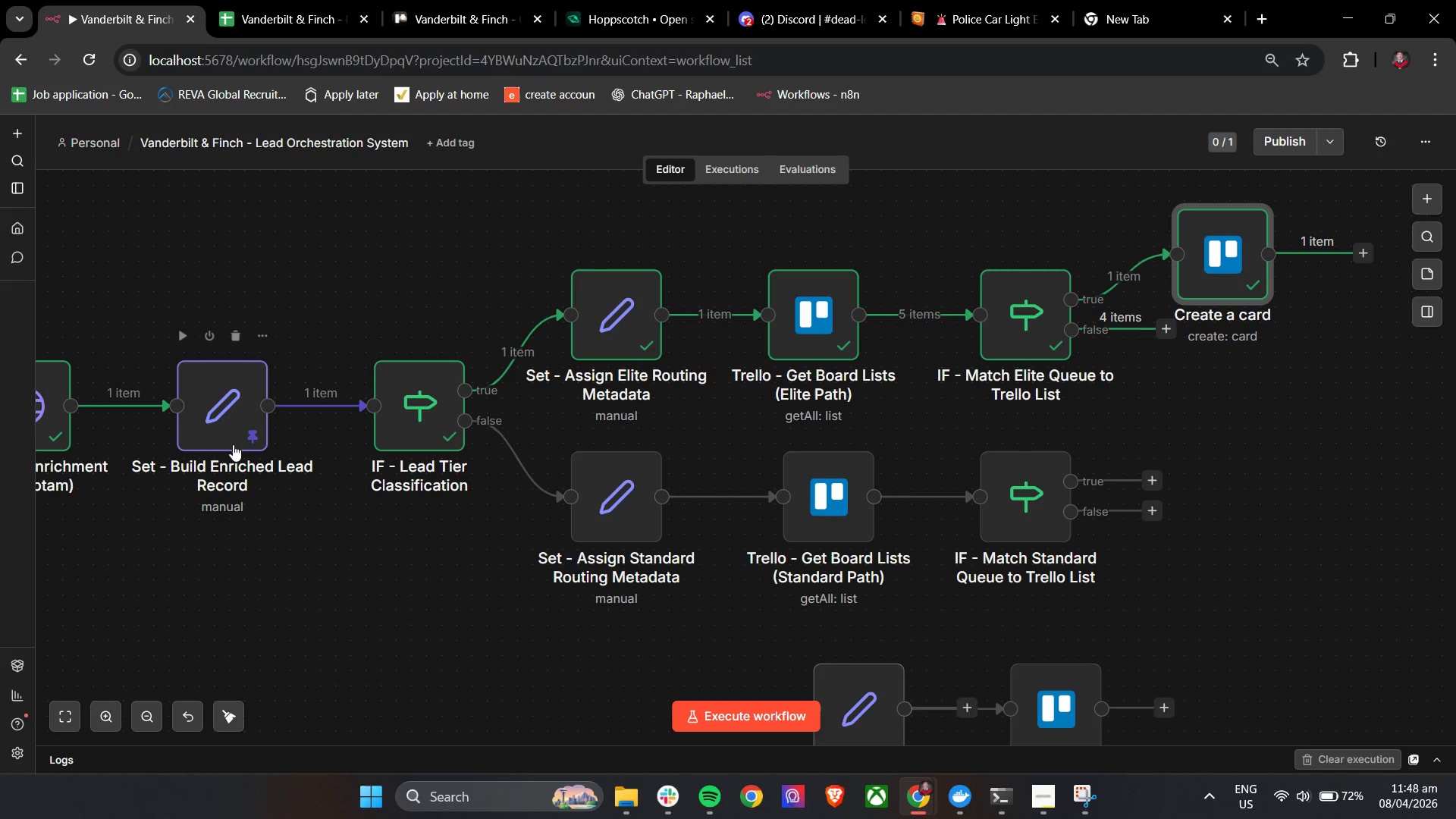 
double_click([230, 424])
 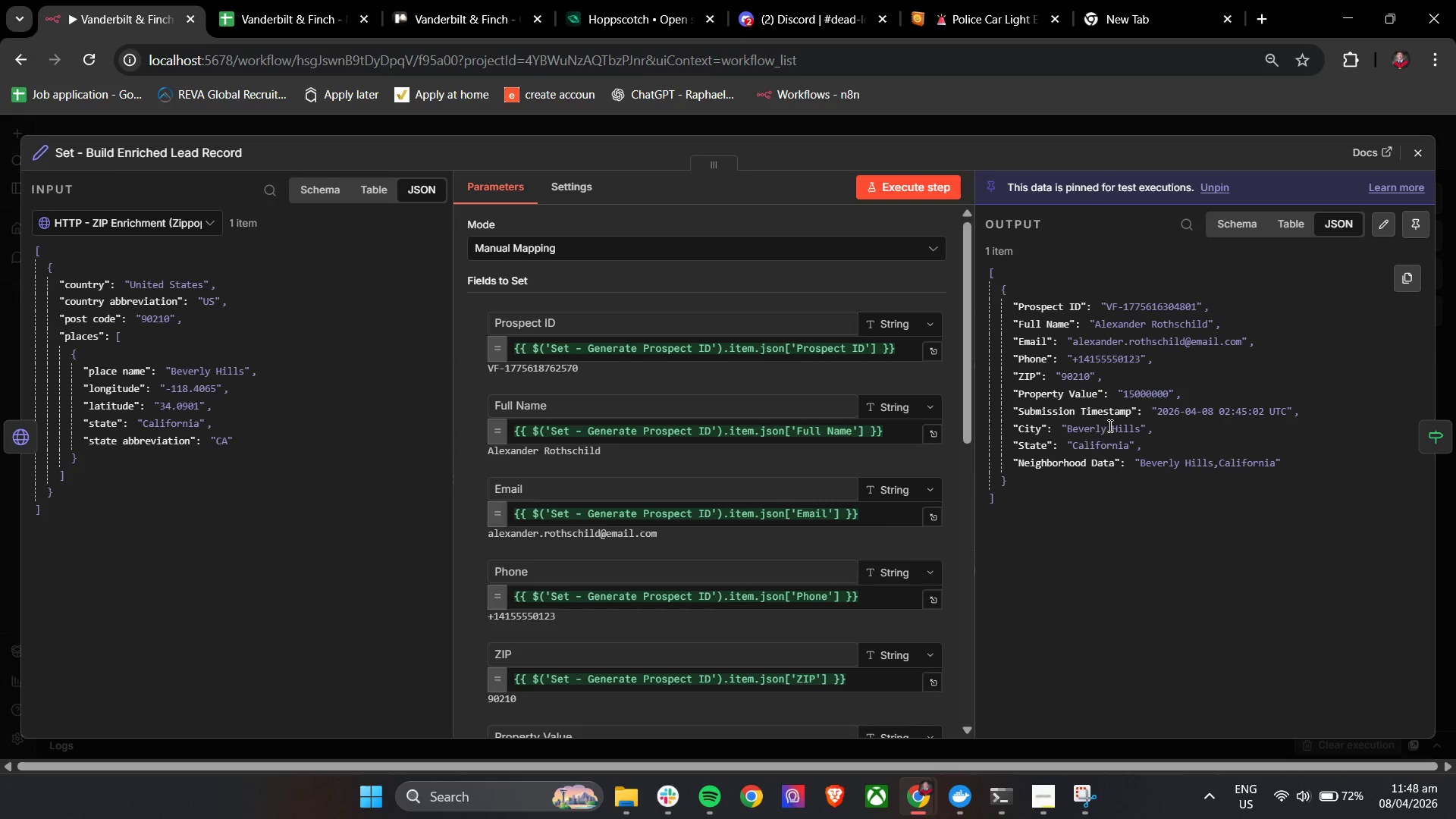 
left_click([1142, 397])
 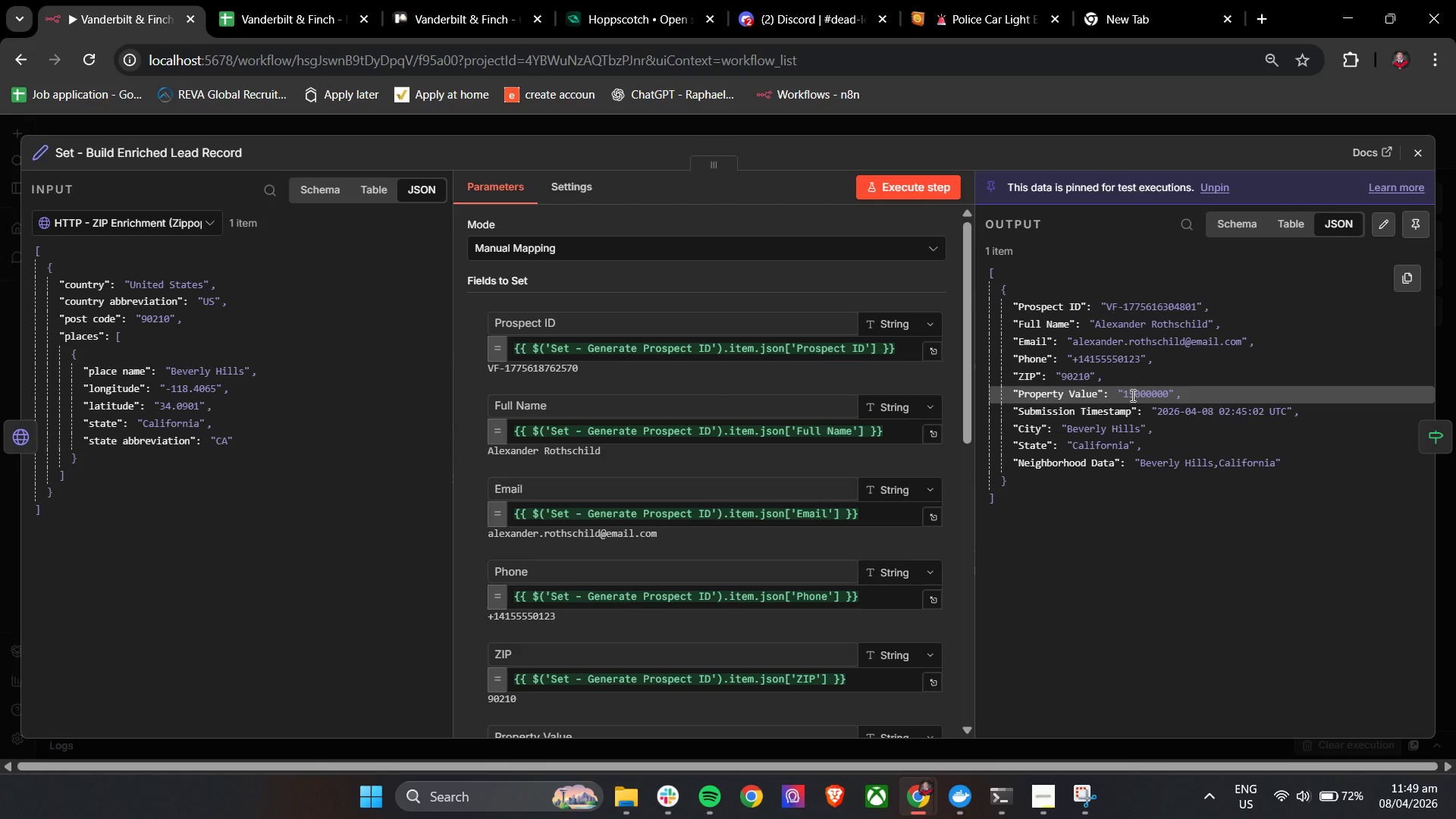 
double_click([1131, 395])
 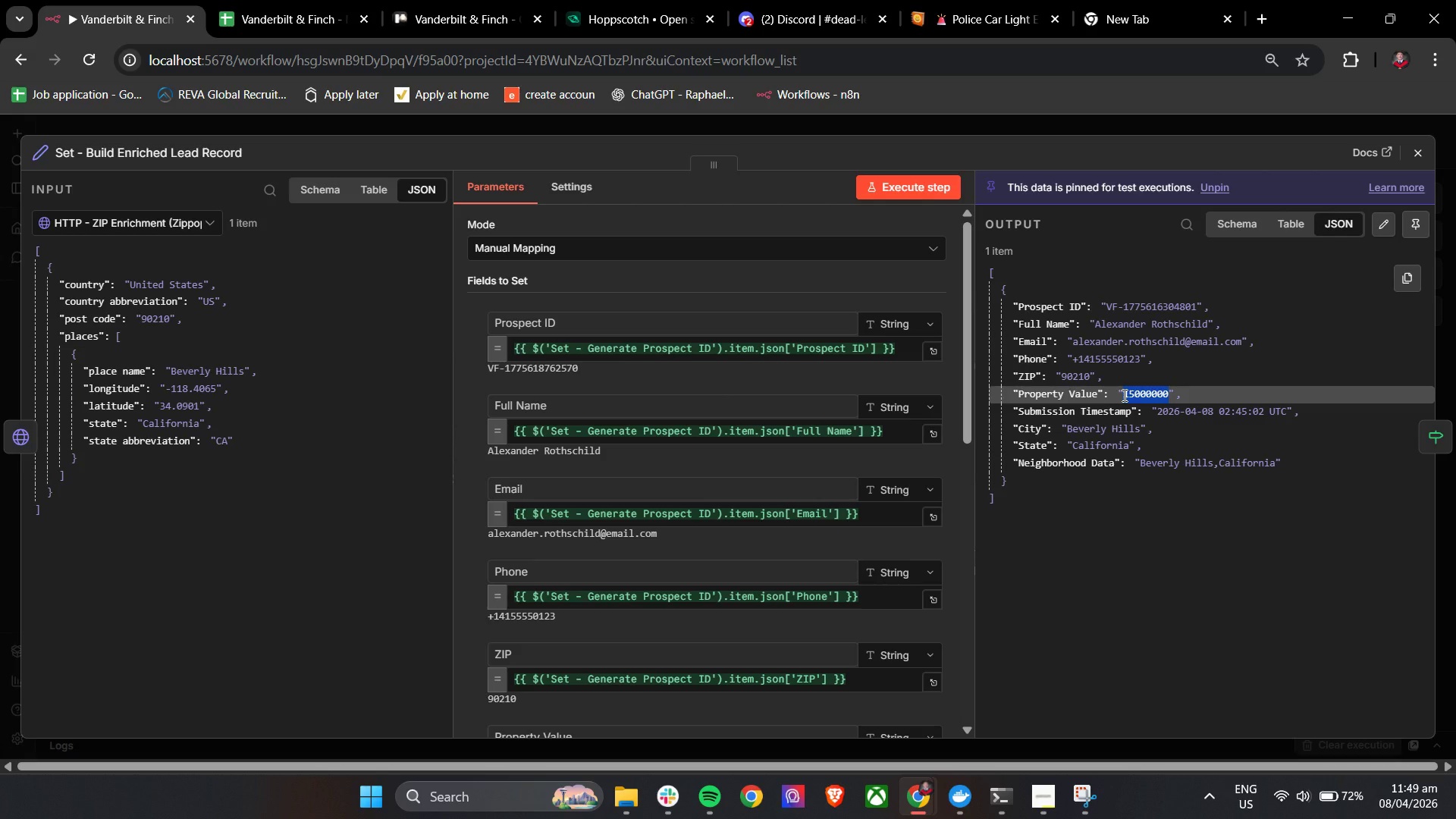 
left_click([1129, 395])
 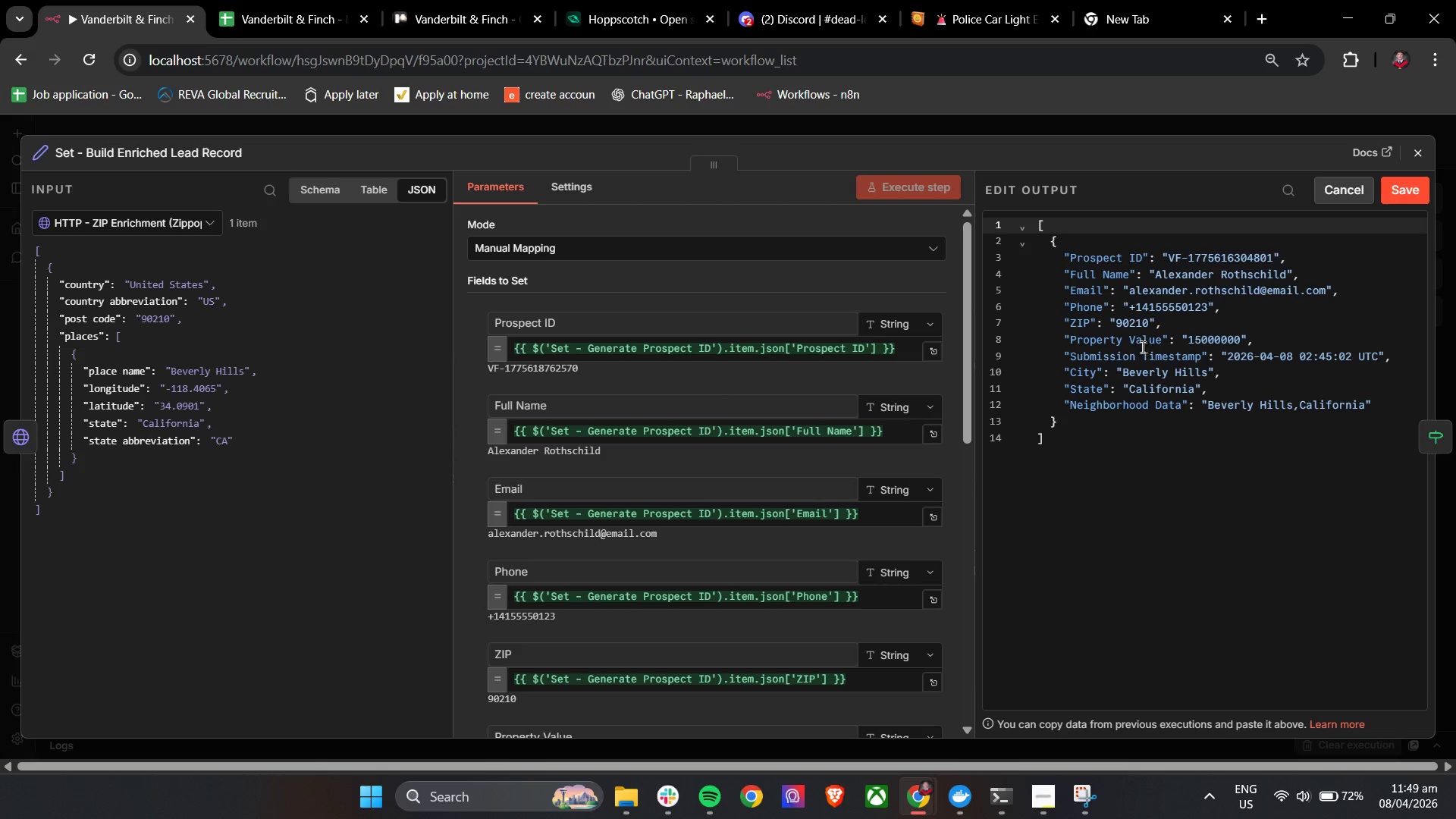 
left_click([1194, 341])
 